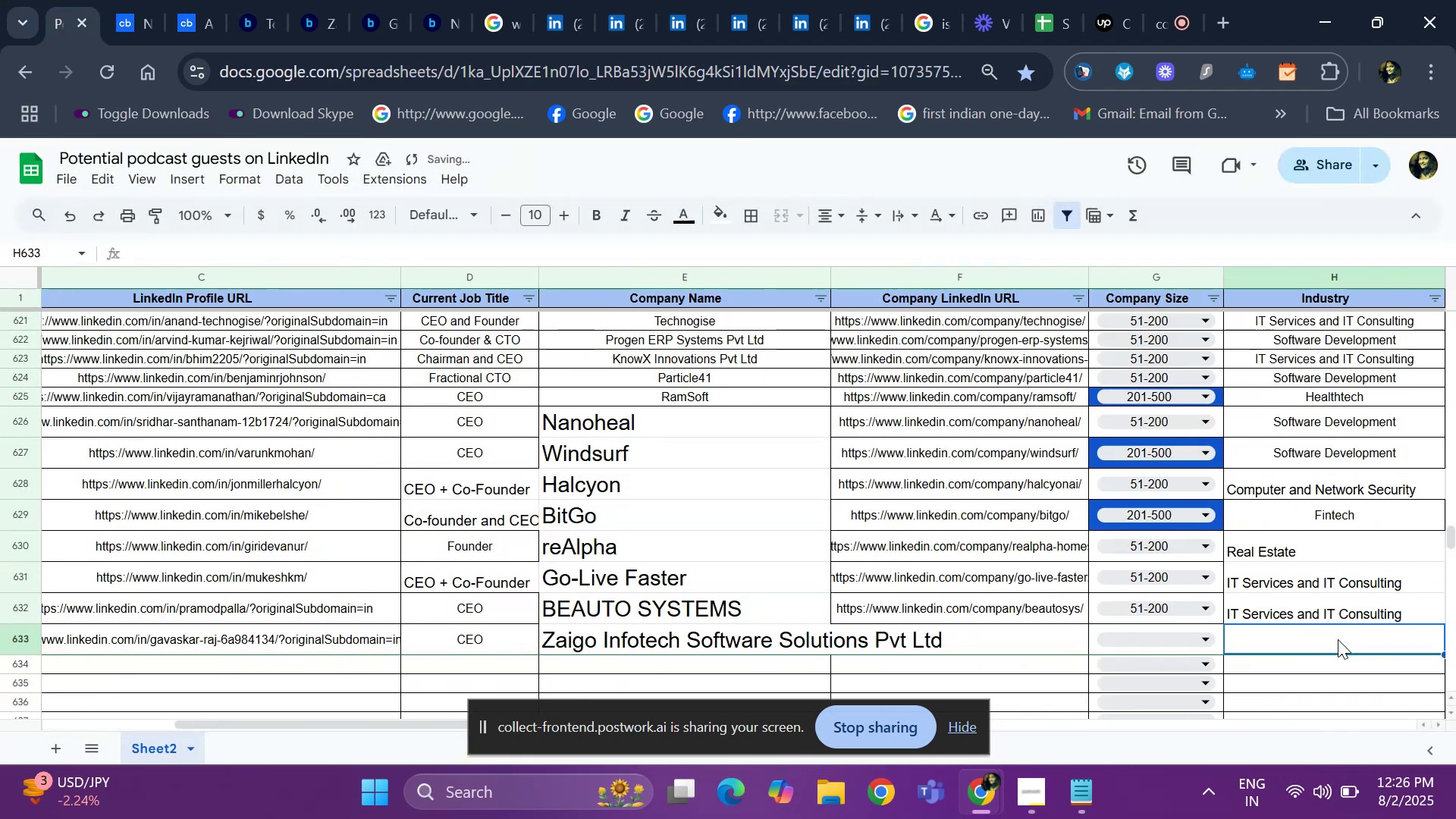 
key(ArrowRight)
 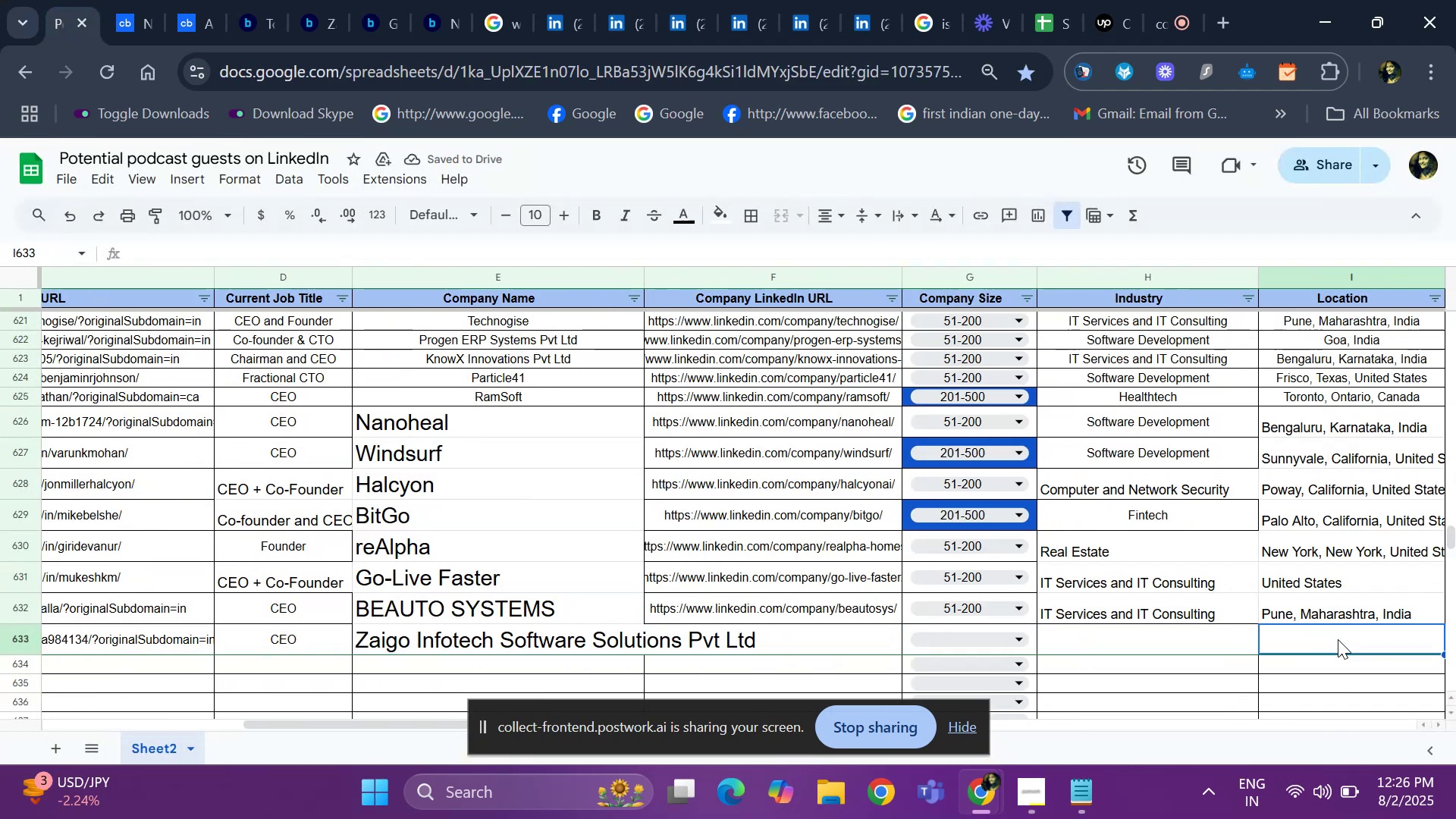 
key(ArrowLeft)
 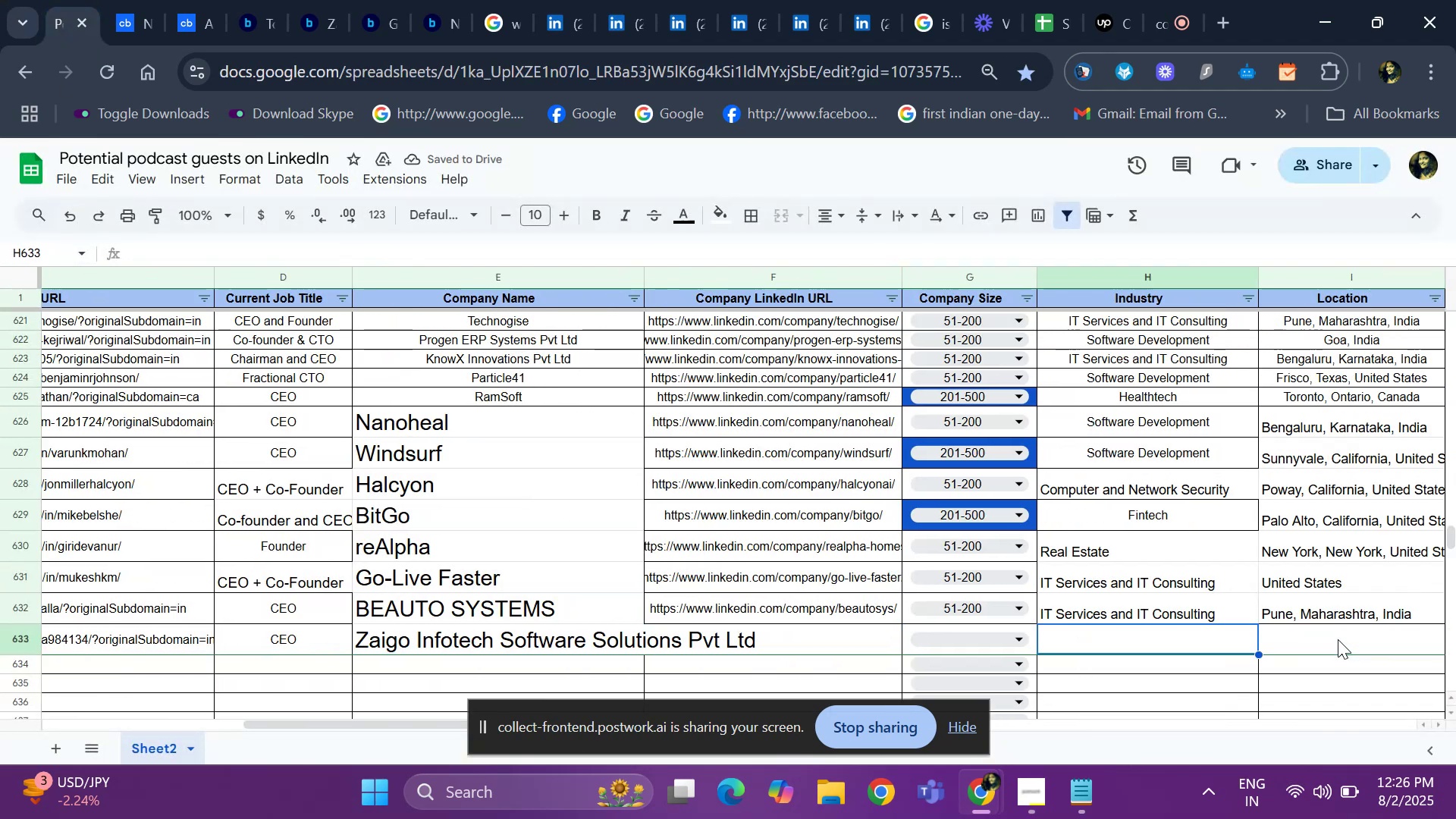 
key(ArrowLeft)
 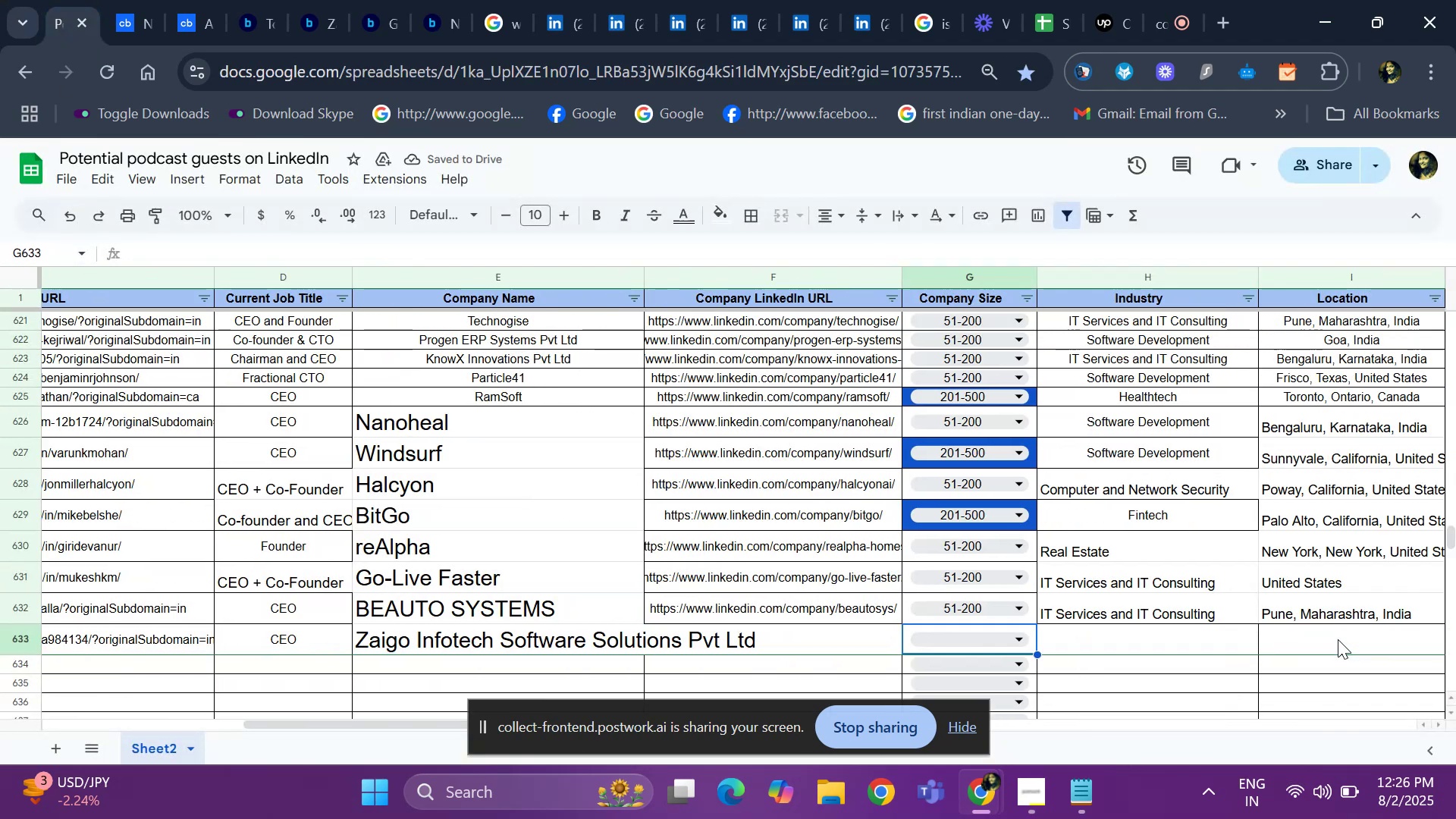 
key(ArrowLeft)
 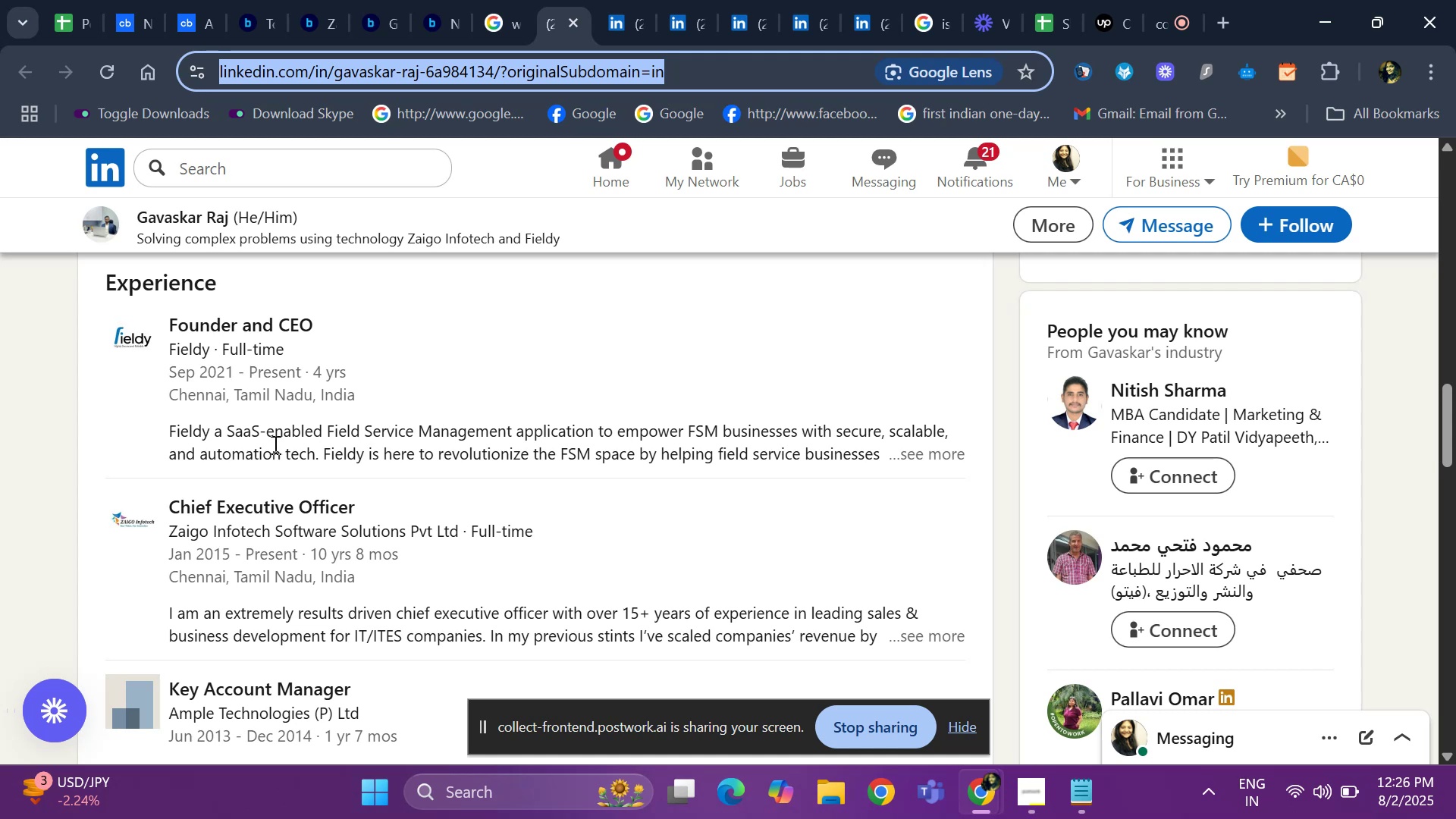 
wait(6.25)
 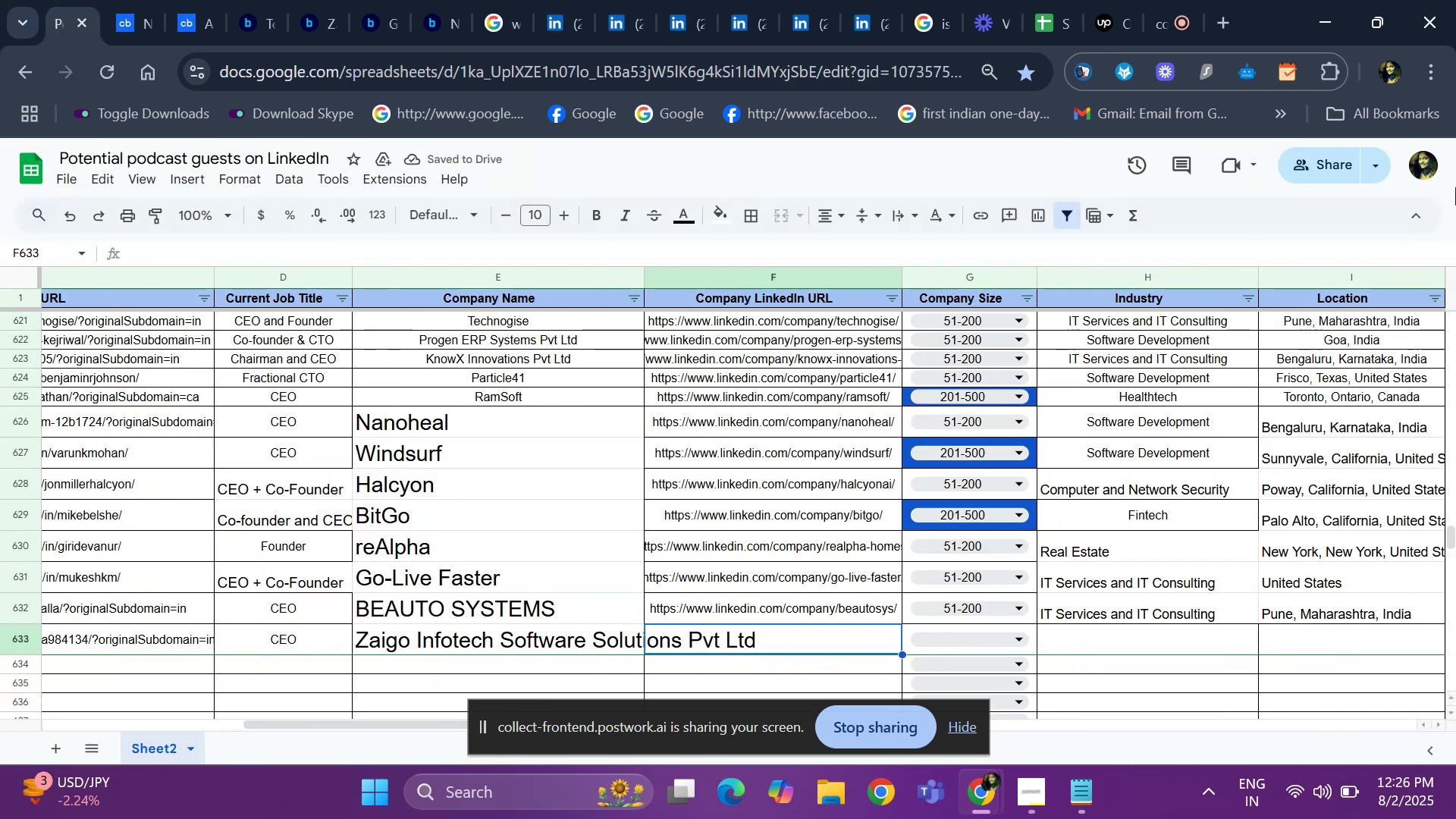 
scroll: coordinate [291, 454], scroll_direction: up, amount: 19.0
 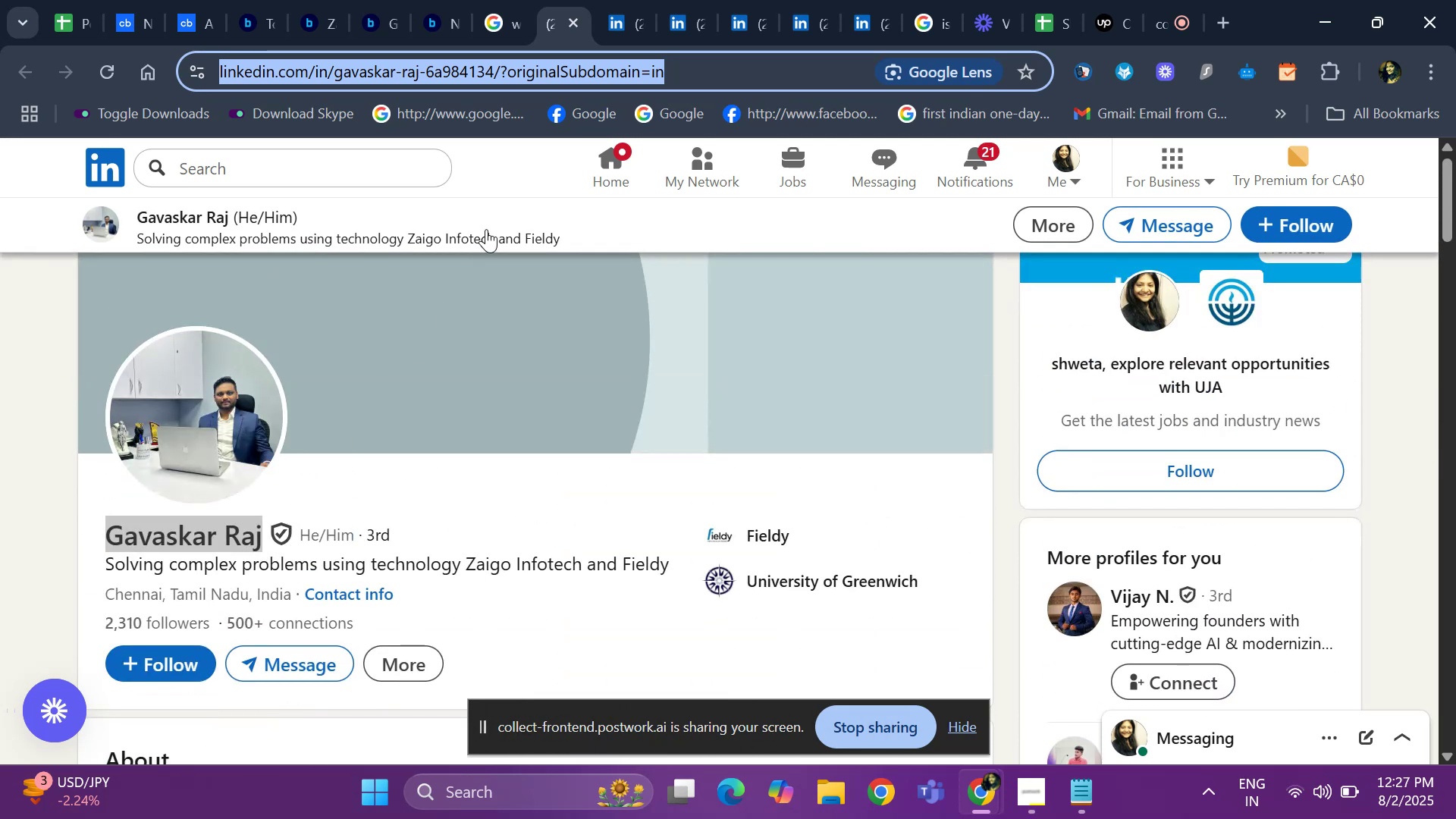 
wait(10.94)
 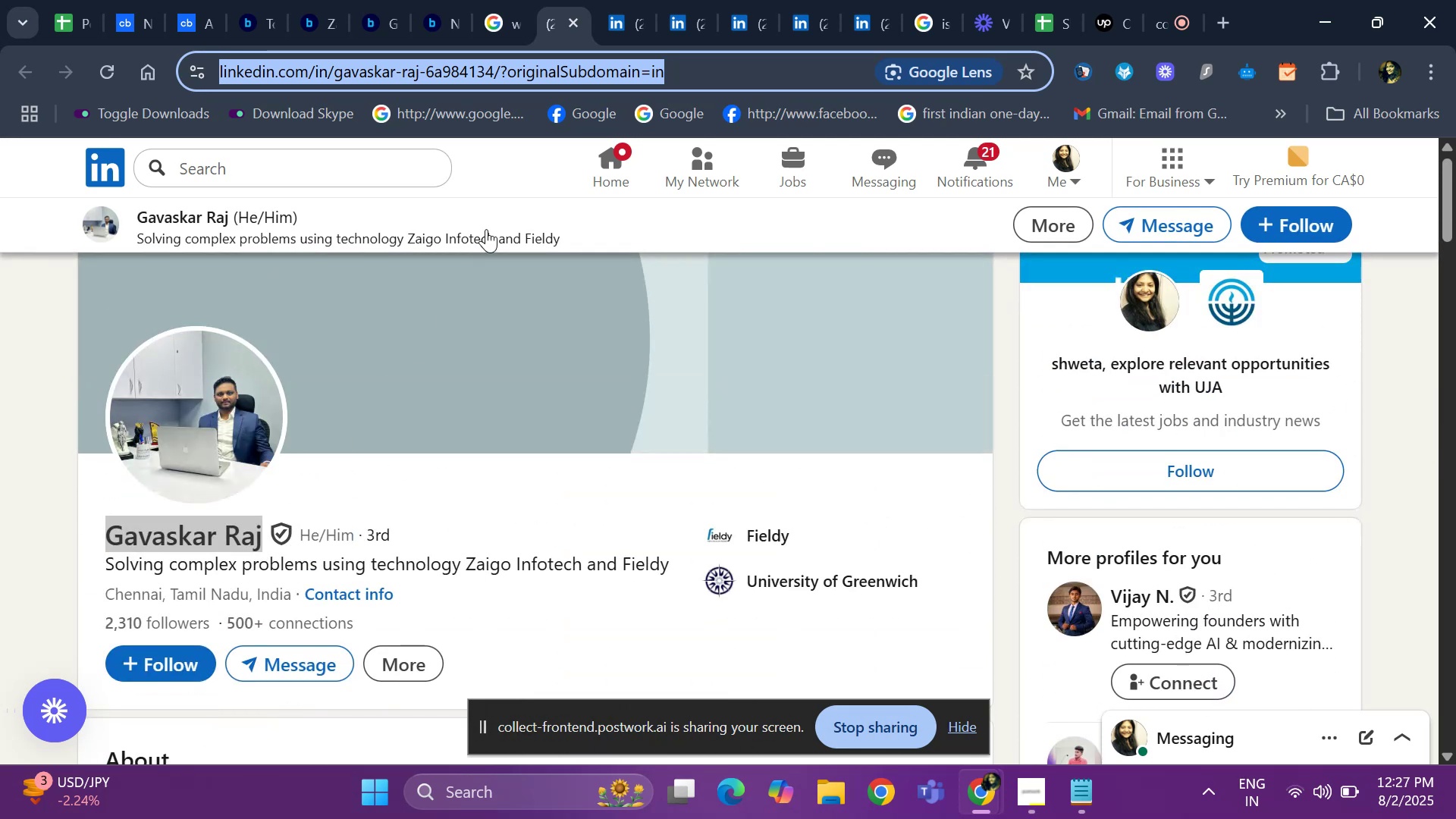 
left_click([626, 14])
 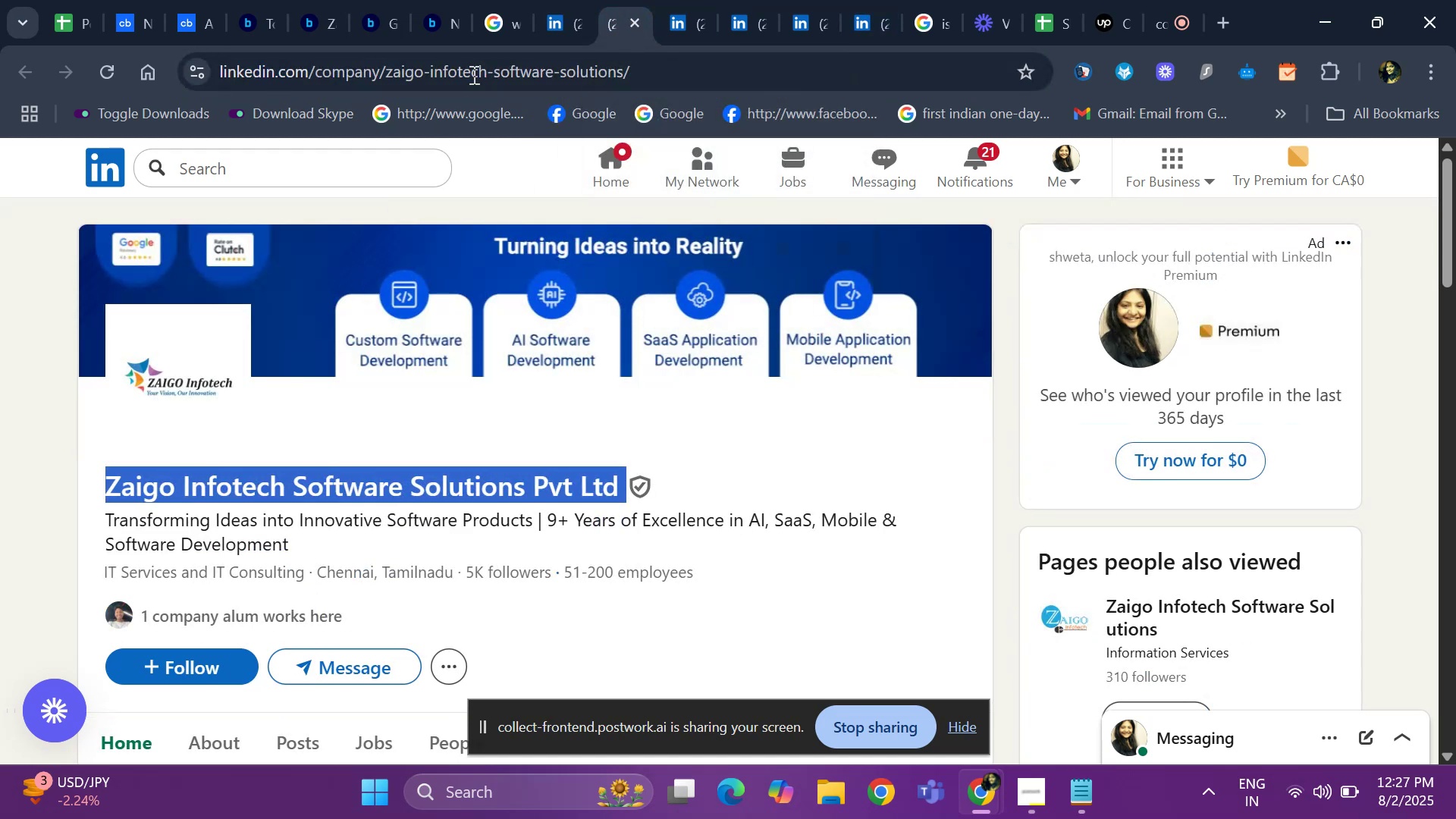 
left_click([710, 62])
 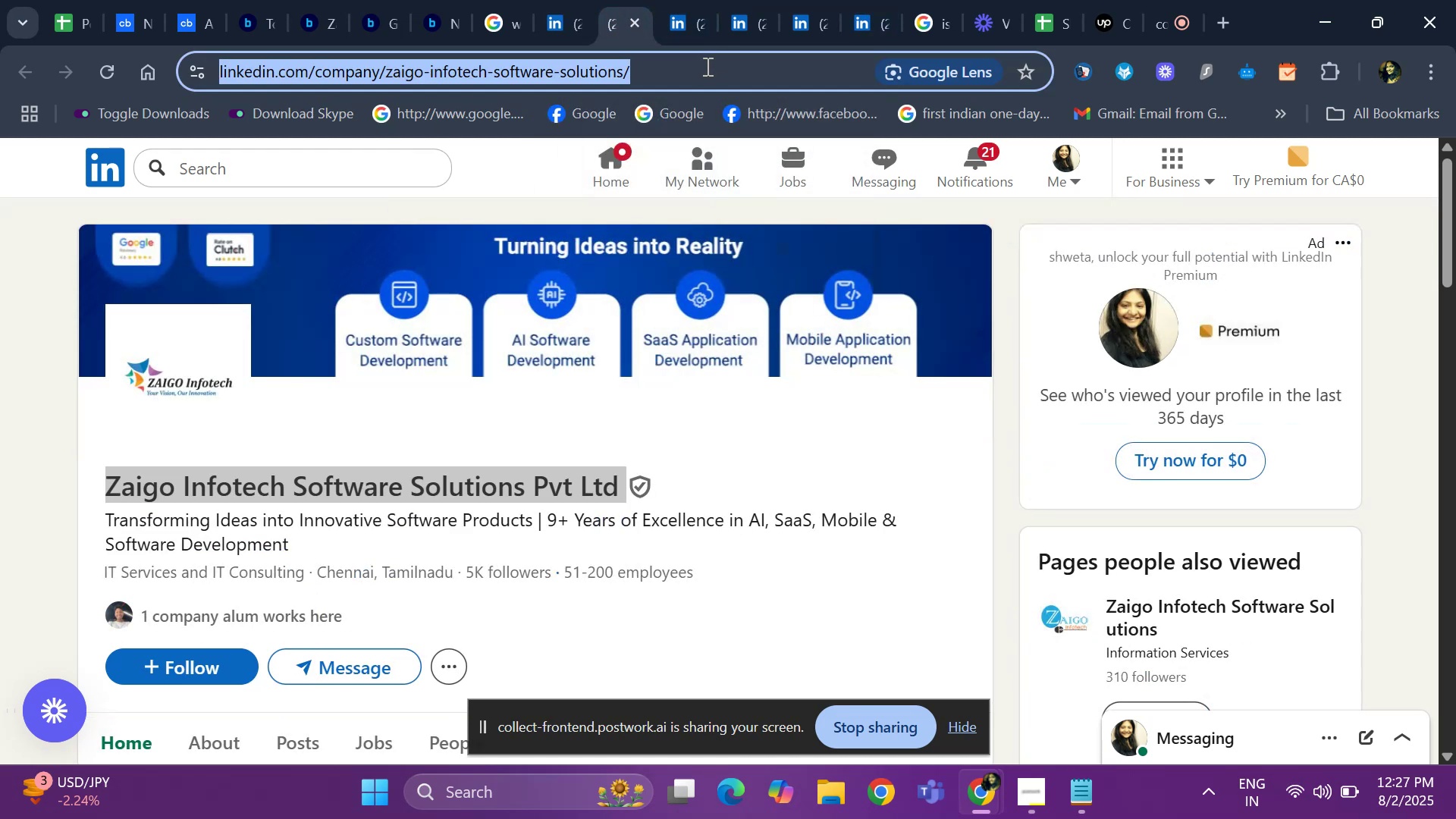 
key(Control+ControlLeft)
 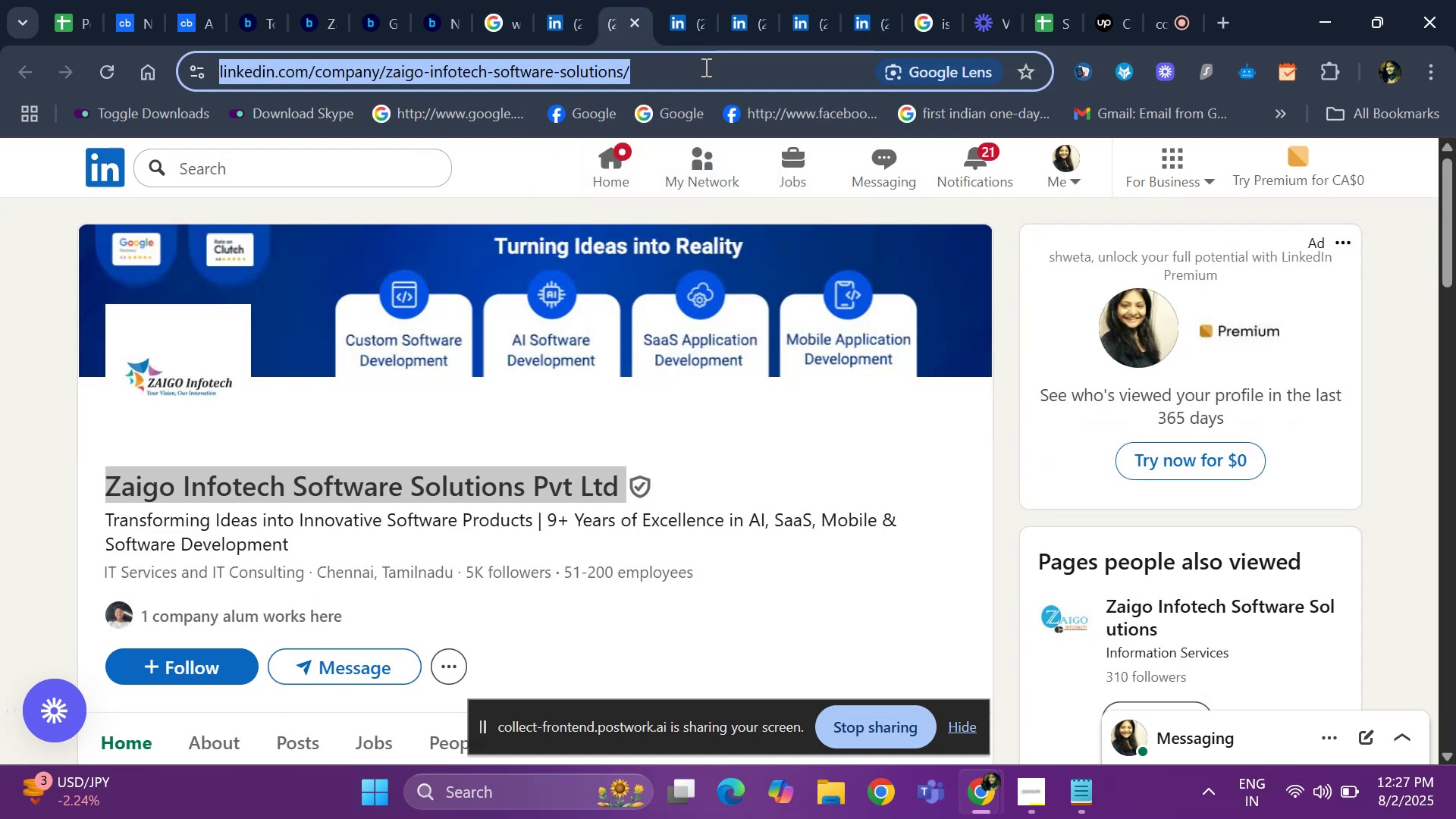 
key(Control+C)
 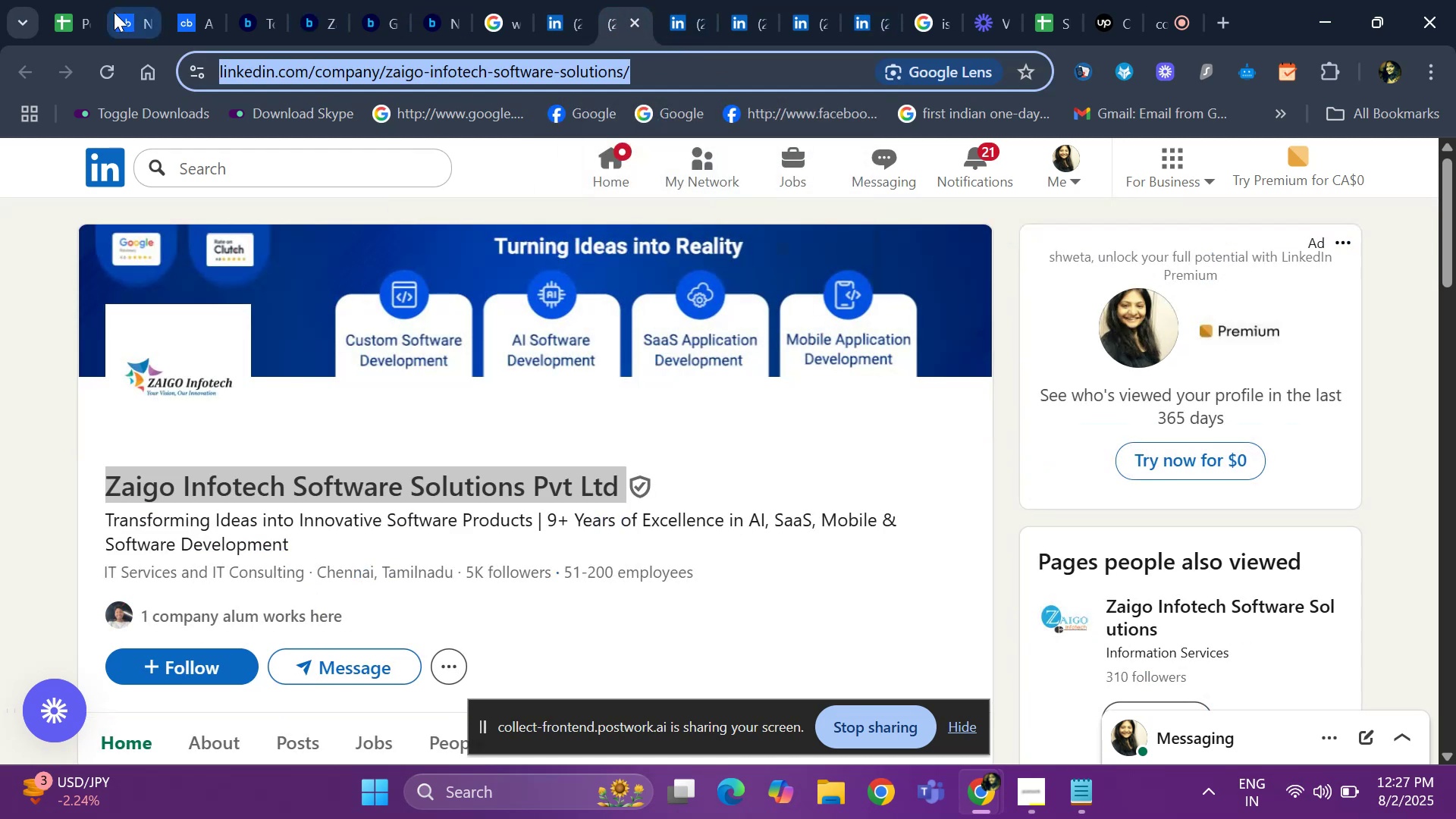 
left_click([58, 17])
 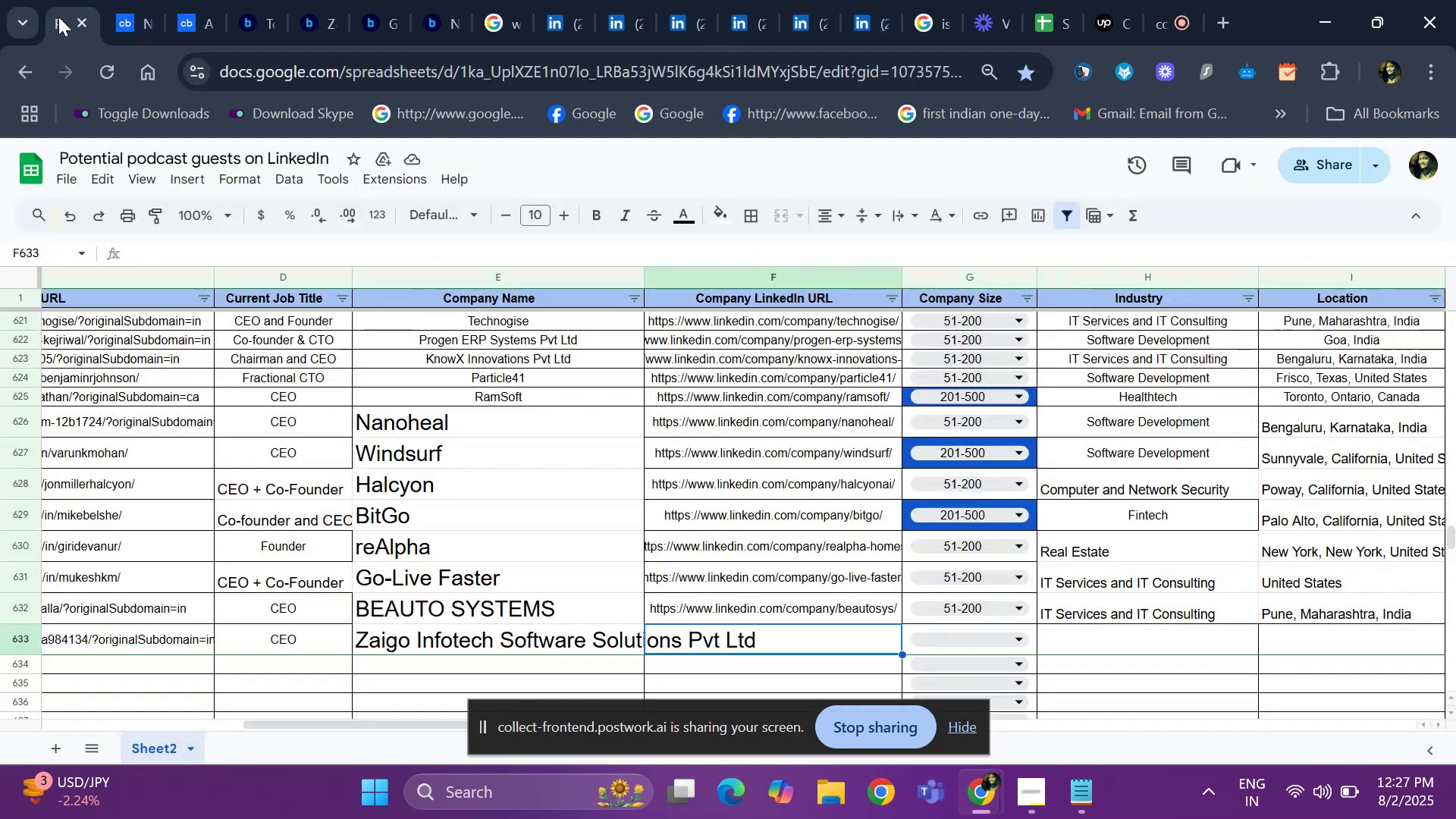 
key(ArrowRight)
 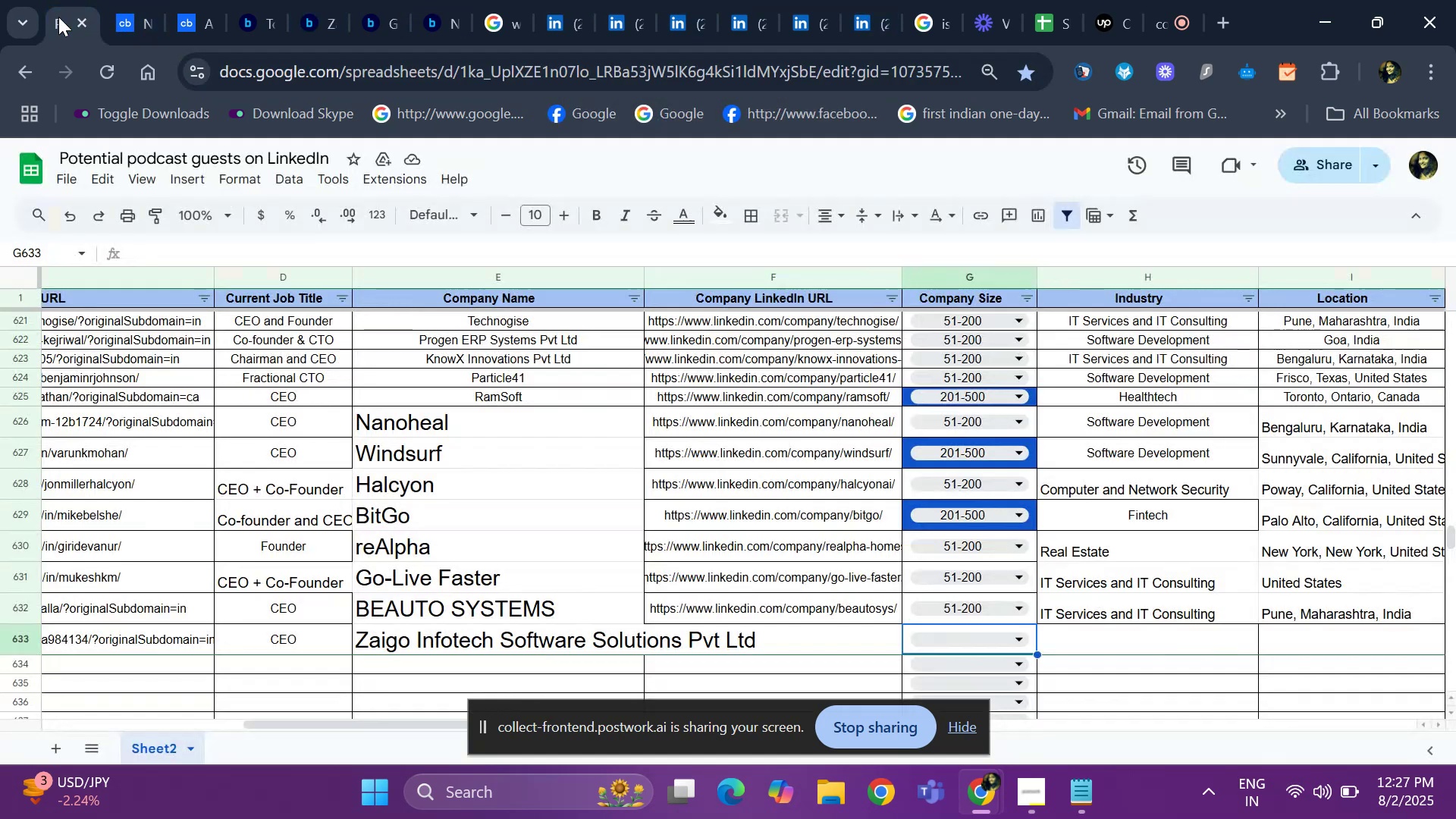 
key(ArrowLeft)
 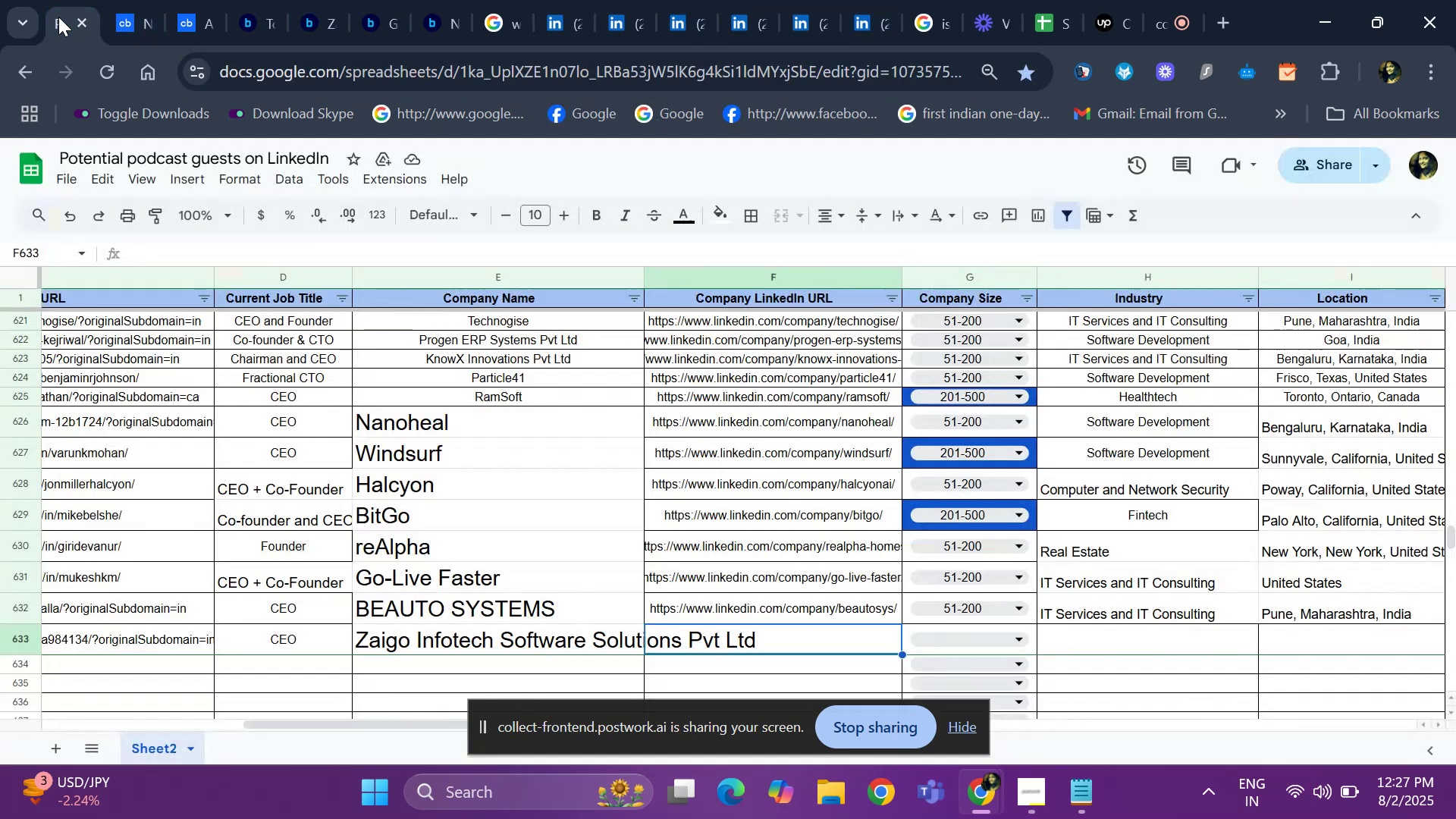 
key(Control+ControlLeft)
 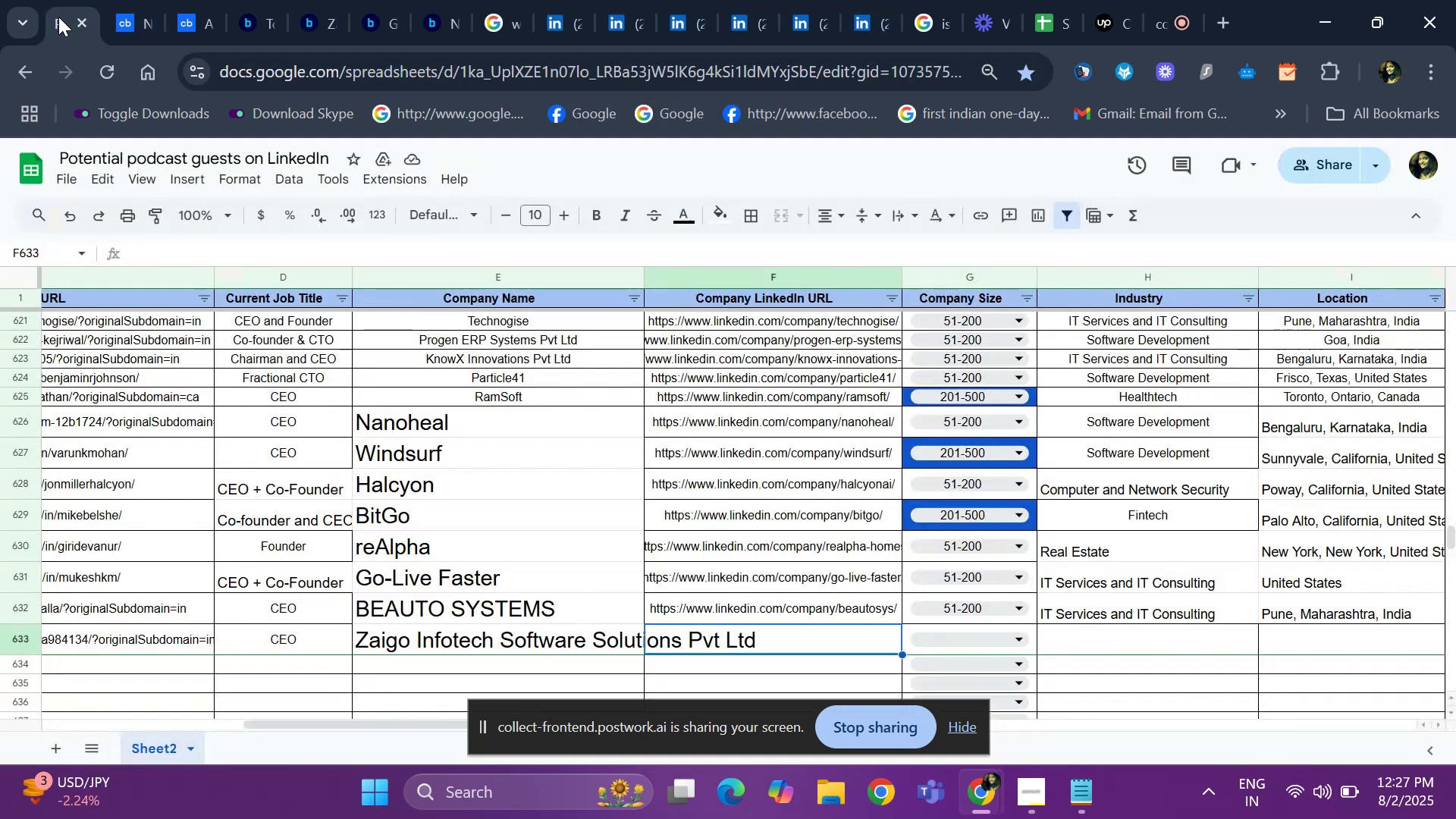 
key(Control+V)
 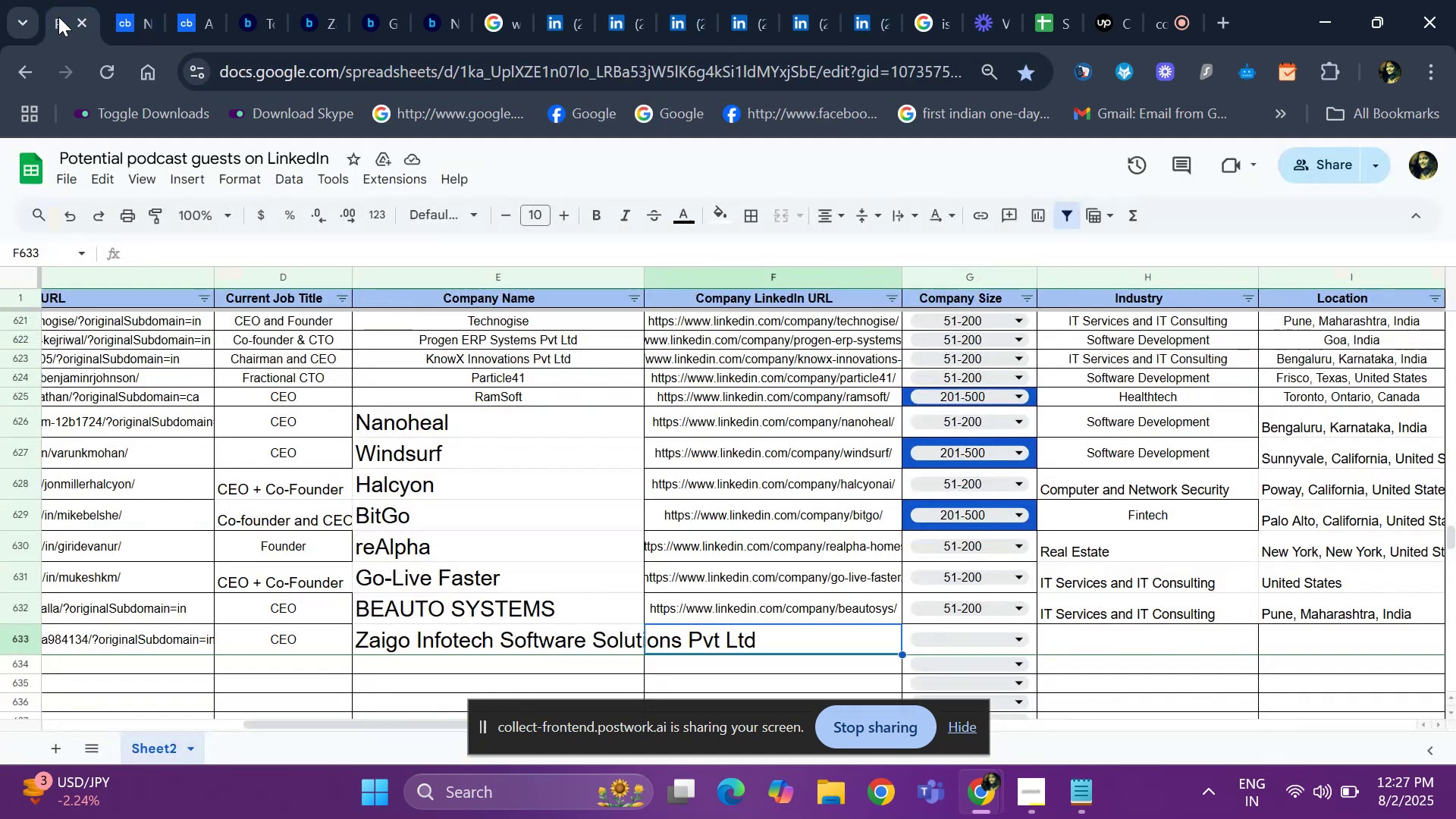 
key(ArrowRight)
 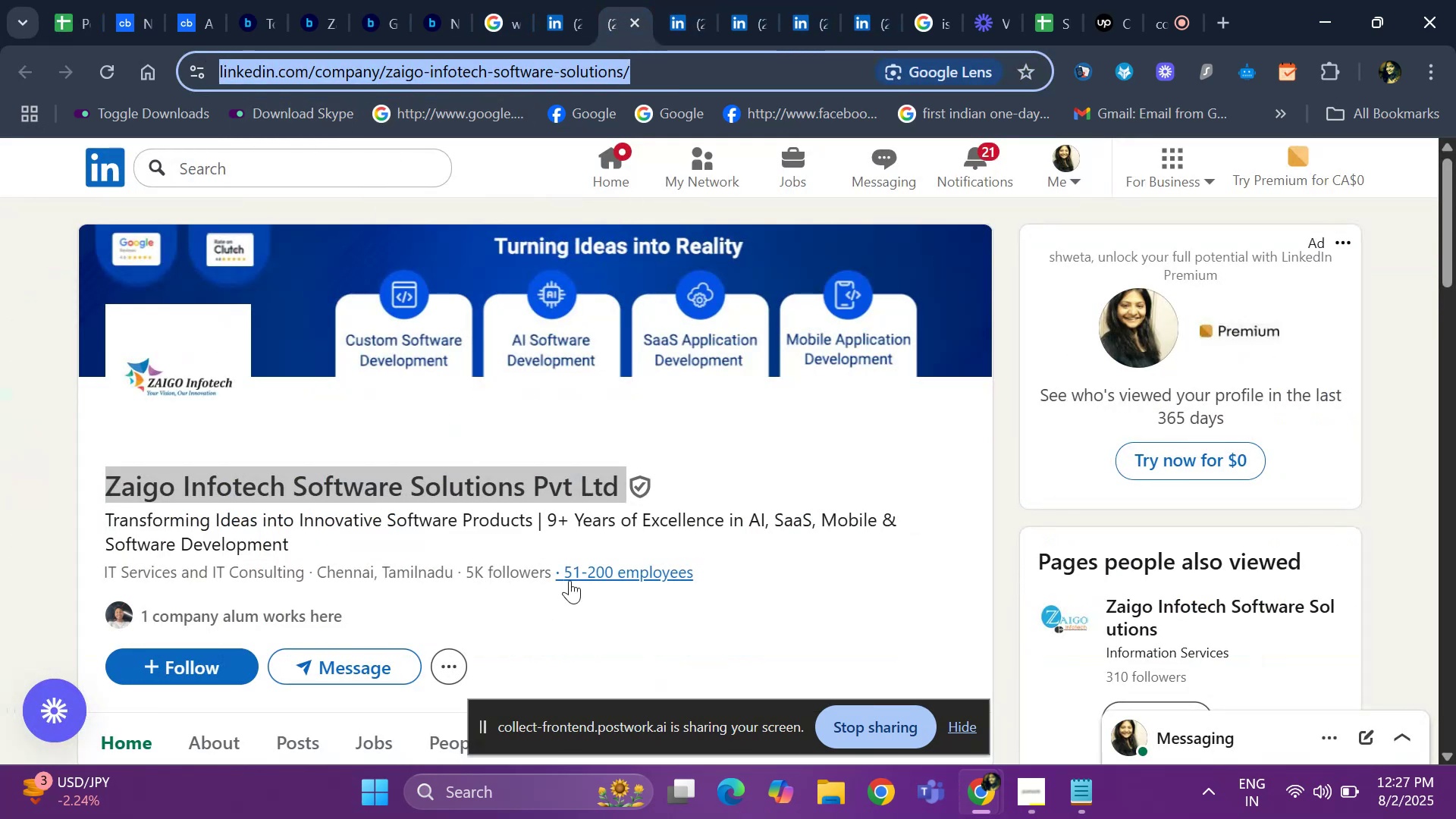 
wait(5.75)
 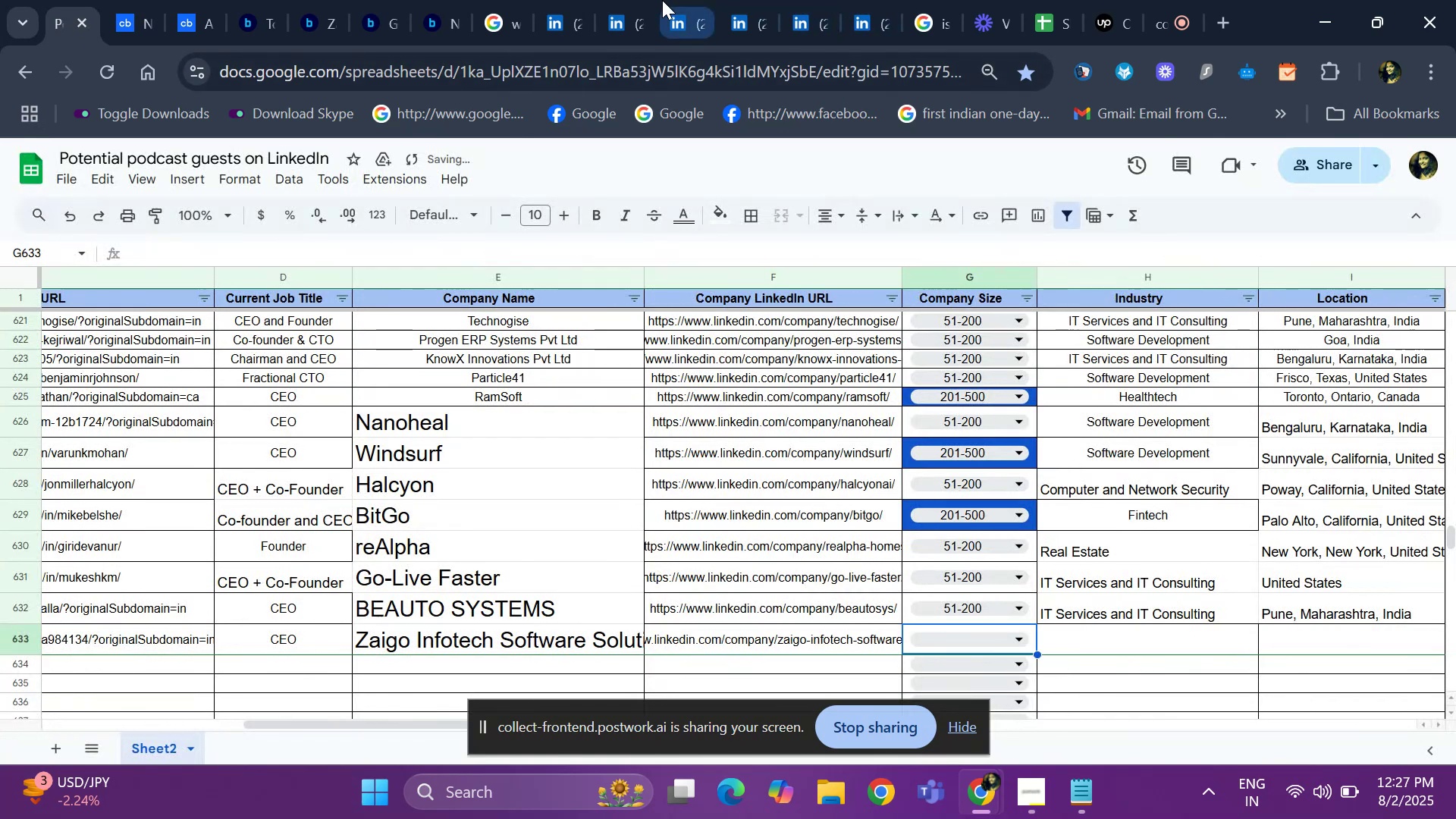 
left_click([70, 26])
 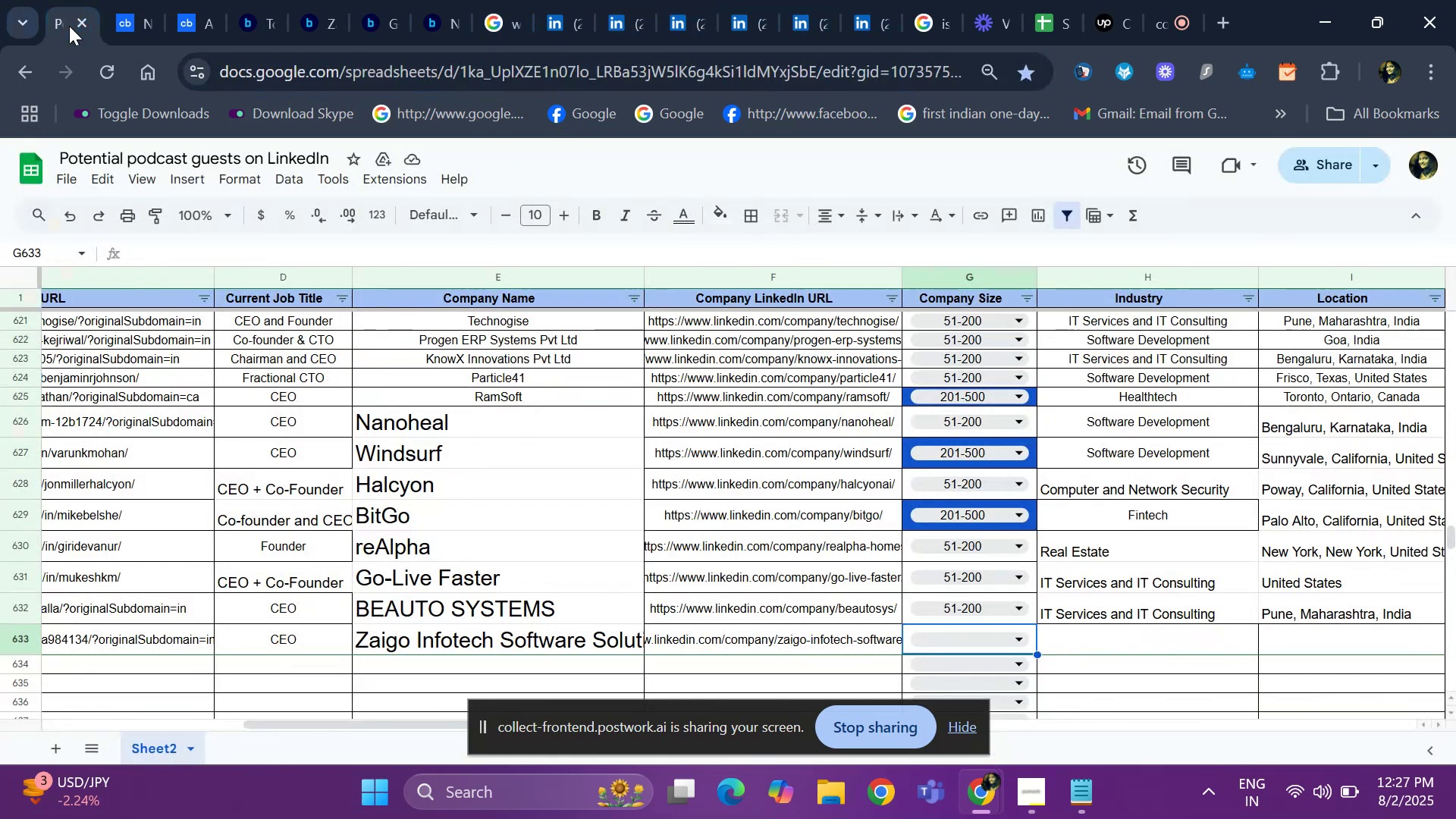 
key(Control+ControlLeft)
 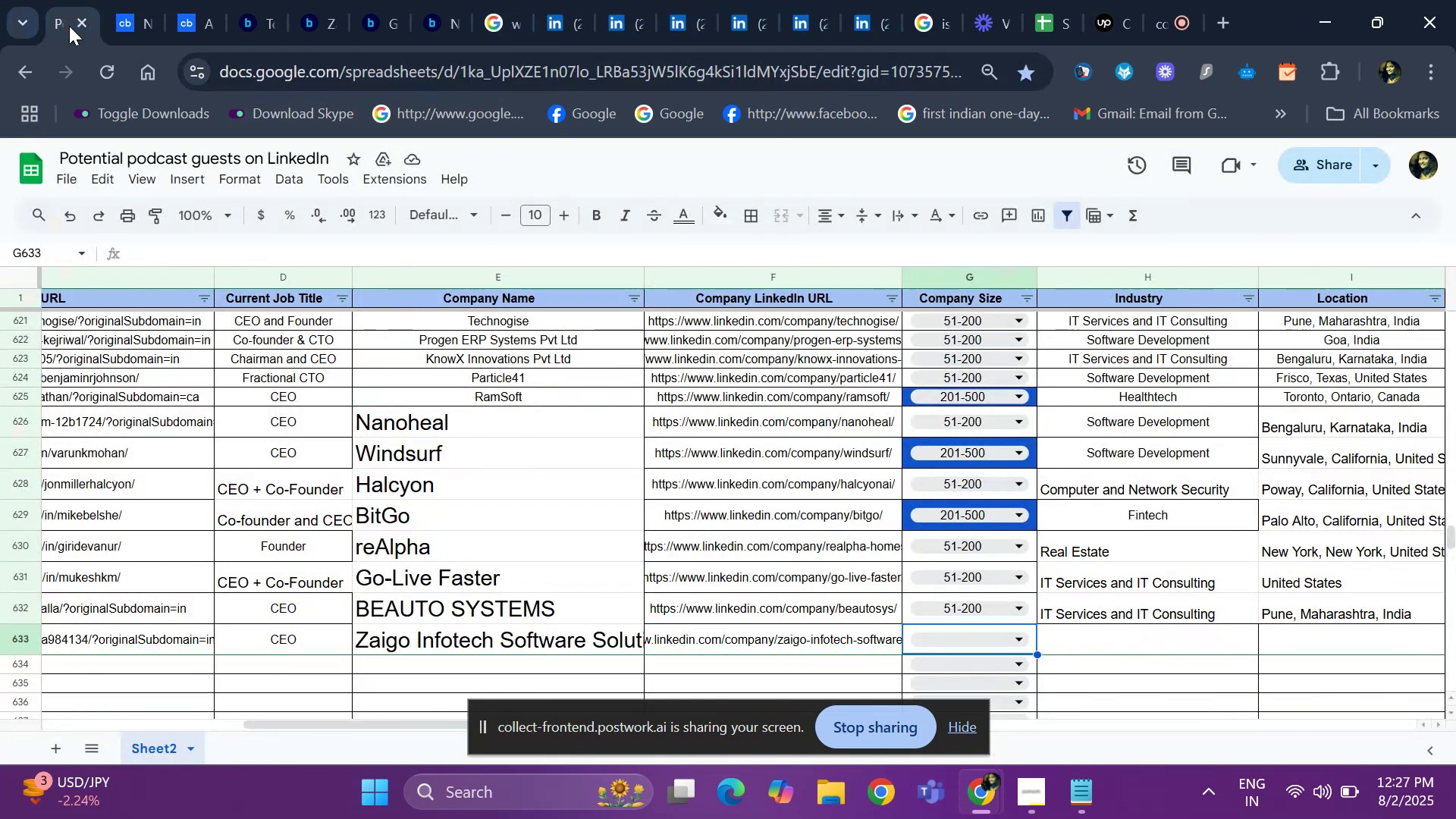 
key(Control+D)
 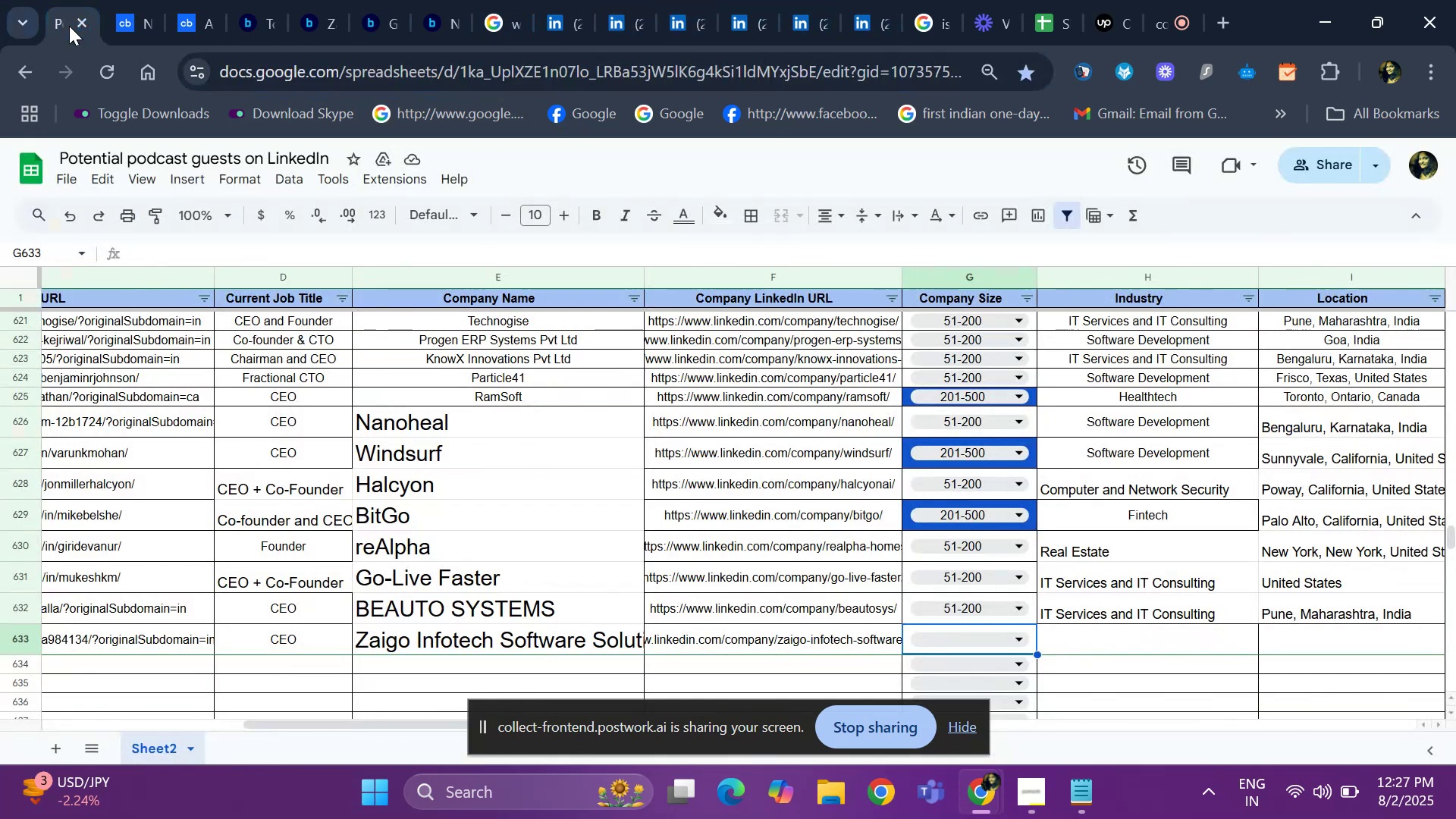 
key(ArrowRight)
 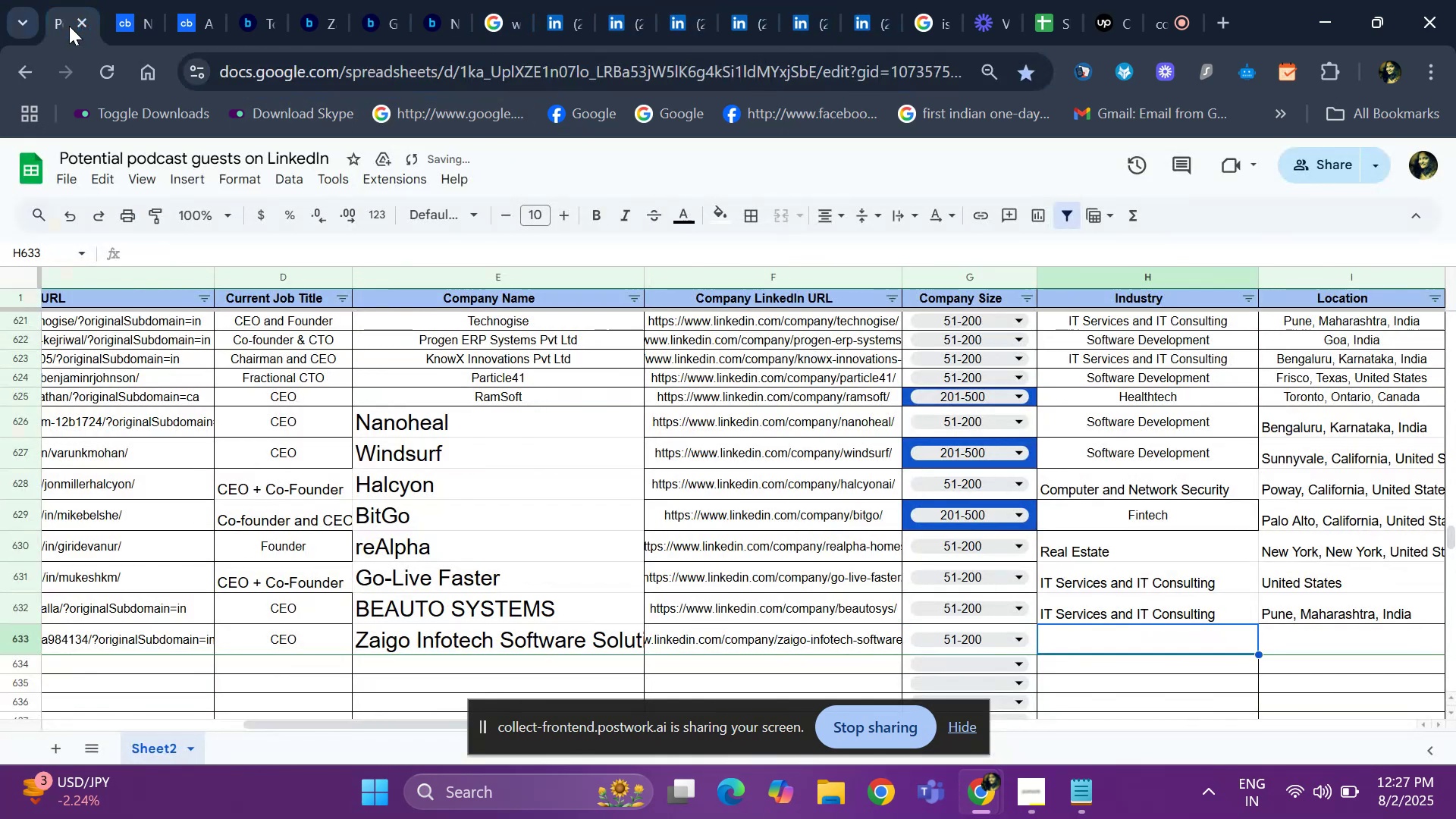 
key(Control+D)
 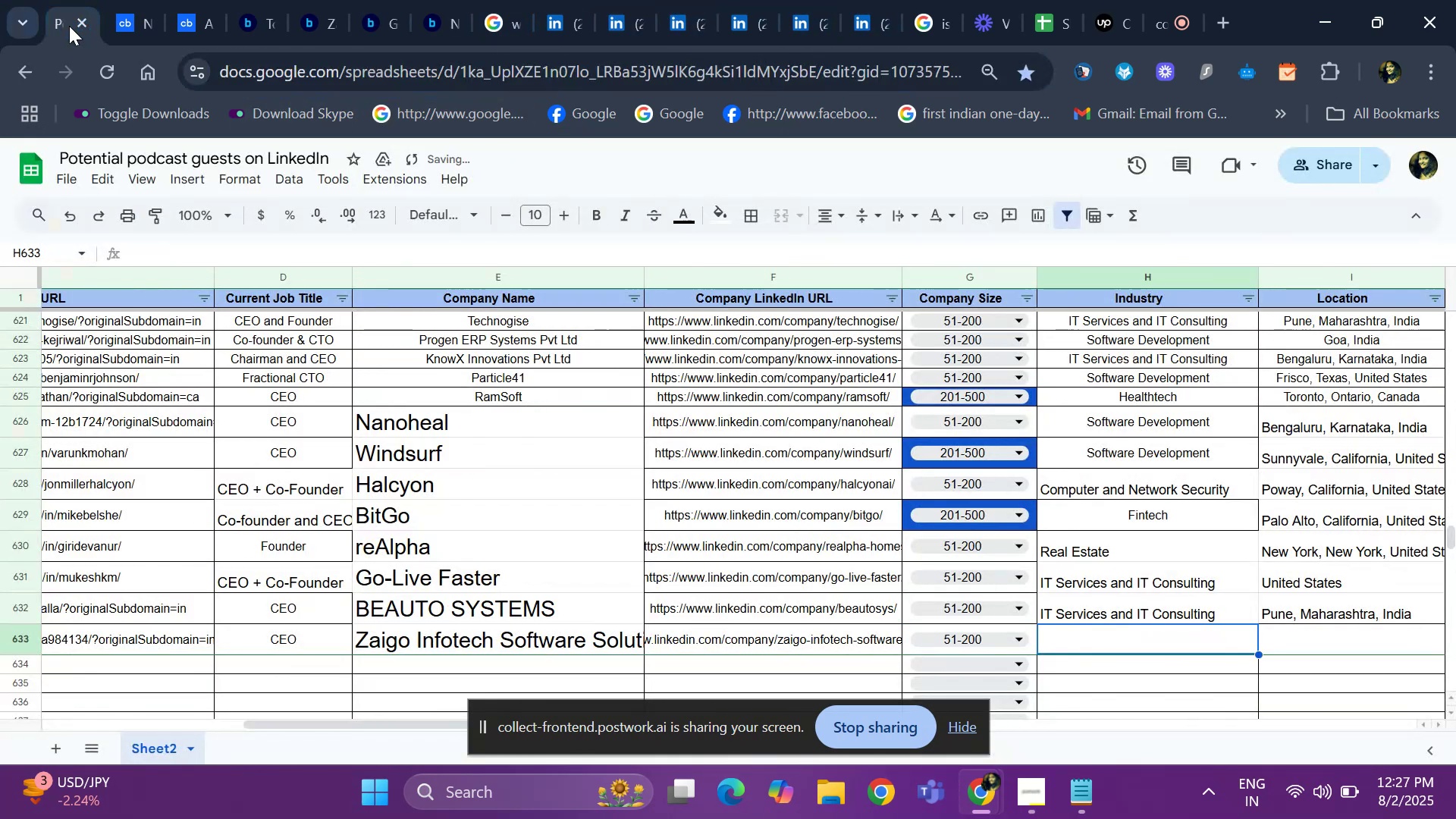 
key(ArrowRight)
 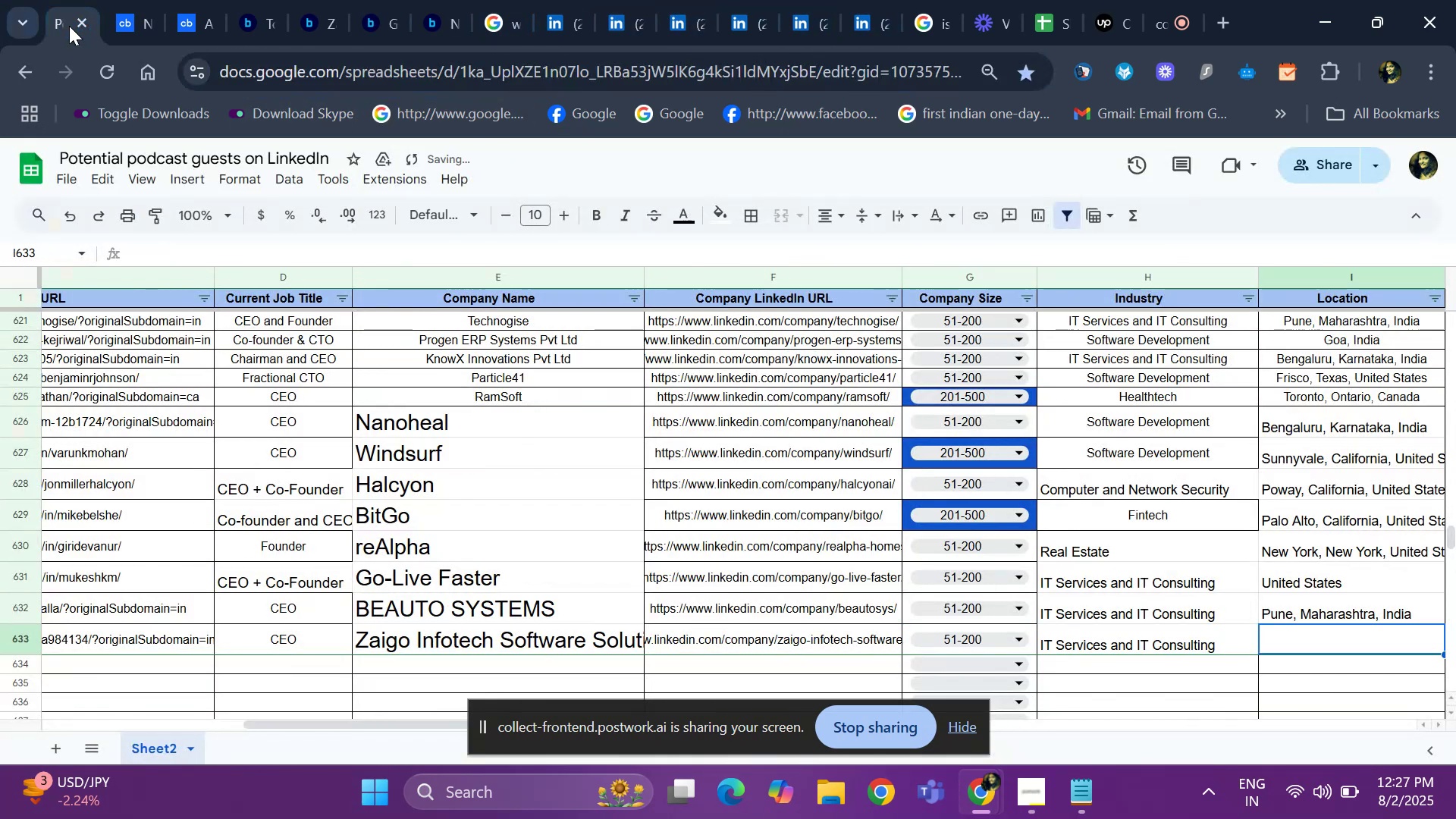 
key(ArrowRight)
 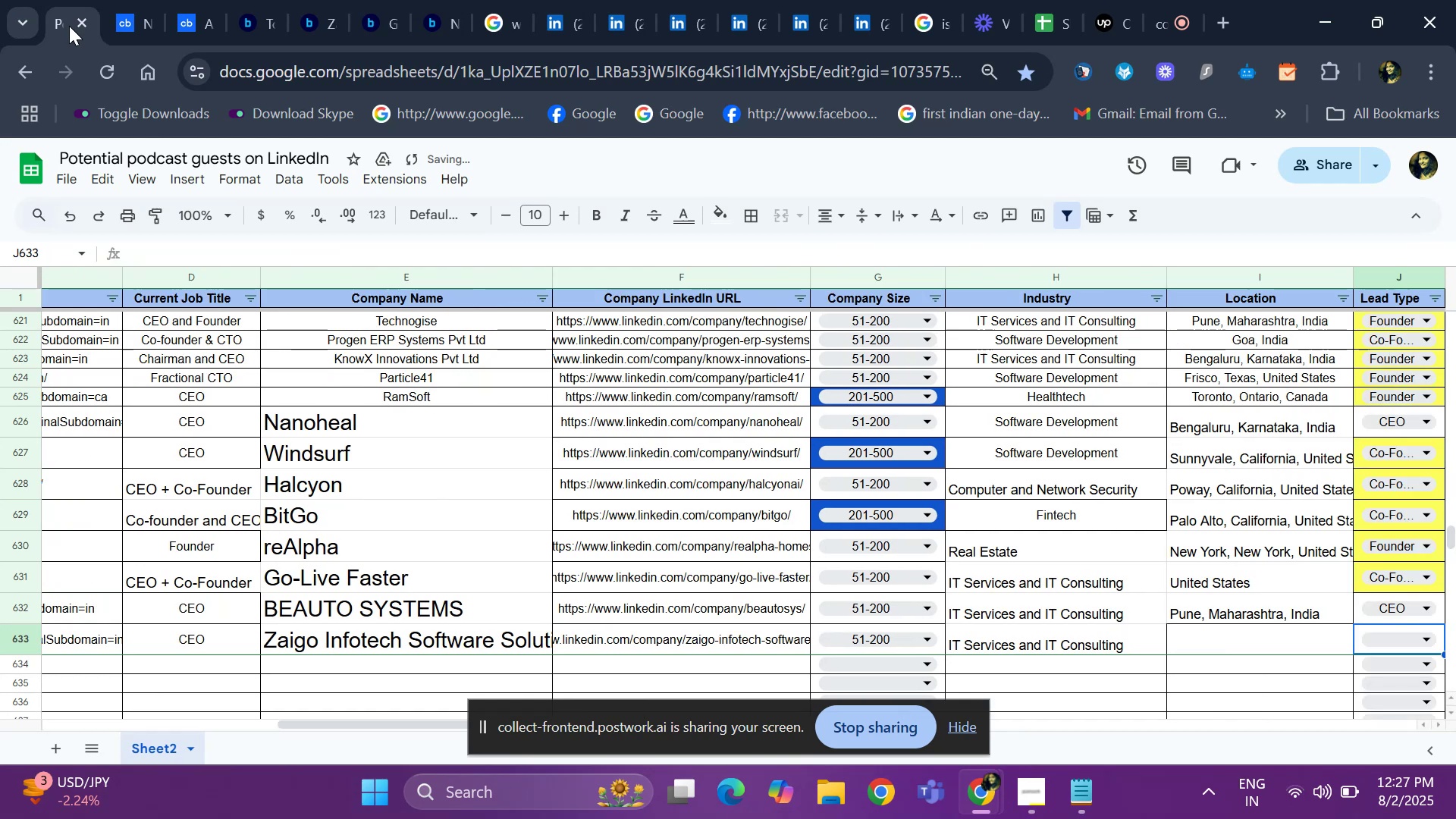 
key(ArrowRight)
 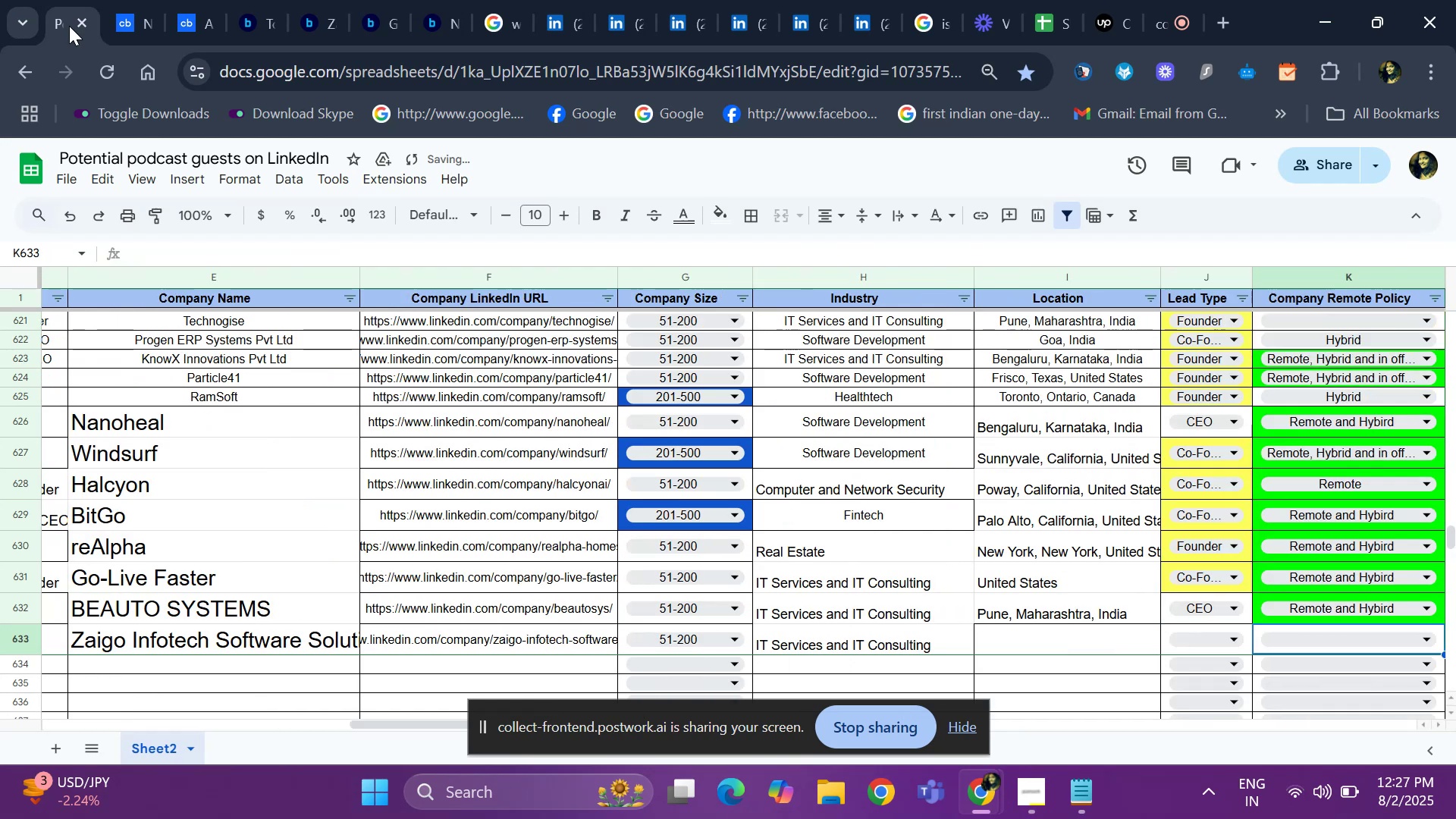 
key(ArrowLeft)
 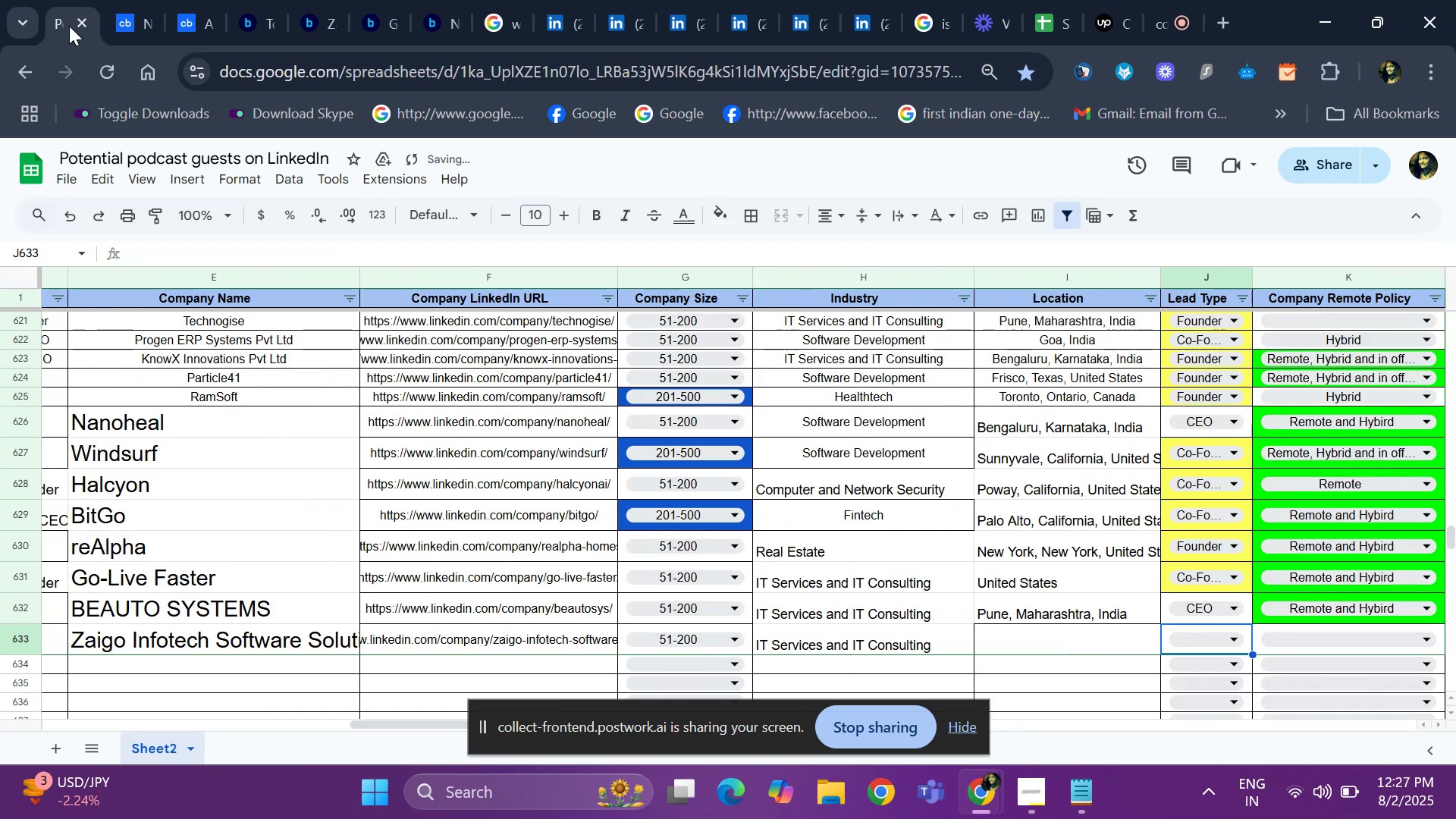 
key(ArrowLeft)
 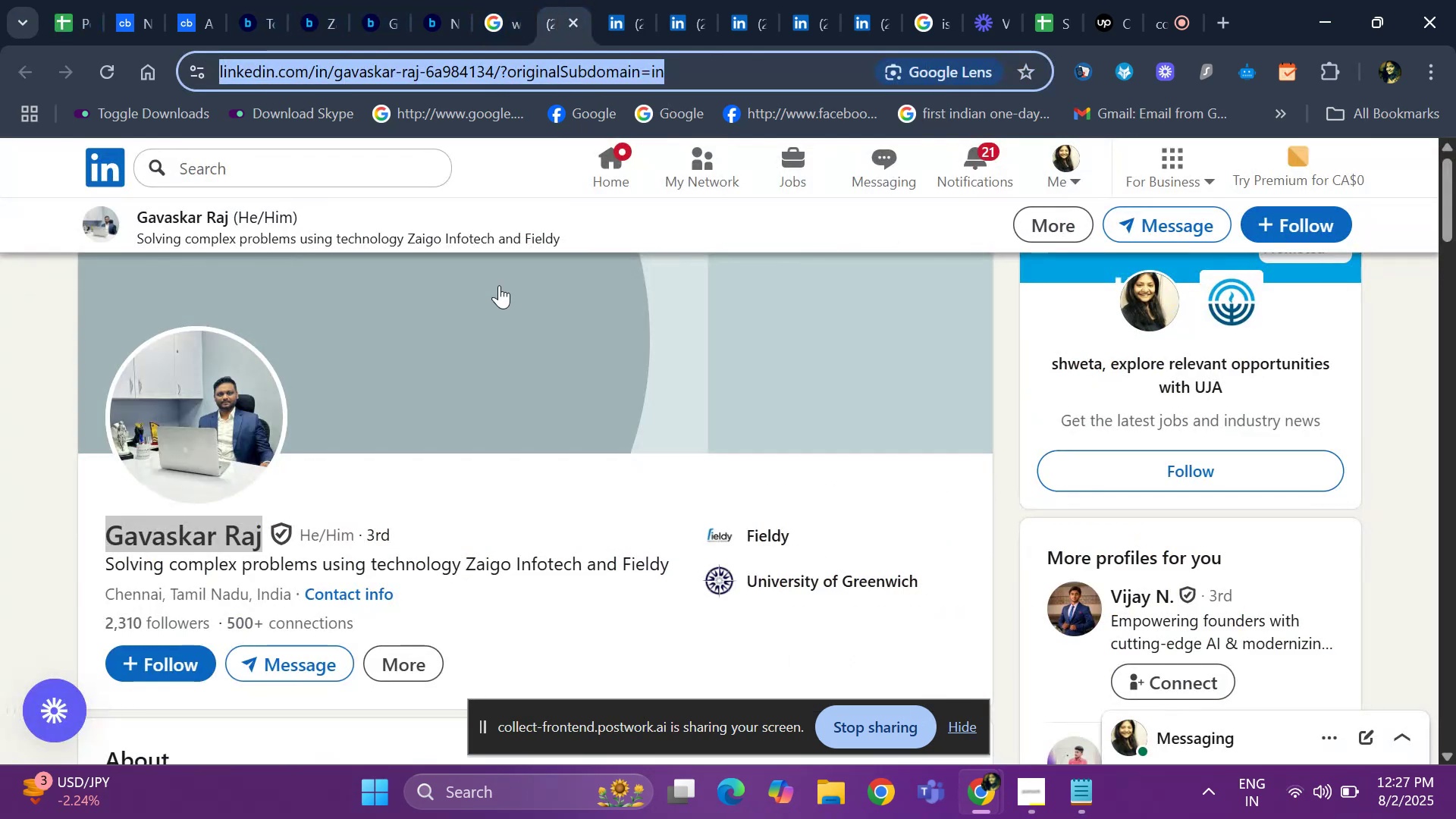 
left_click_drag(start_coordinate=[105, 586], to_coordinate=[296, 597])
 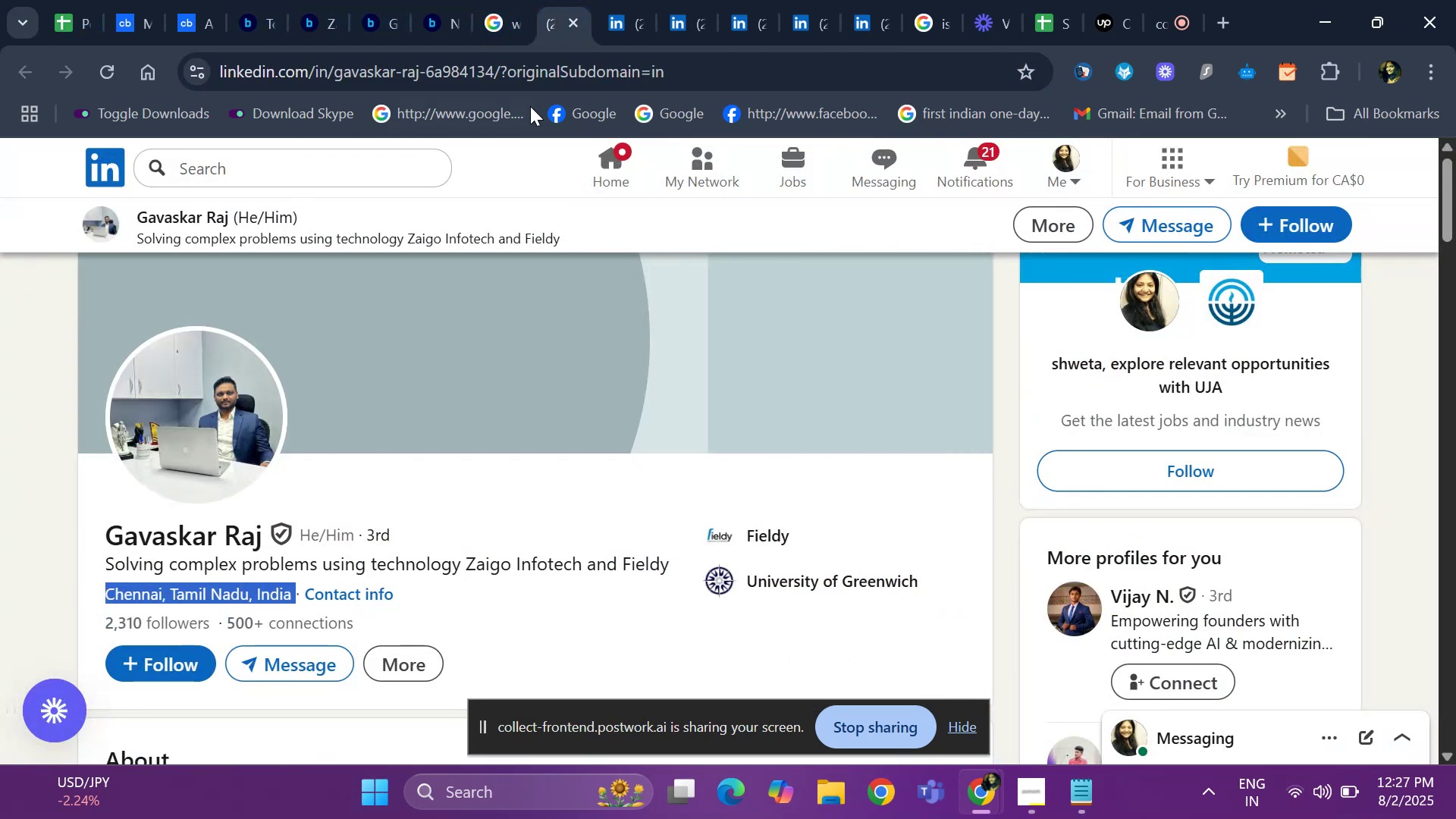 
key(Control+C)
 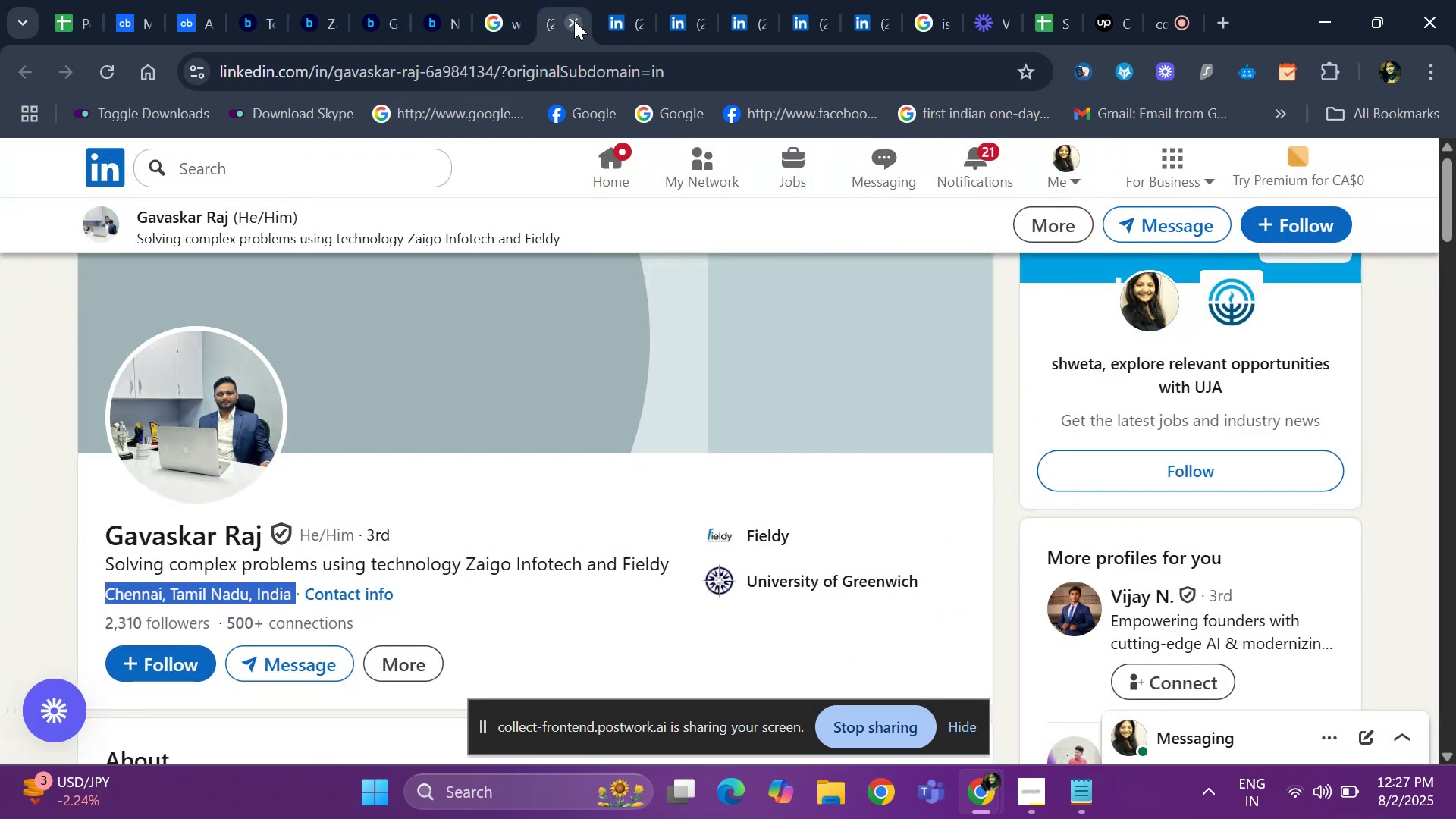 
left_click([626, 27])
 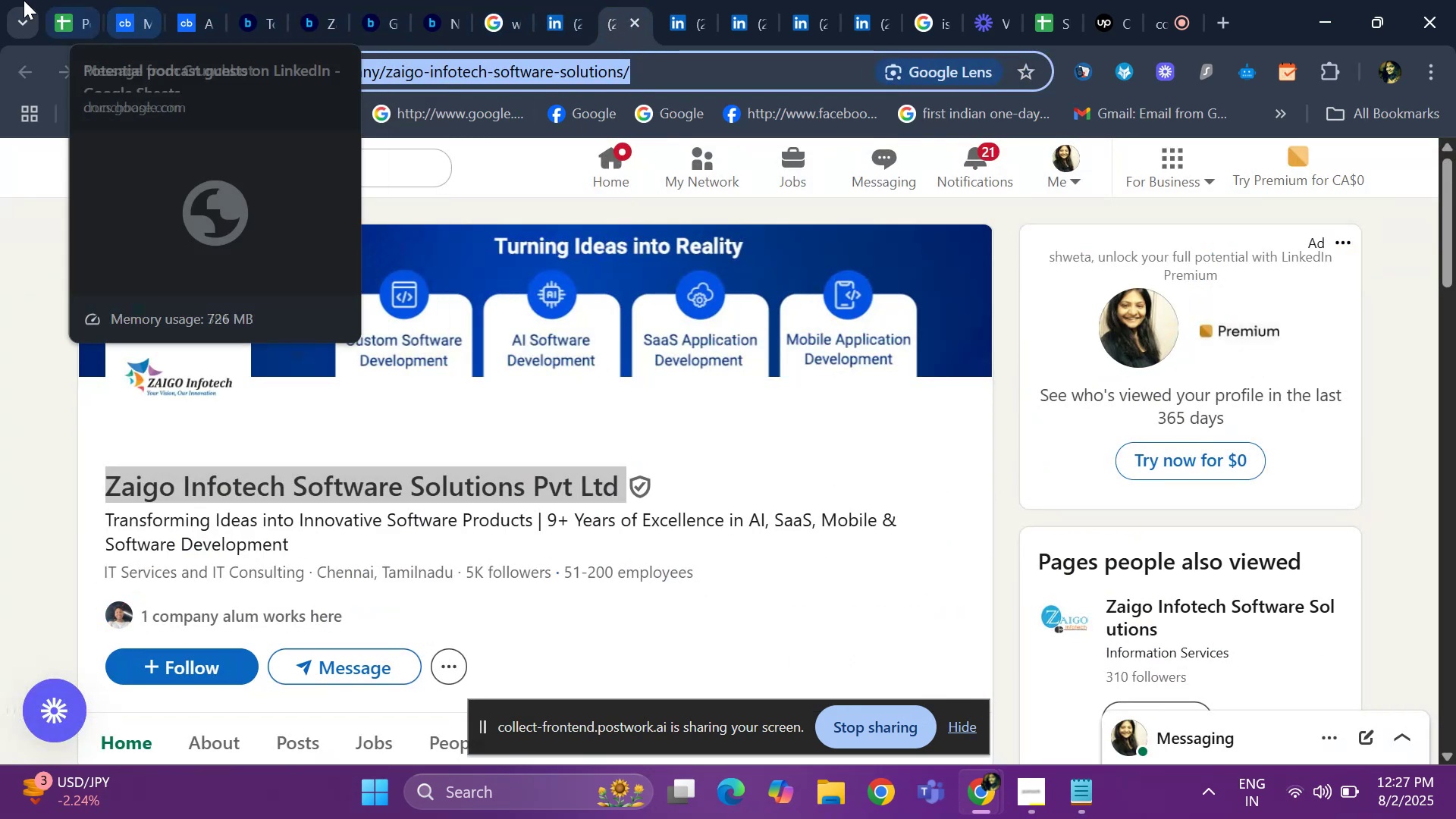 
left_click([71, 15])
 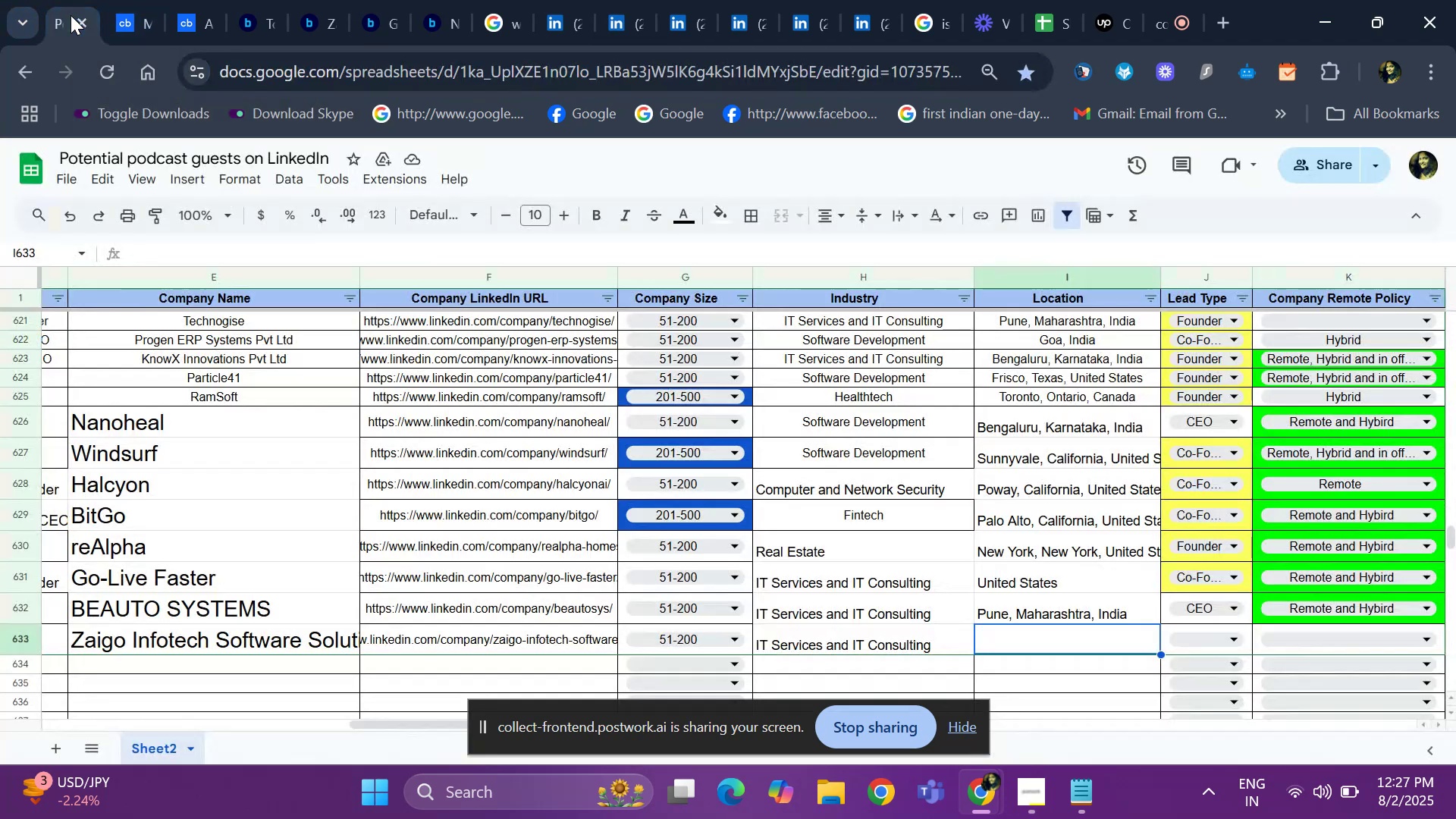 
key(Control+V)
 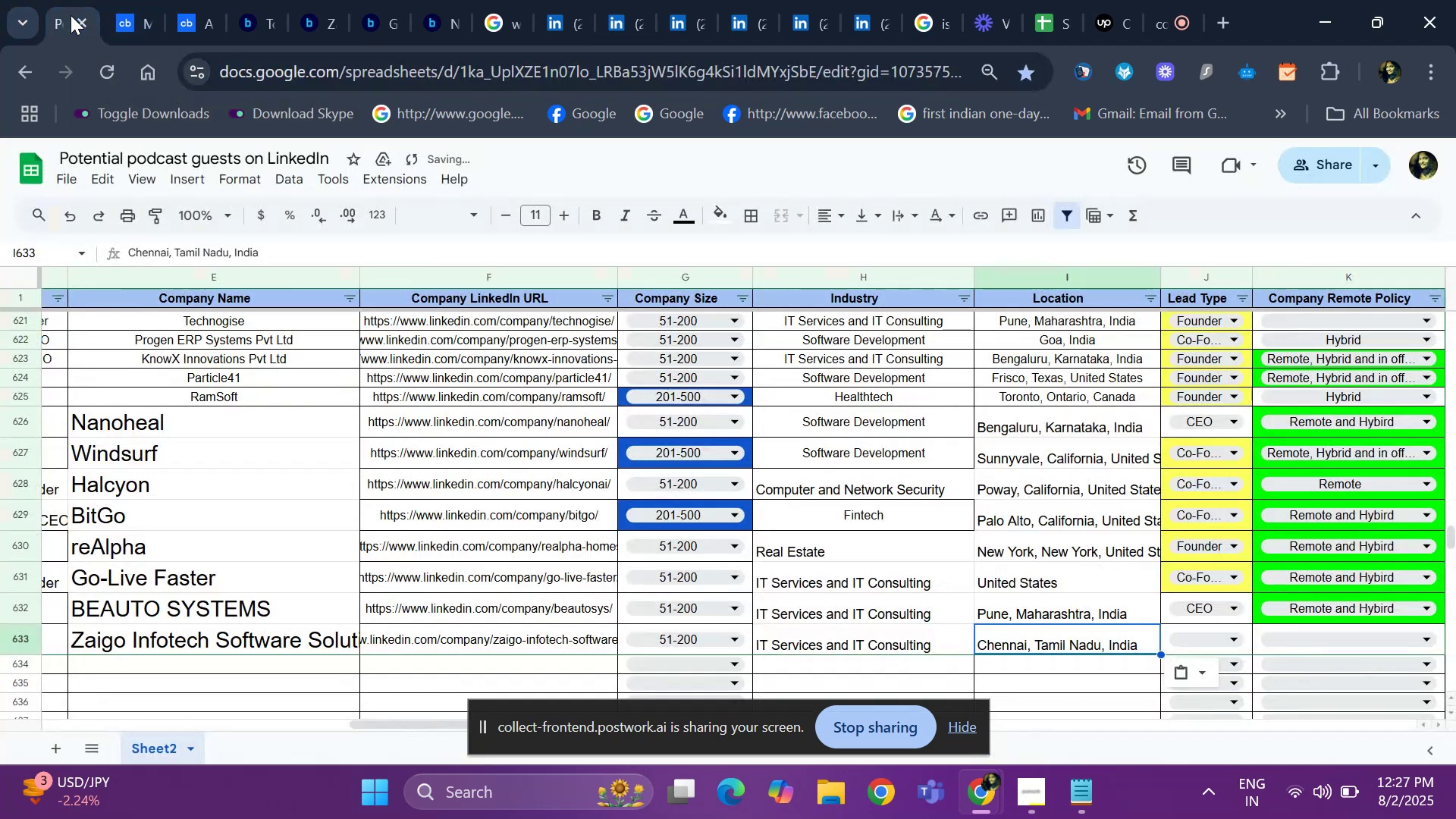 
key(ArrowRight)
 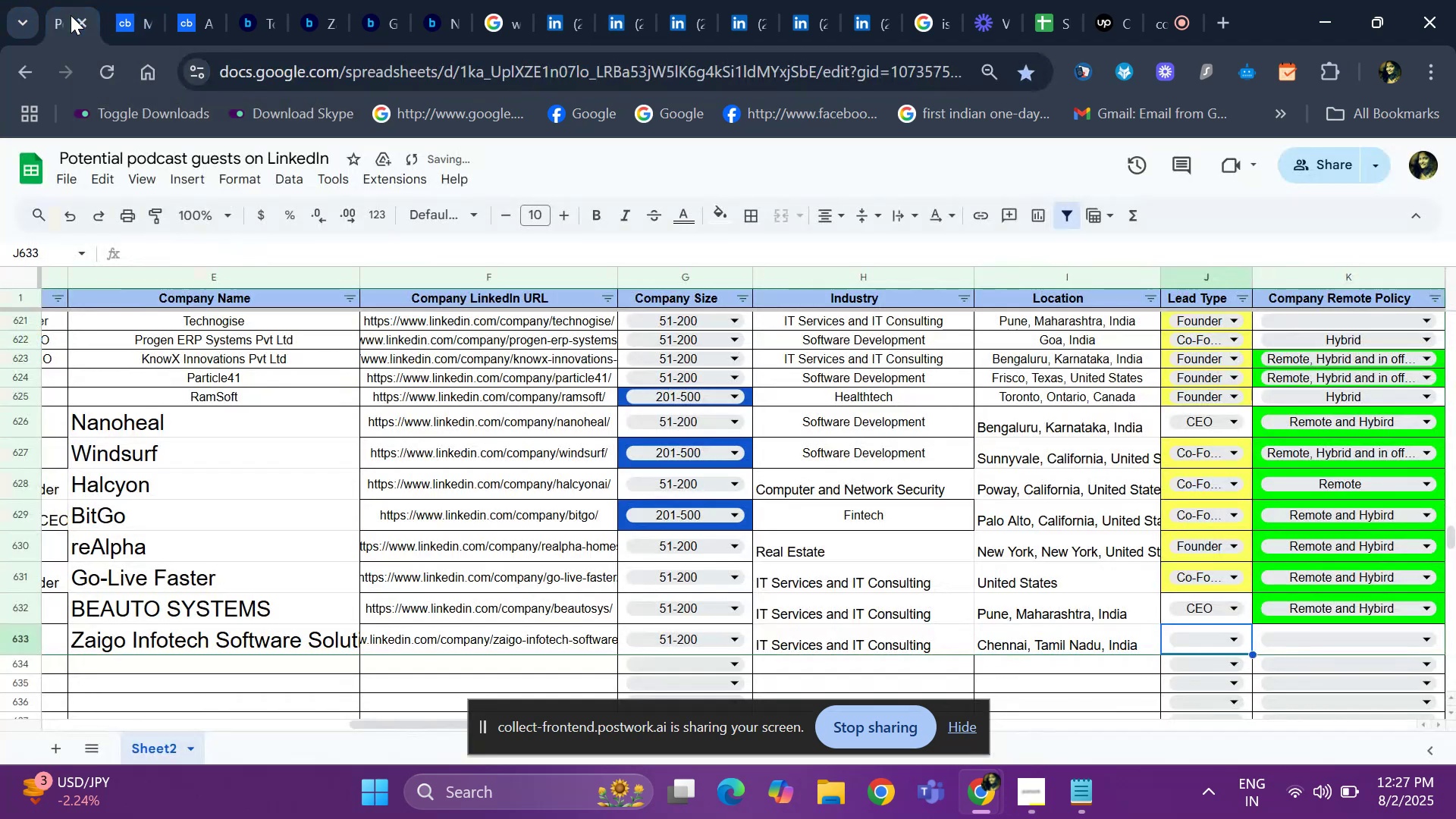 
key(Enter)
 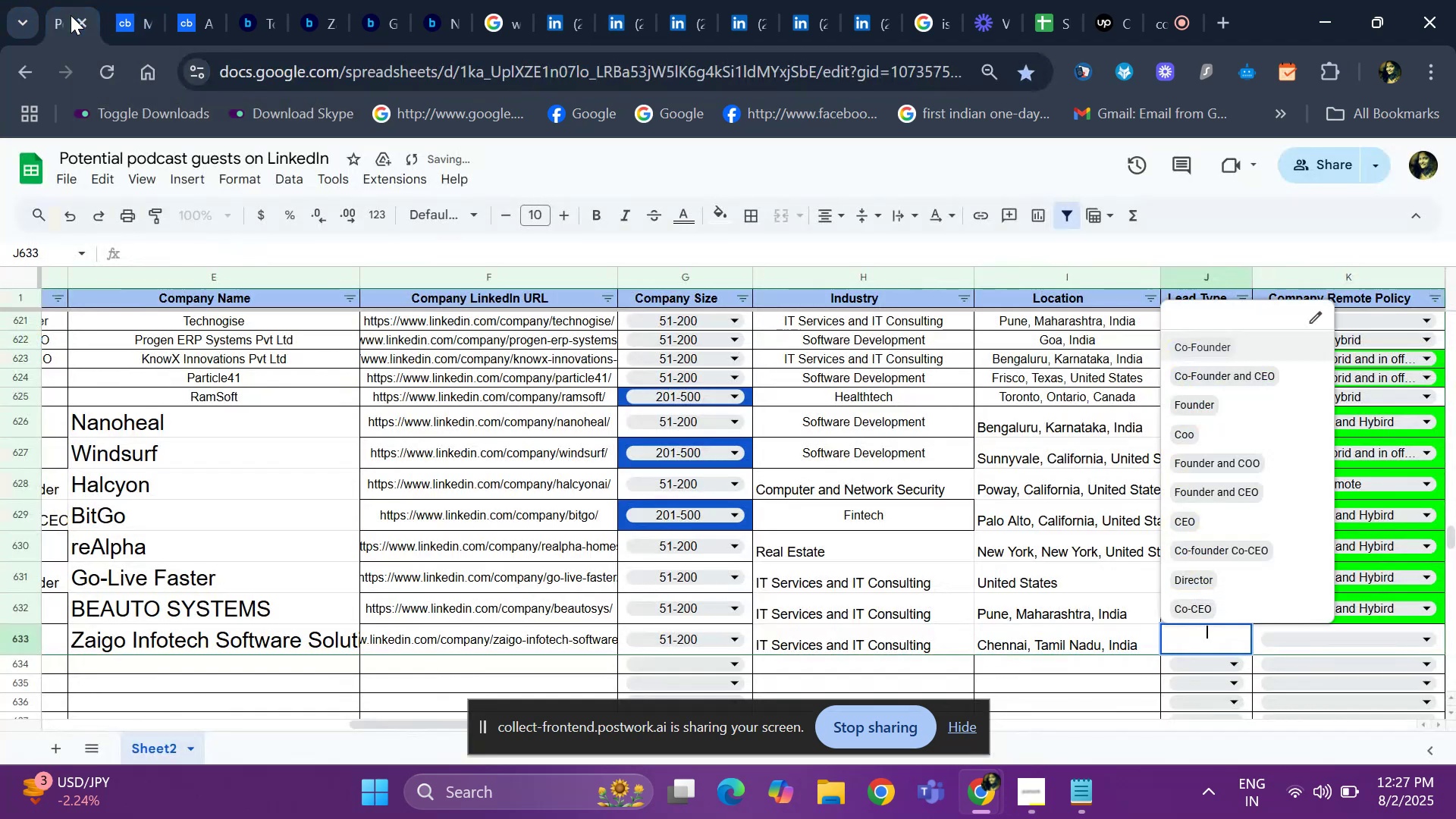 
key(ArrowDown)
 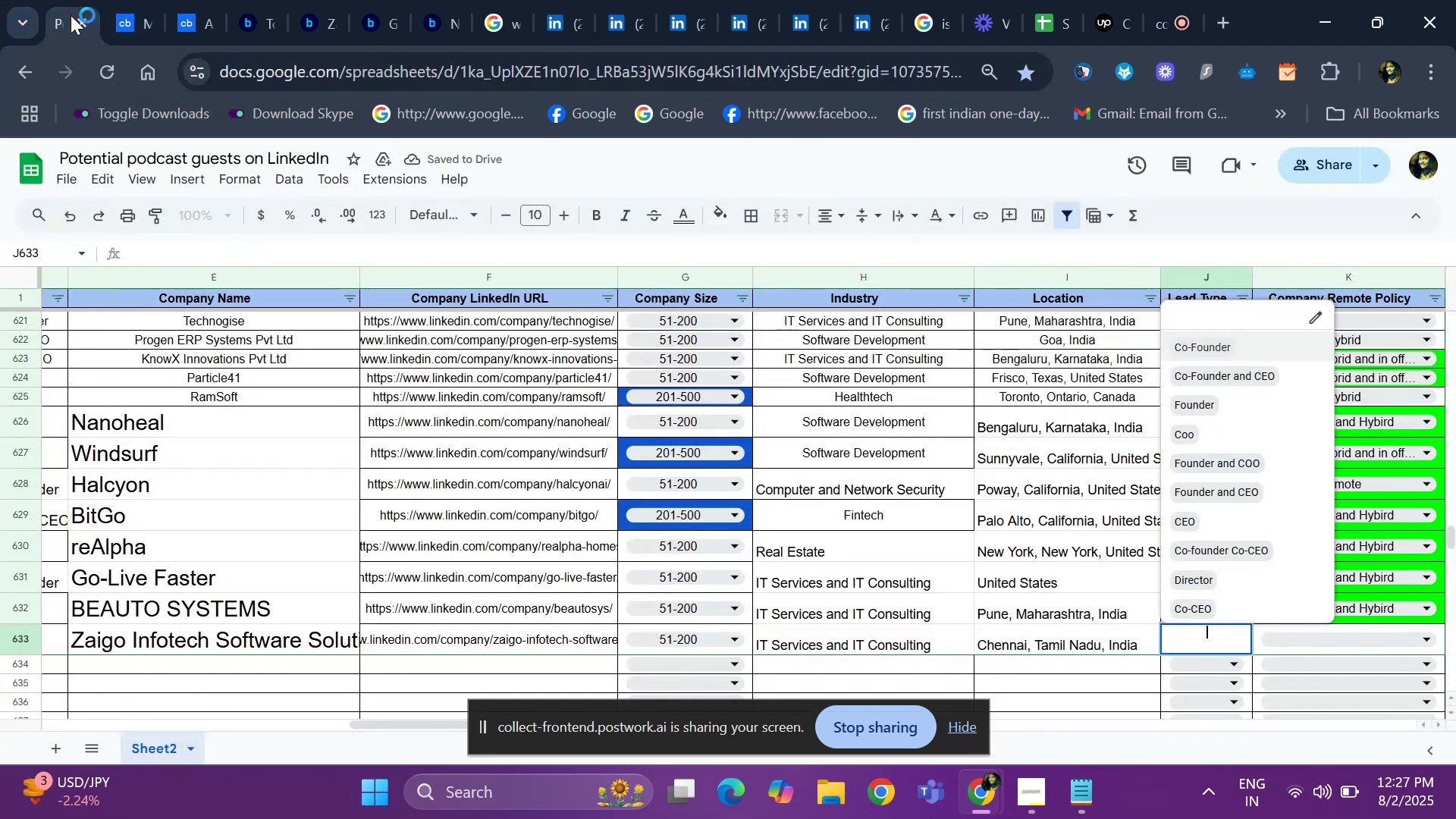 
key(ArrowDown)
 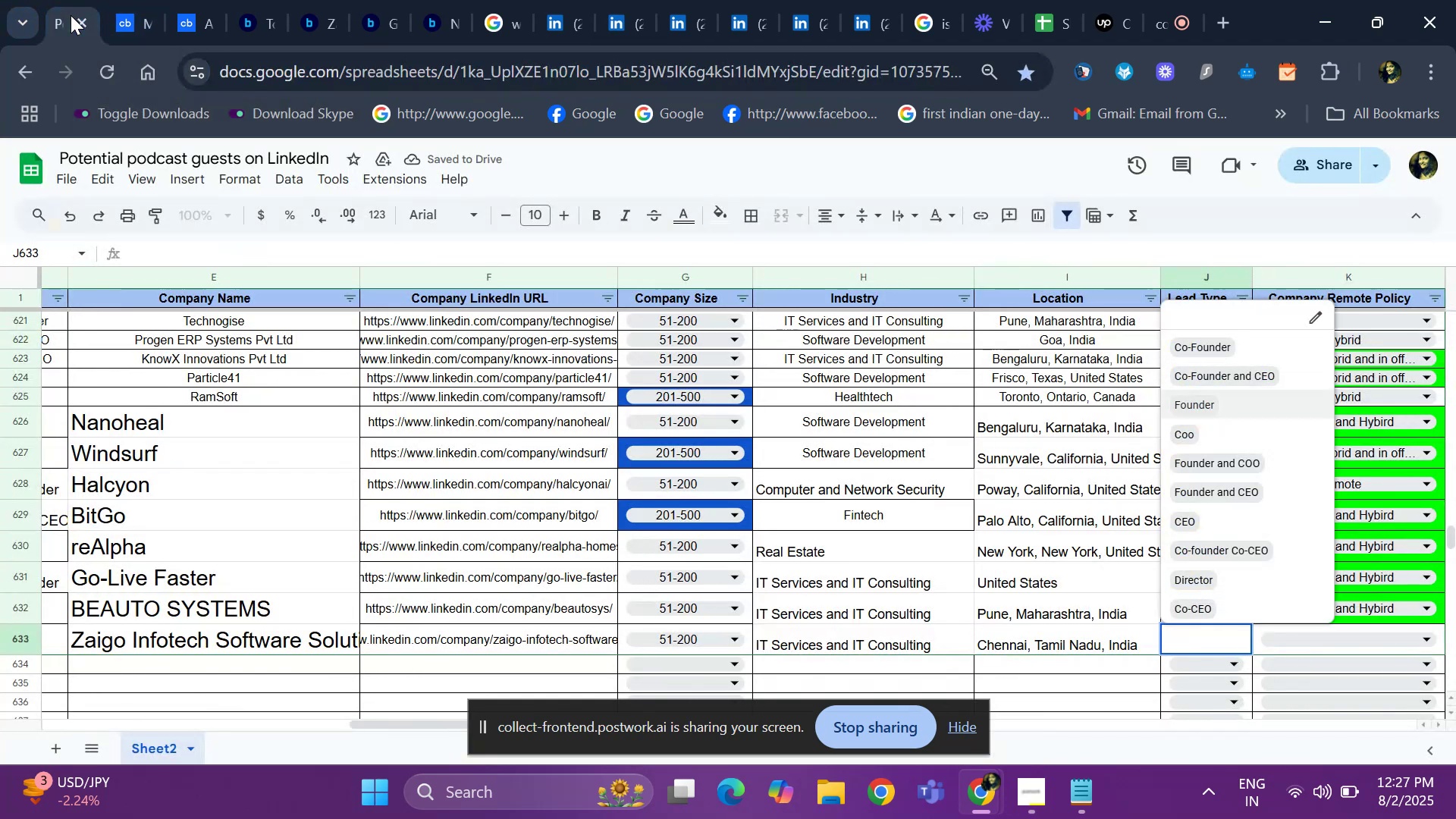 
key(ArrowDown)
 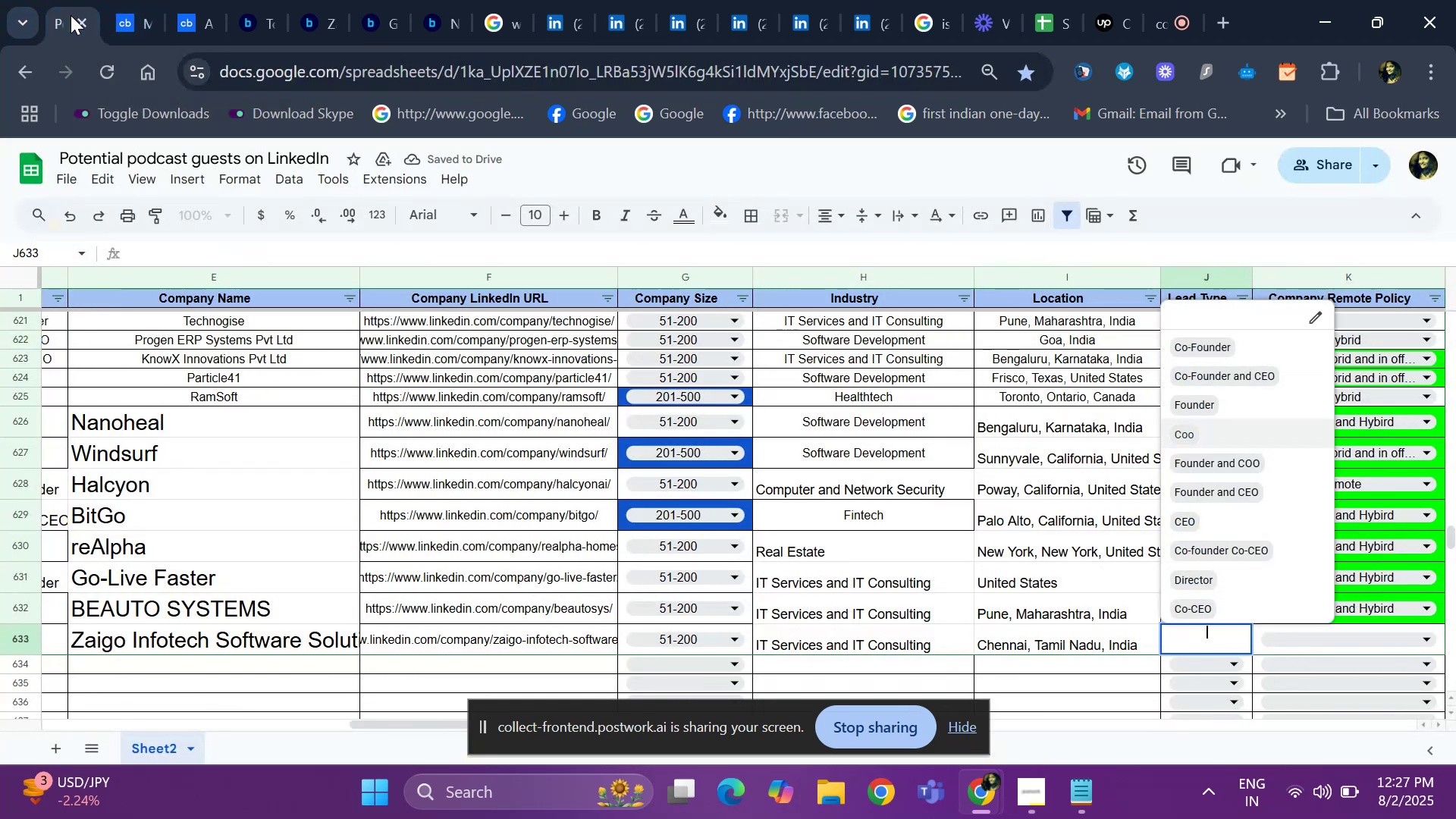 
key(ArrowDown)
 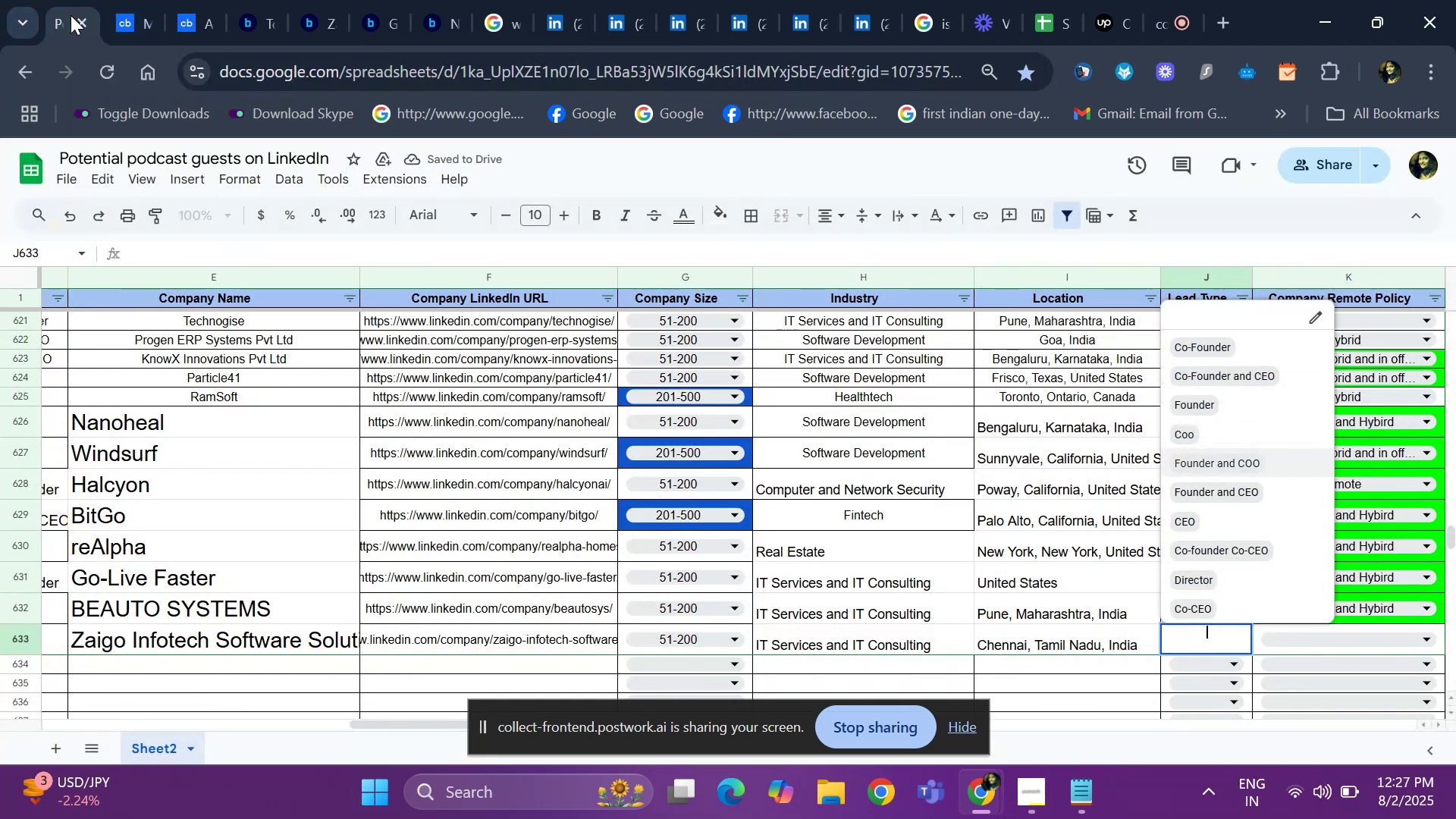 
key(ArrowDown)
 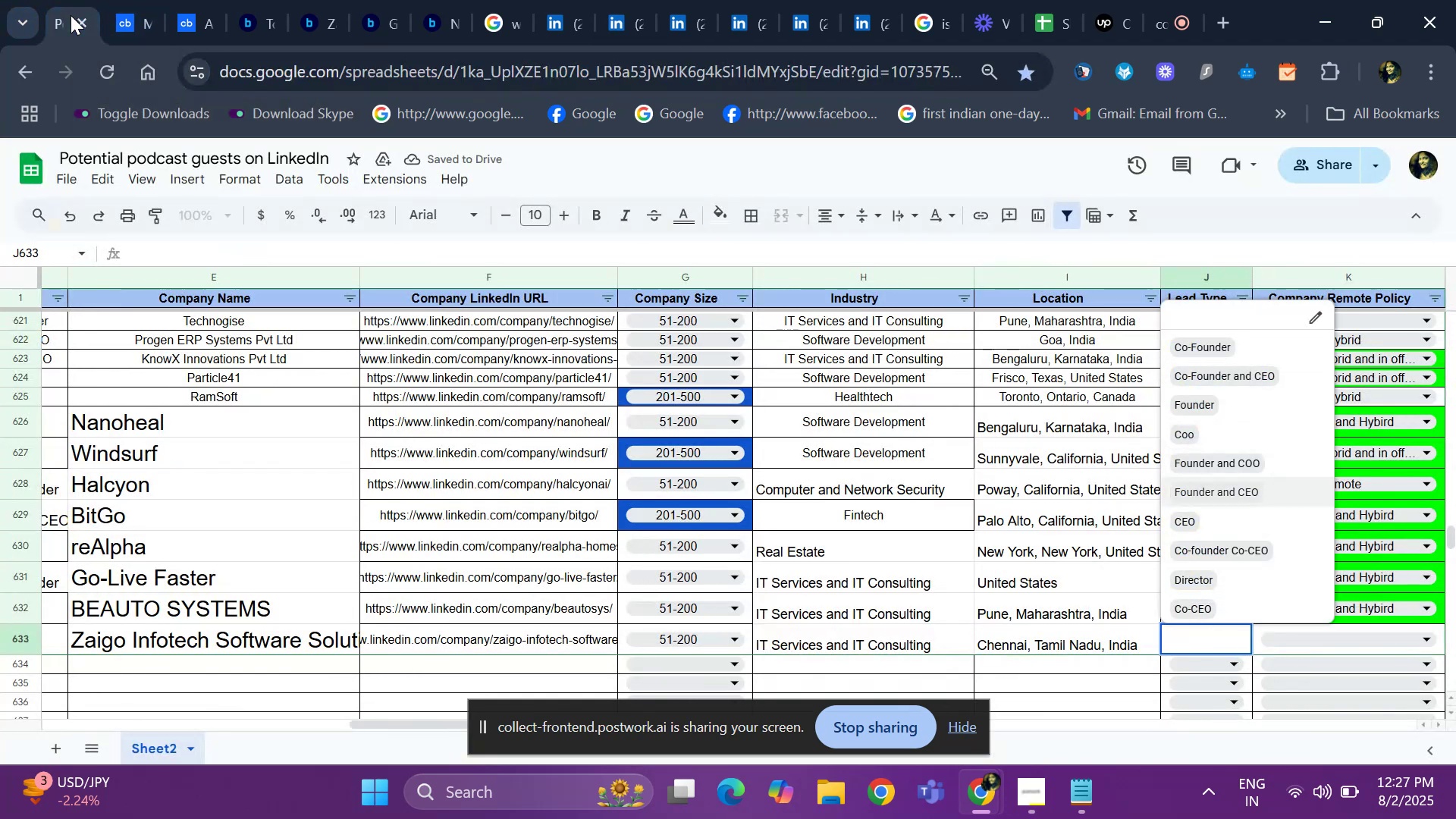 
key(ArrowDown)
 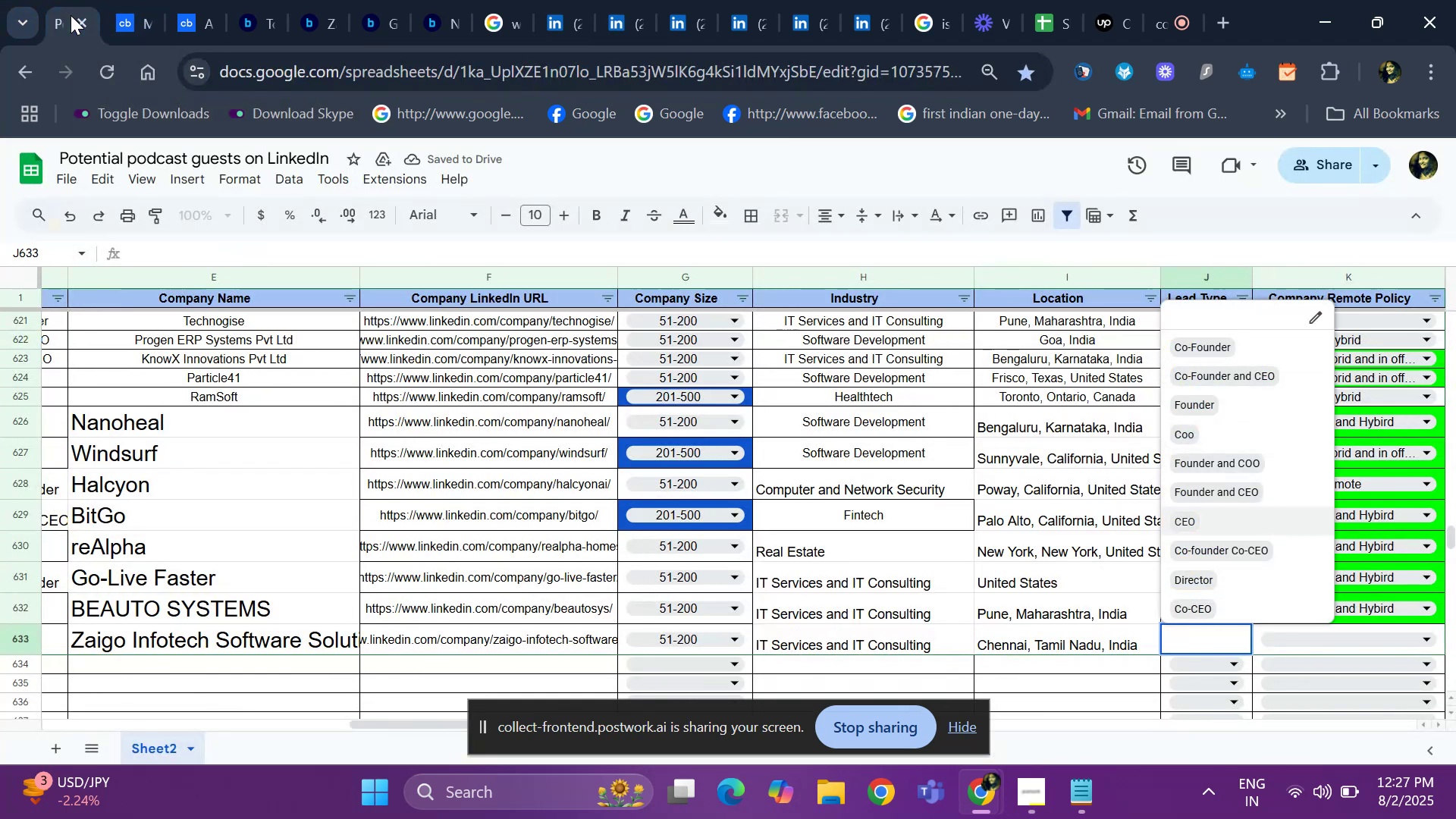 
key(Enter)
 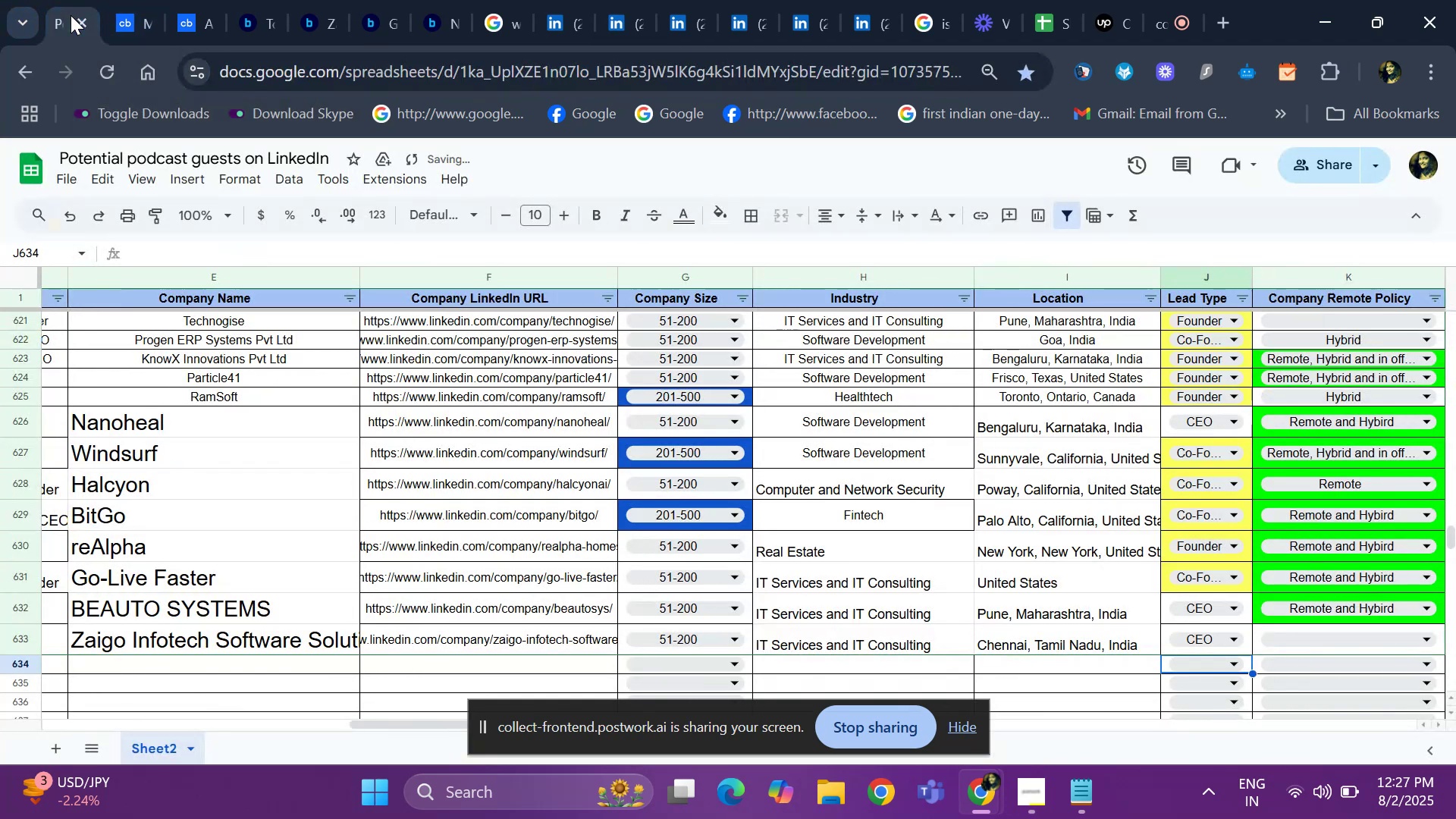 
key(ArrowUp)
 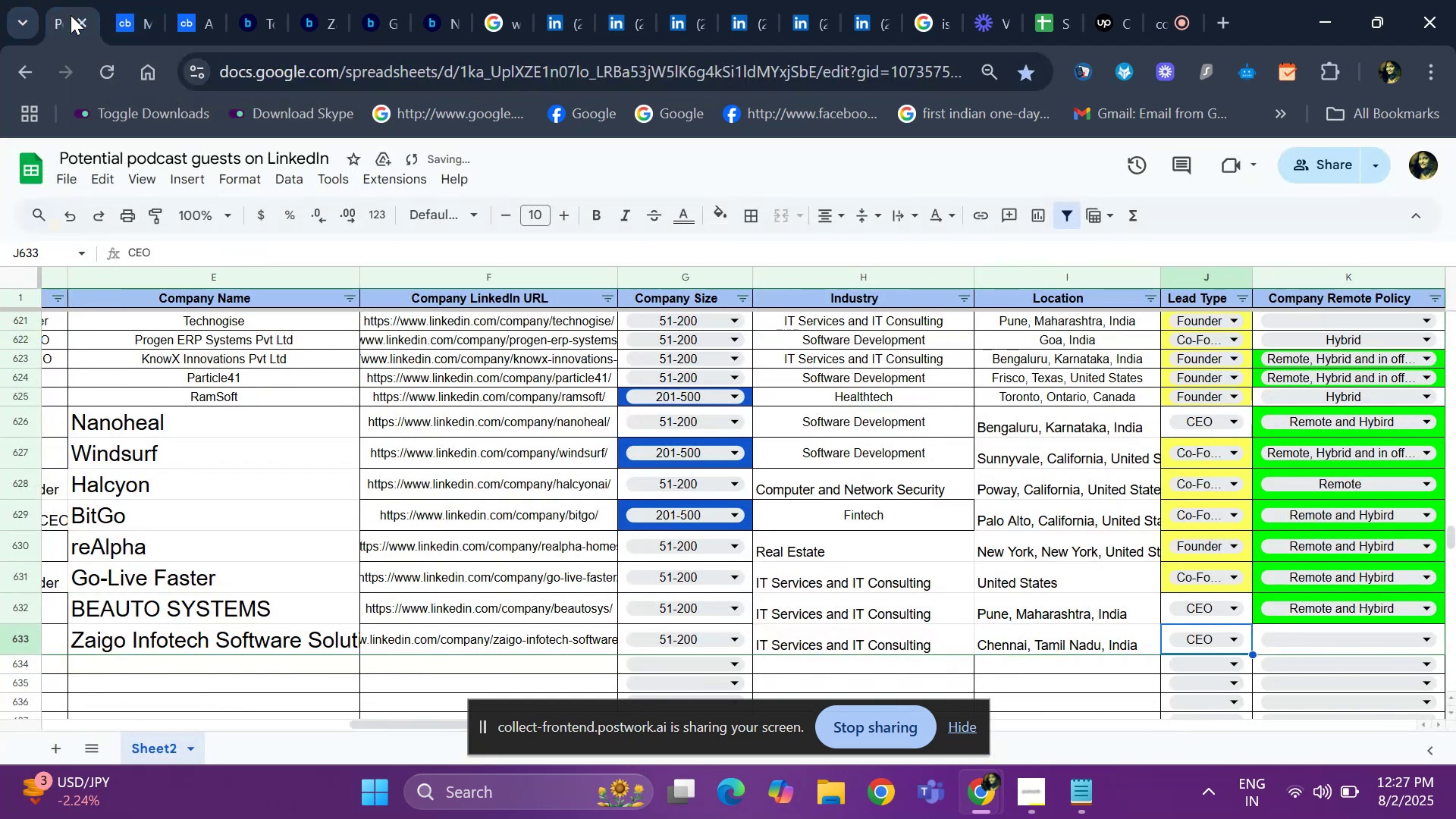 
key(ArrowLeft)
 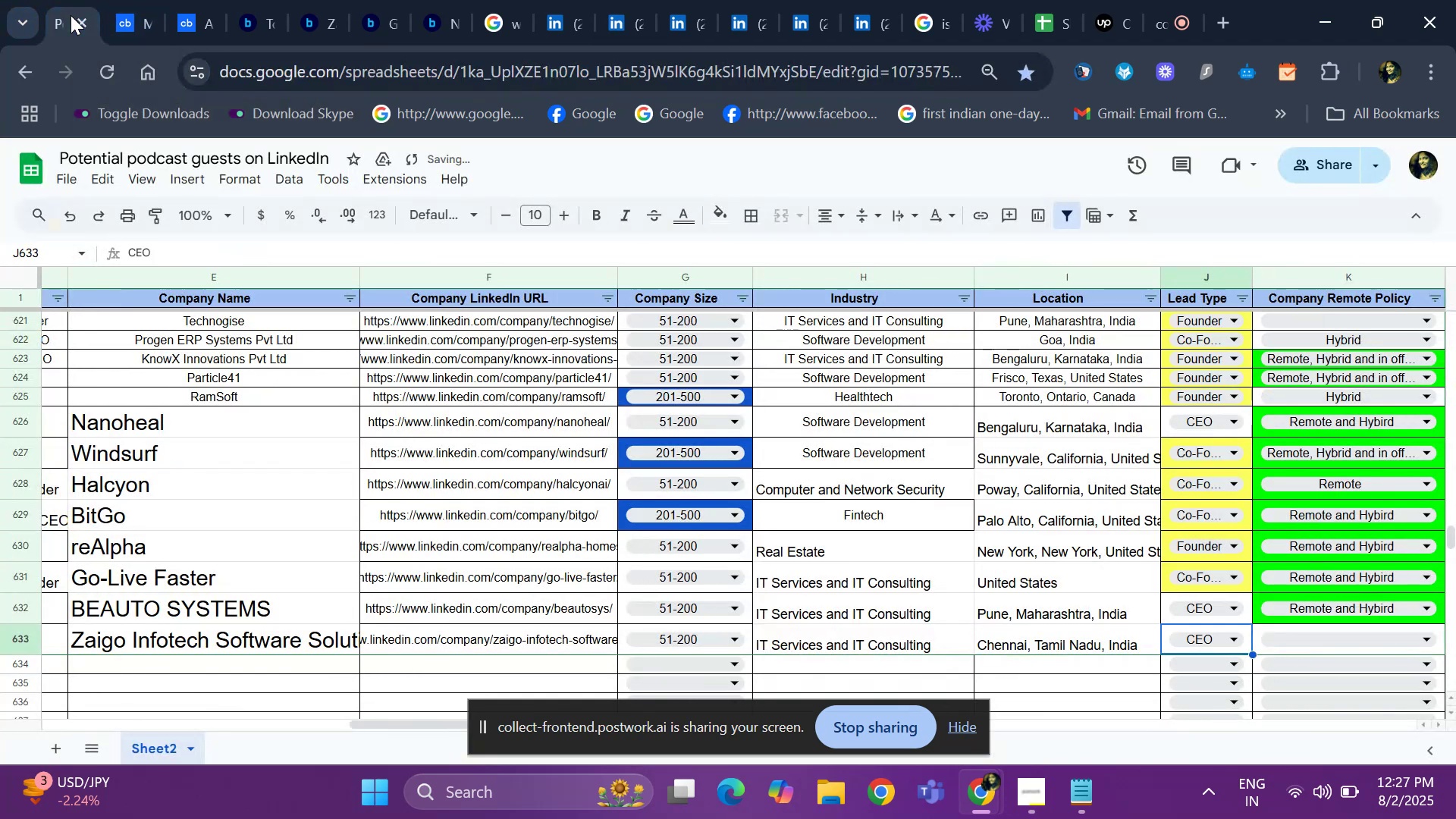 
key(ArrowLeft)
 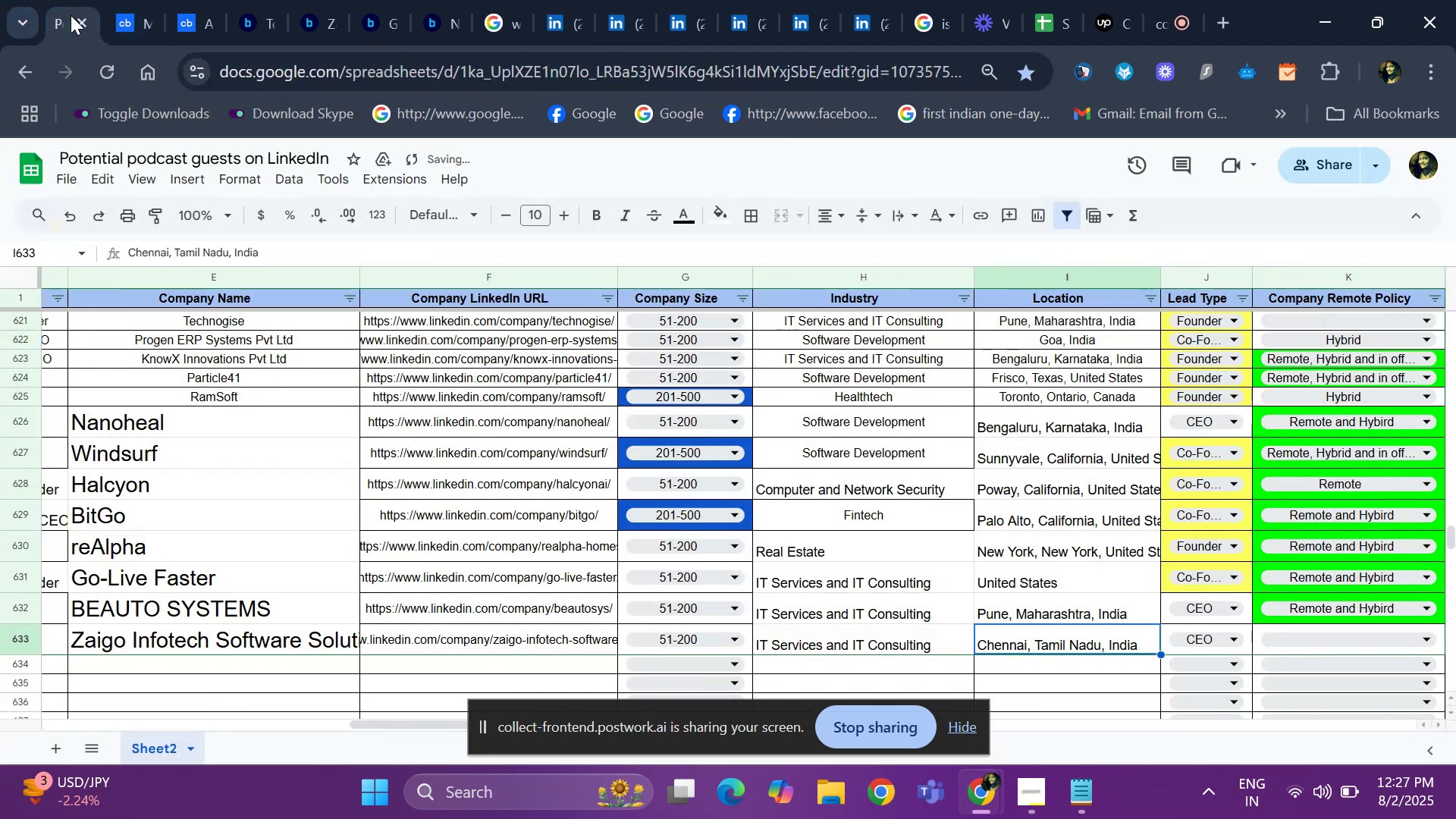 
key(ArrowLeft)
 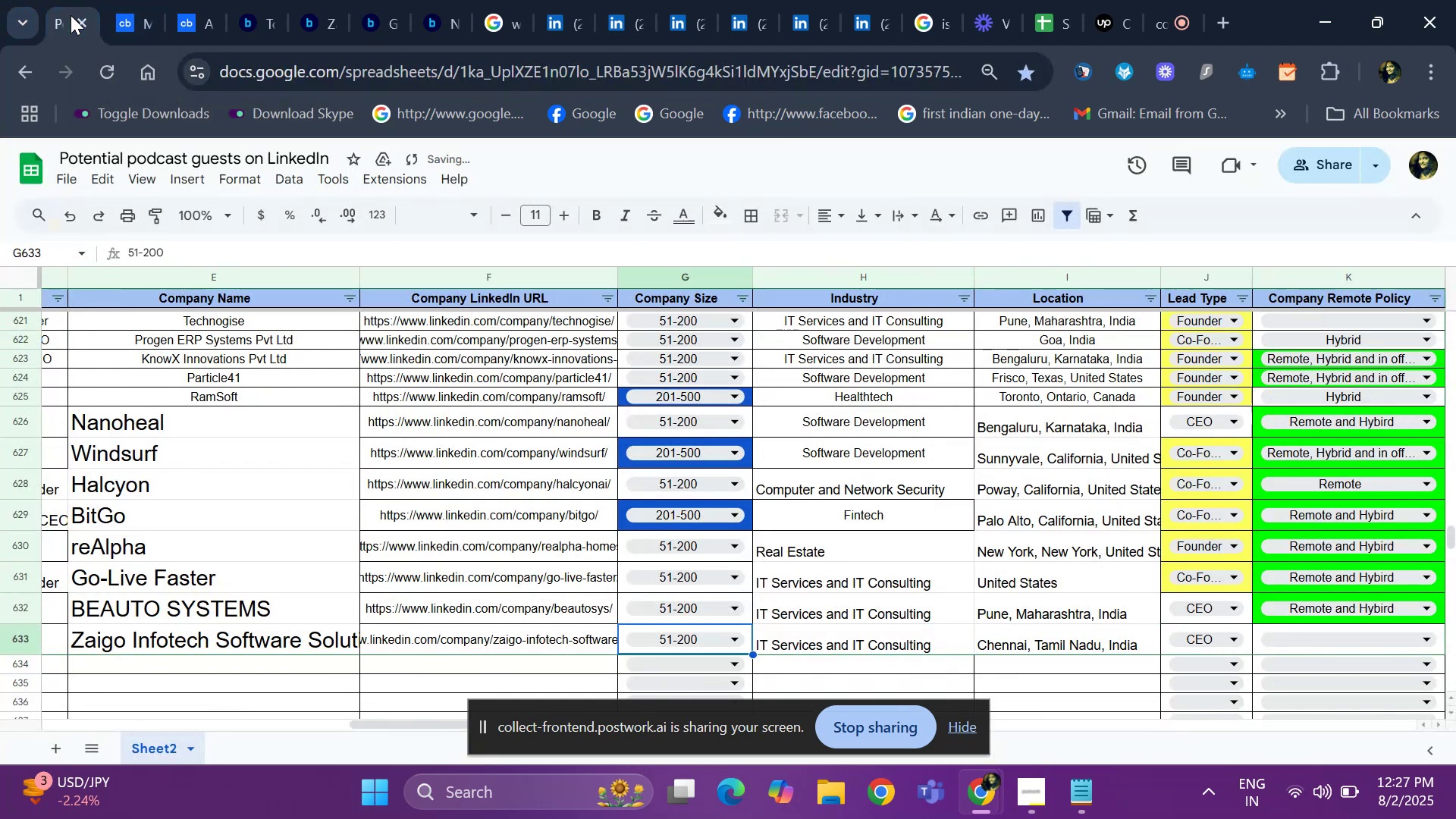 
key(ArrowLeft)
 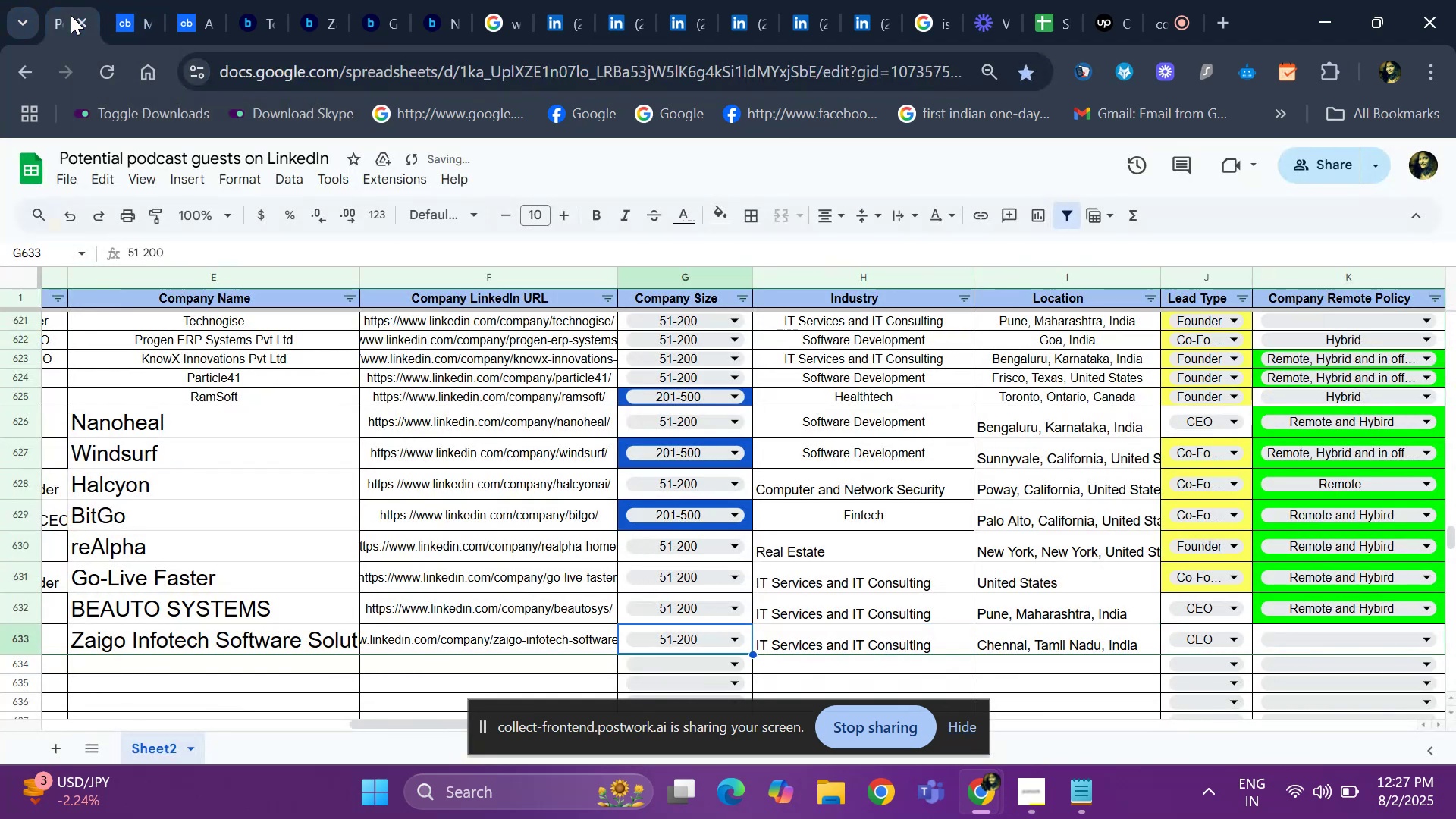 
key(ArrowLeft)
 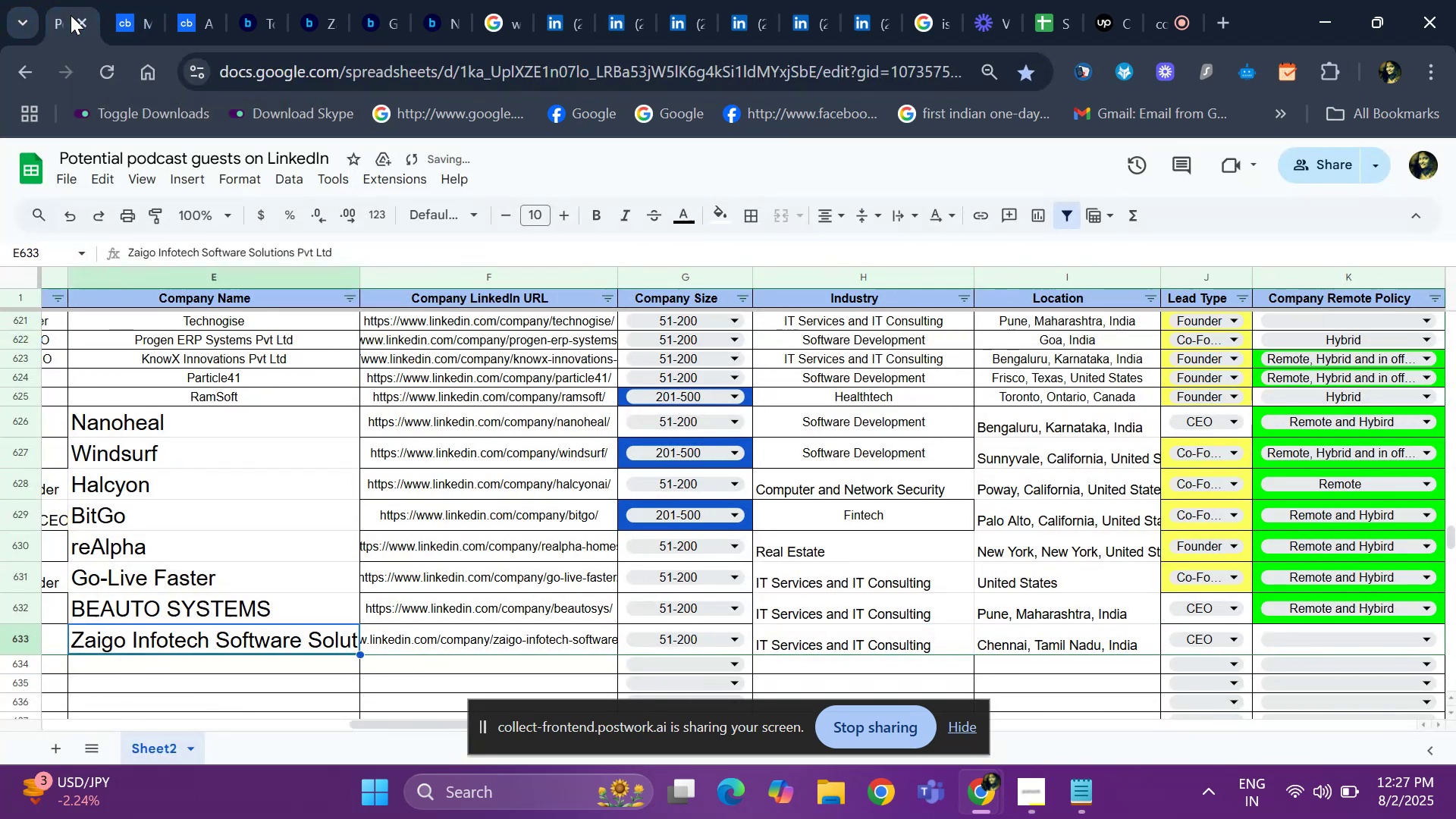 
key(ArrowLeft)
 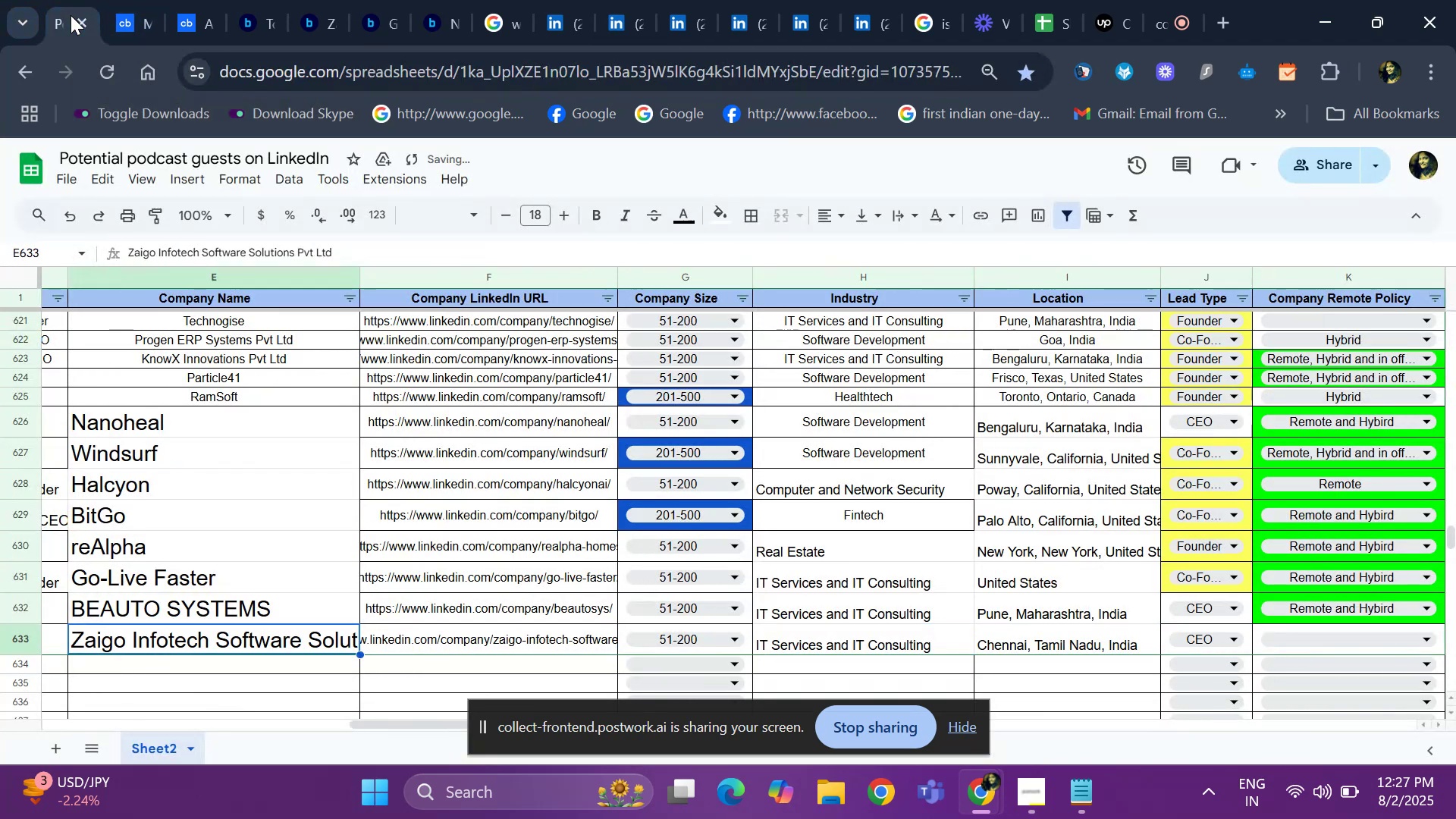 
key(ArrowLeft)
 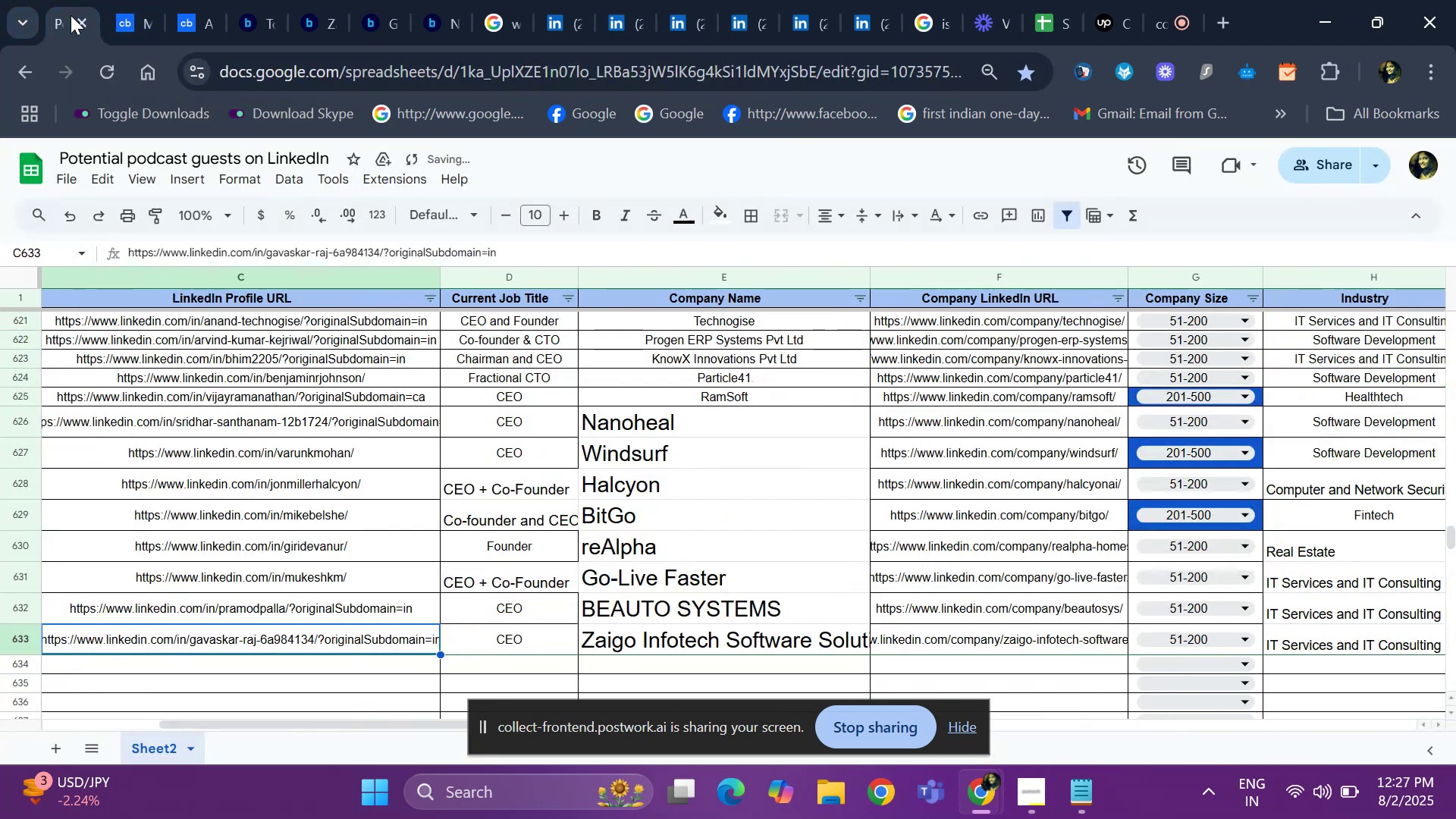 
key(ArrowRight)
 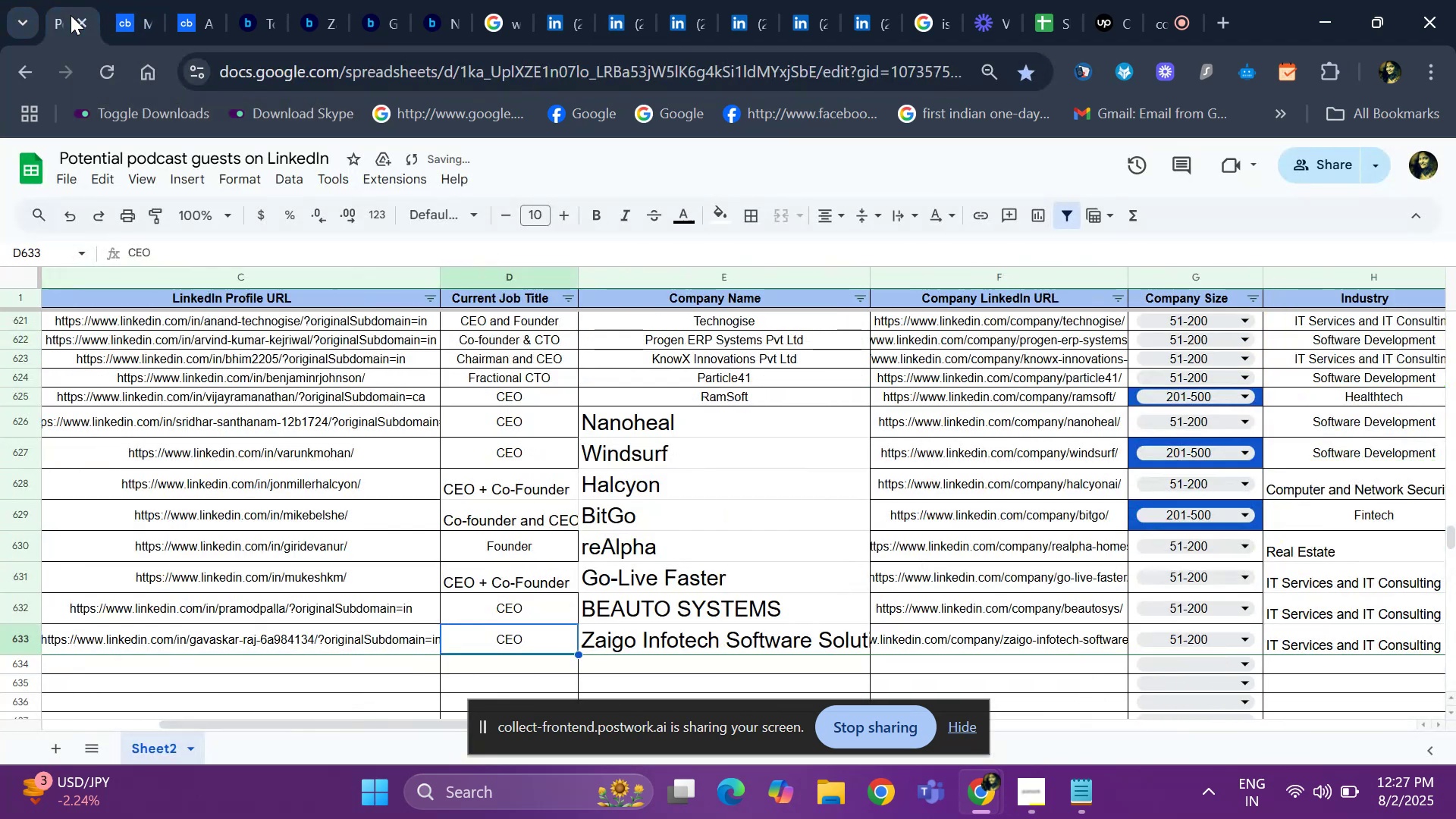 
key(ArrowRight)
 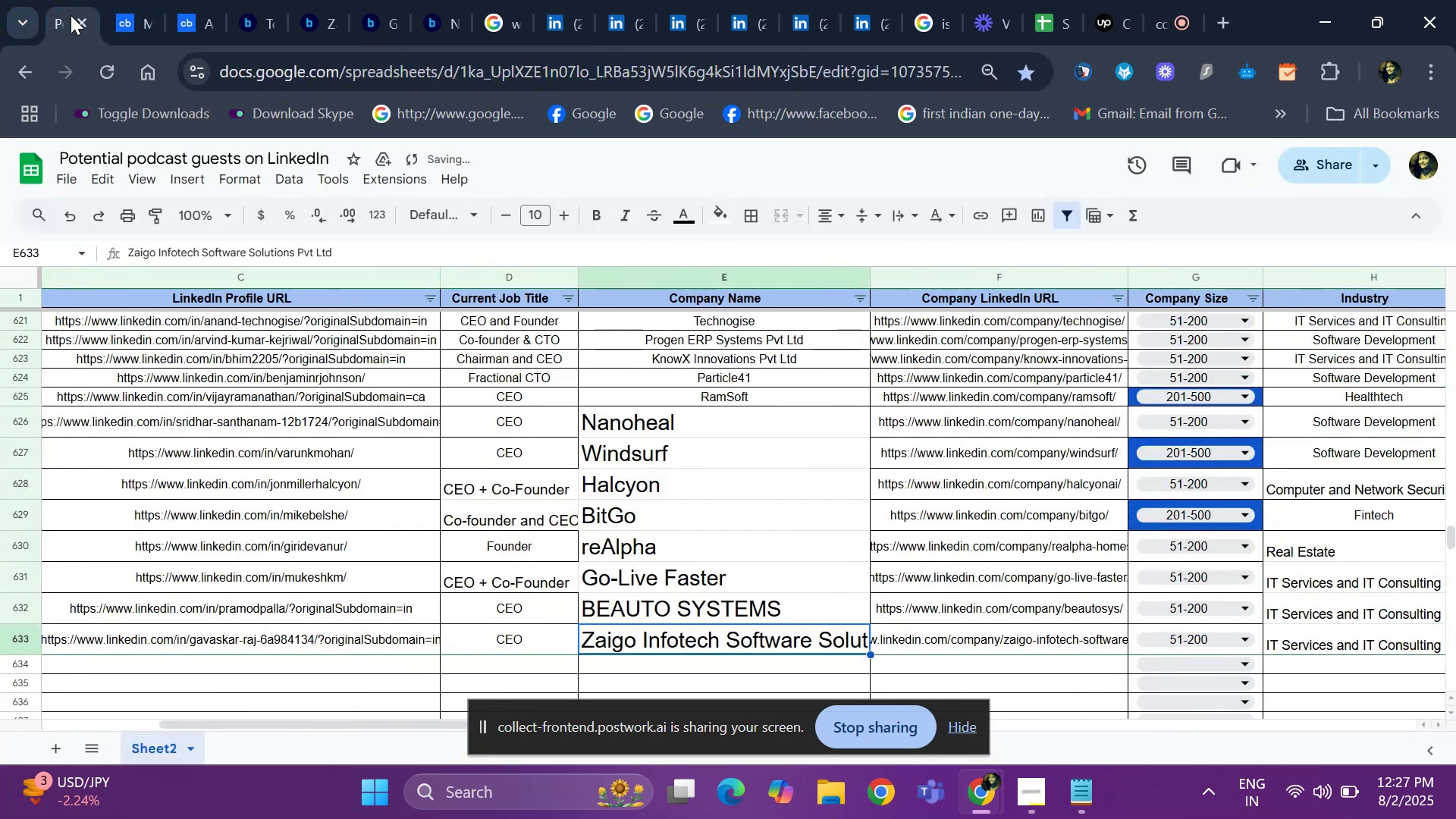 
key(Control+C)
 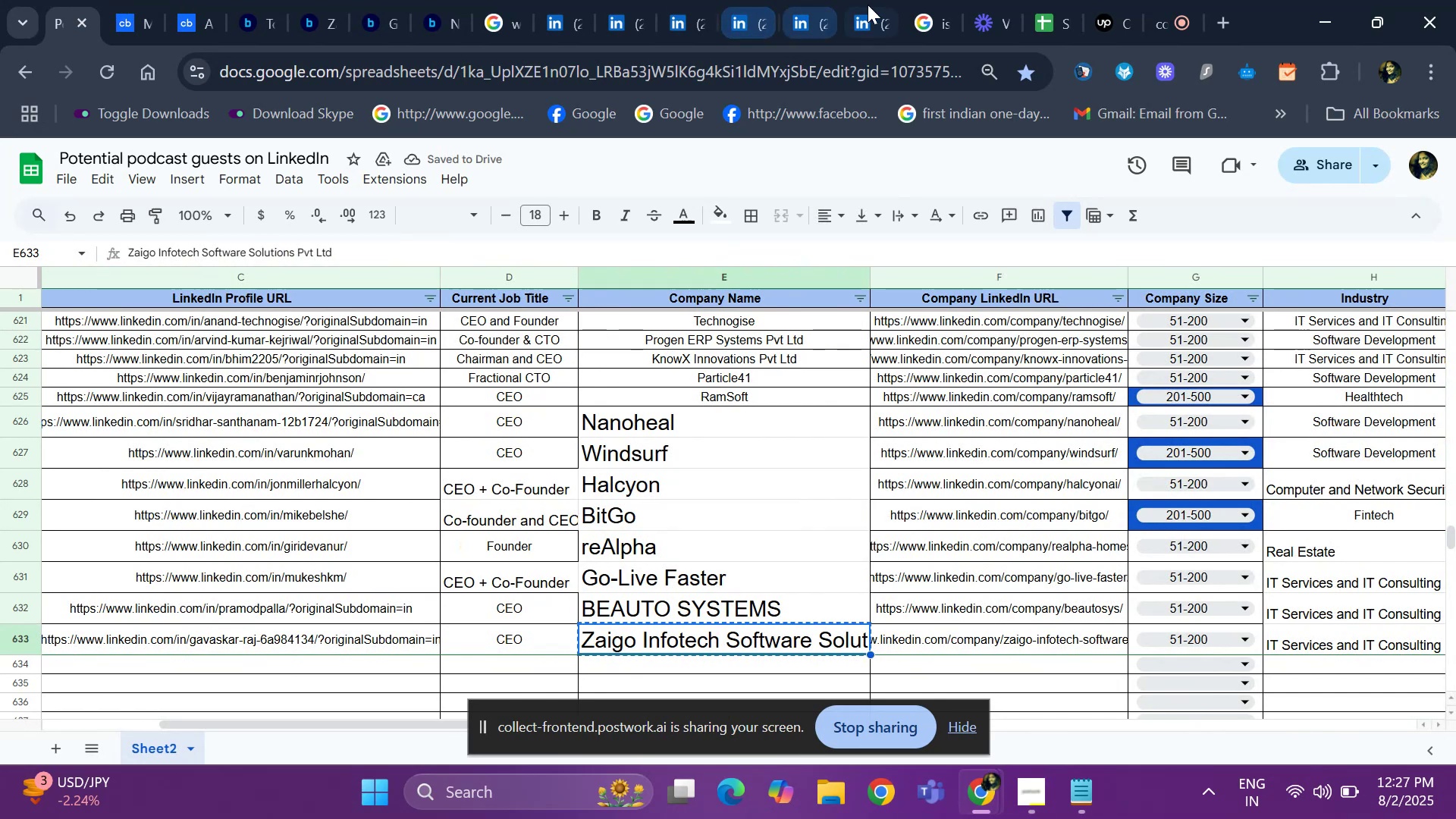 
left_click([923, 11])
 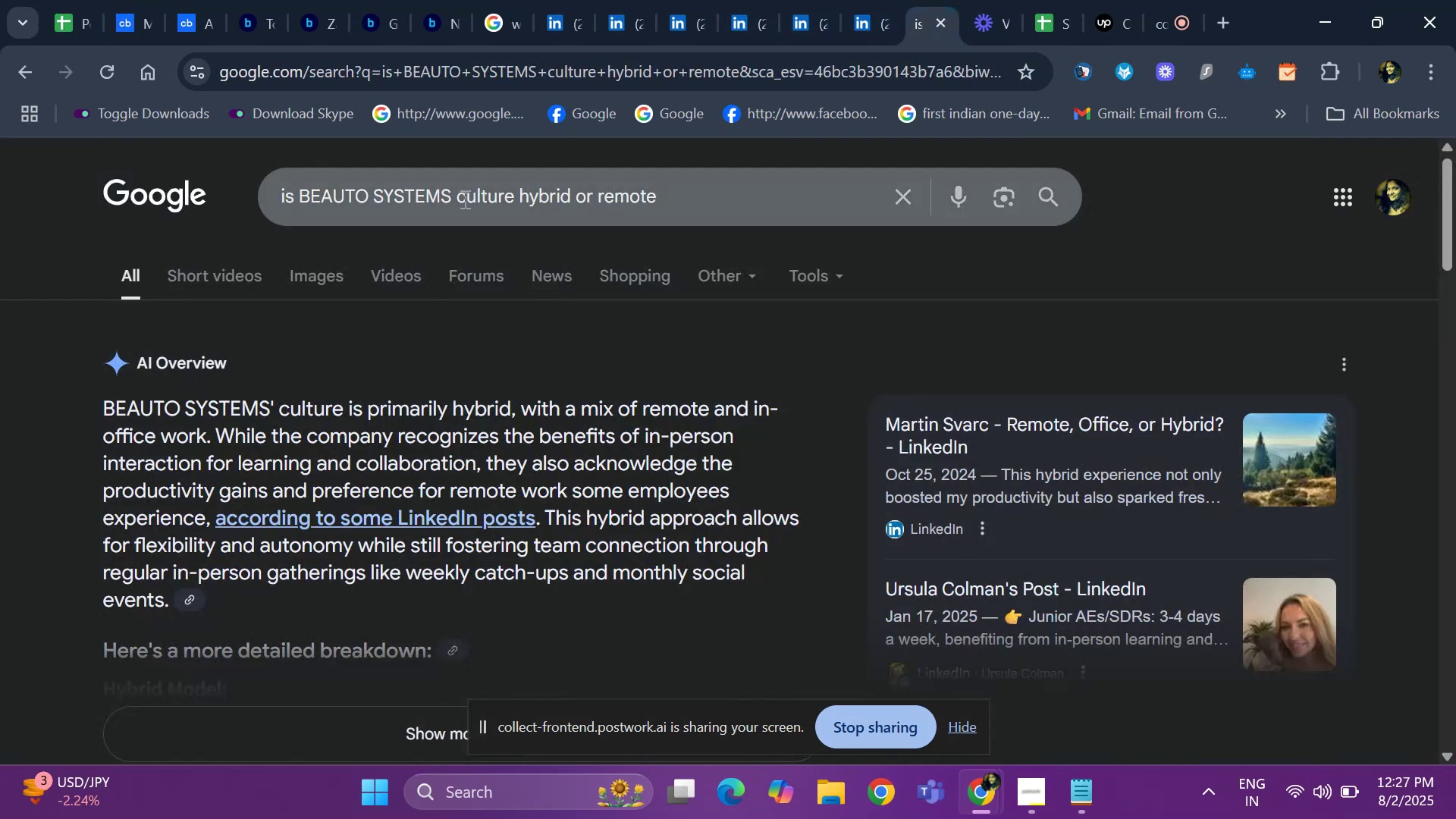 
left_click_drag(start_coordinate=[450, 199], to_coordinate=[303, 203])
 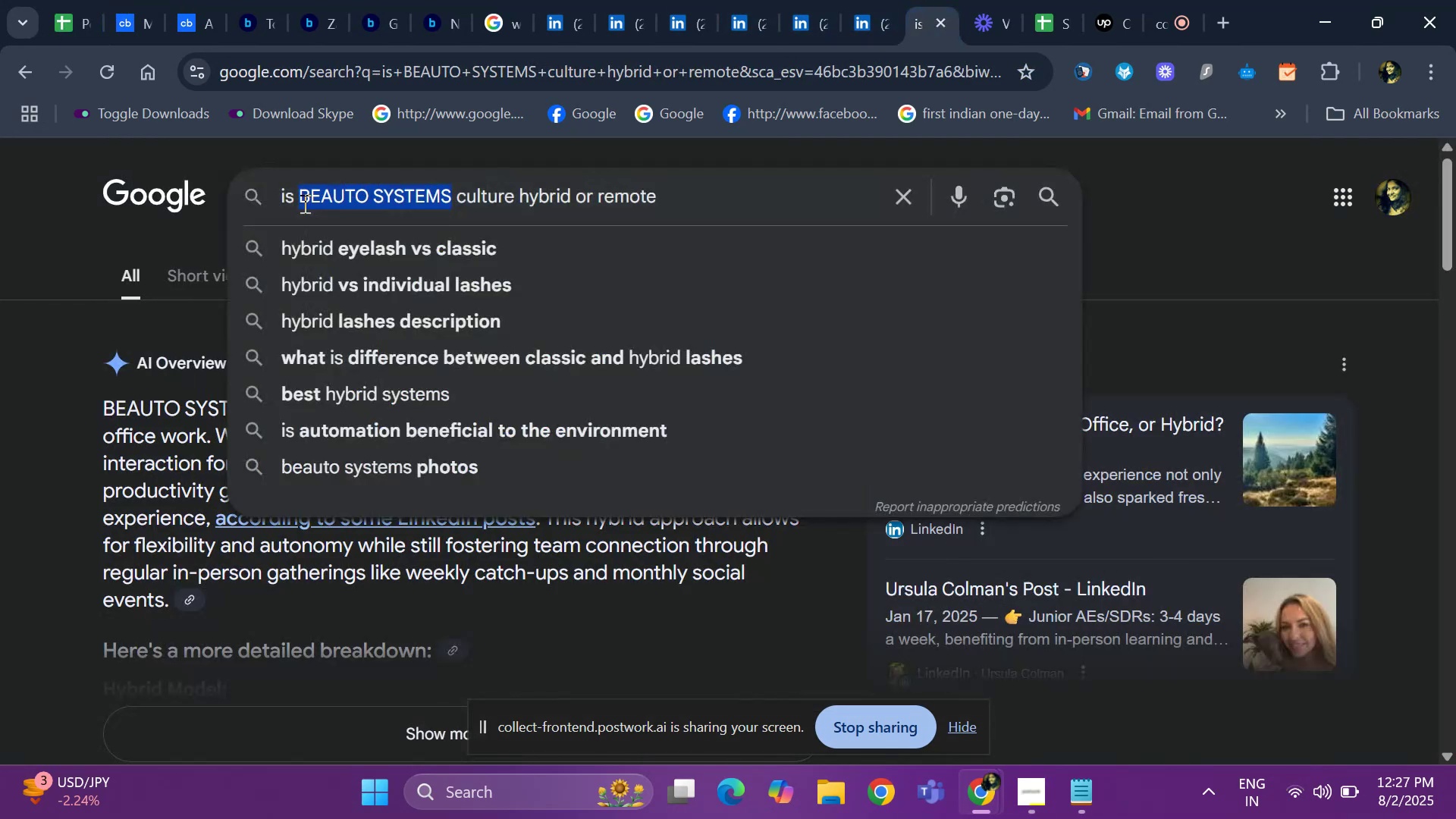 
key(Backspace)
 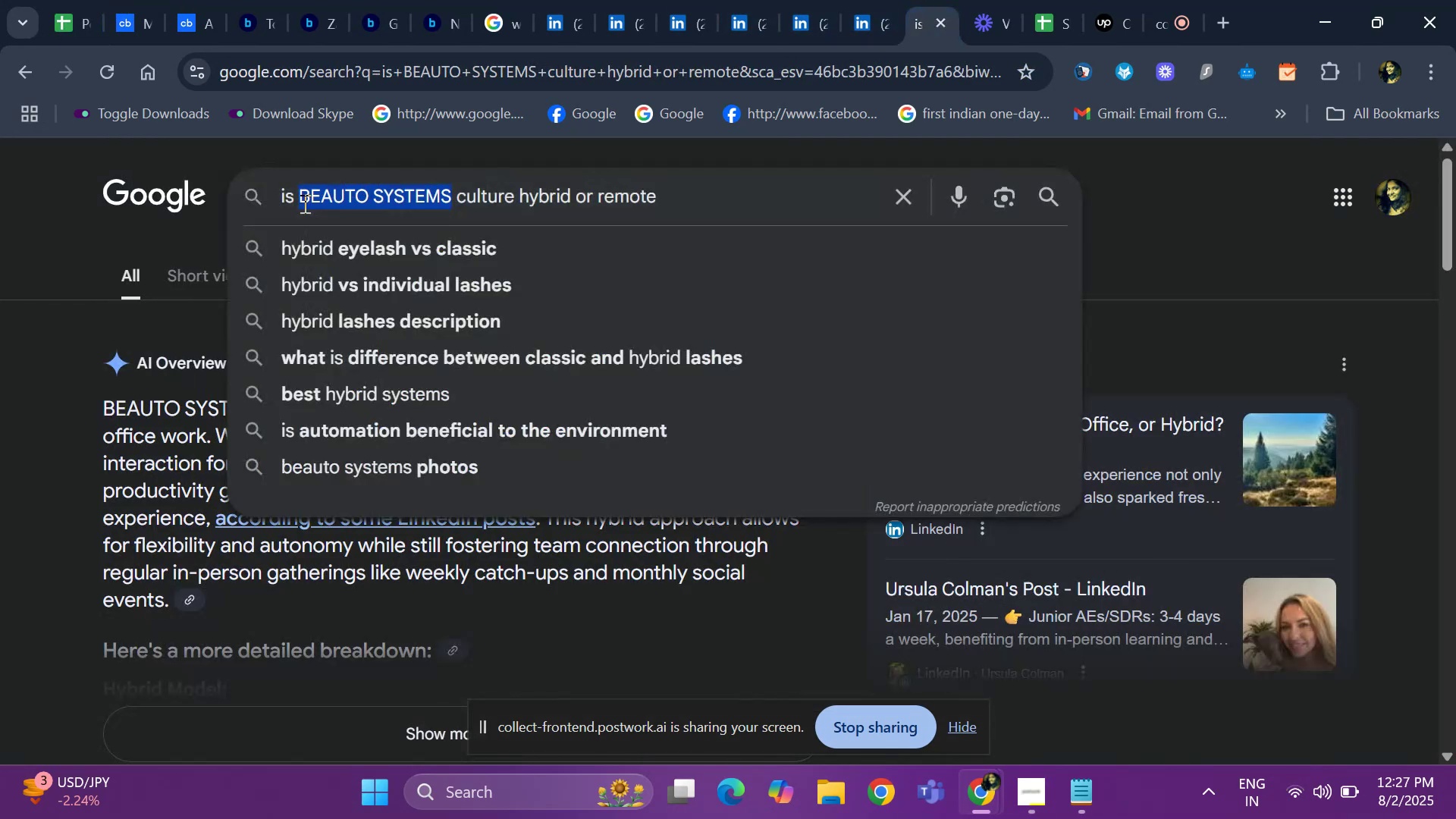 
key(Control+ControlLeft)
 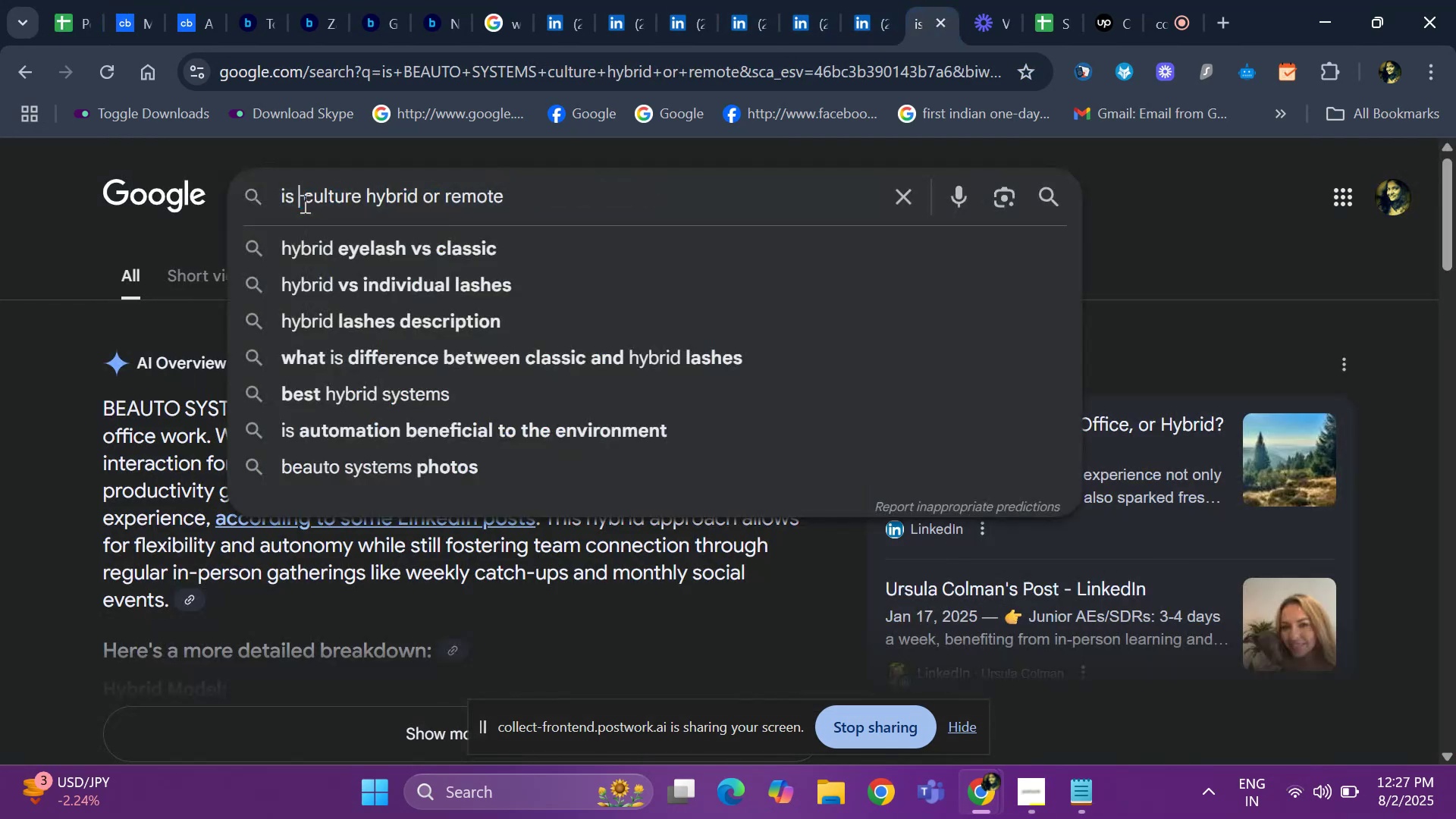 
key(Control+V)
 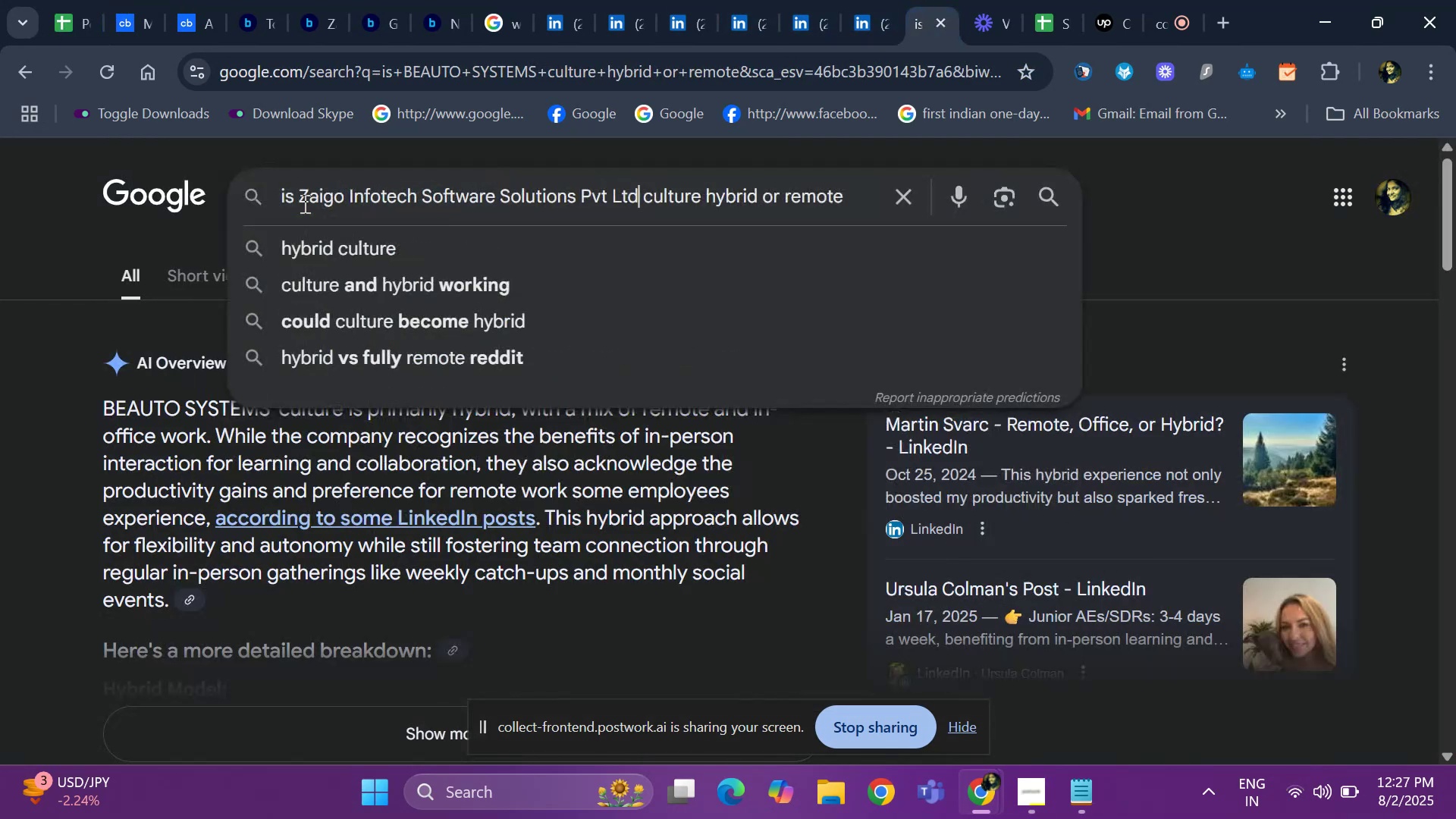 
key(Enter)
 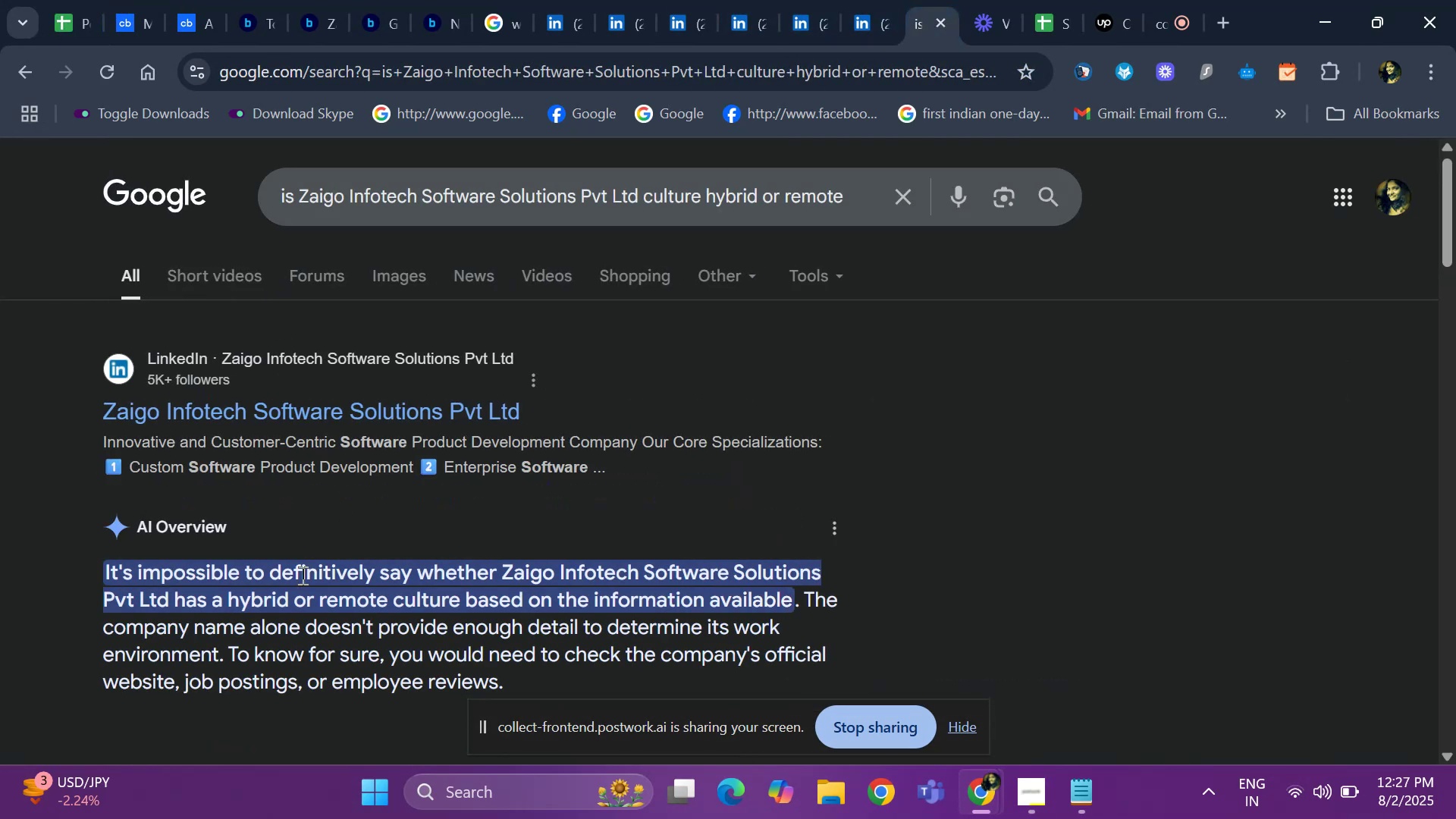 
scroll: coordinate [363, 572], scroll_direction: down, amount: 2.0
 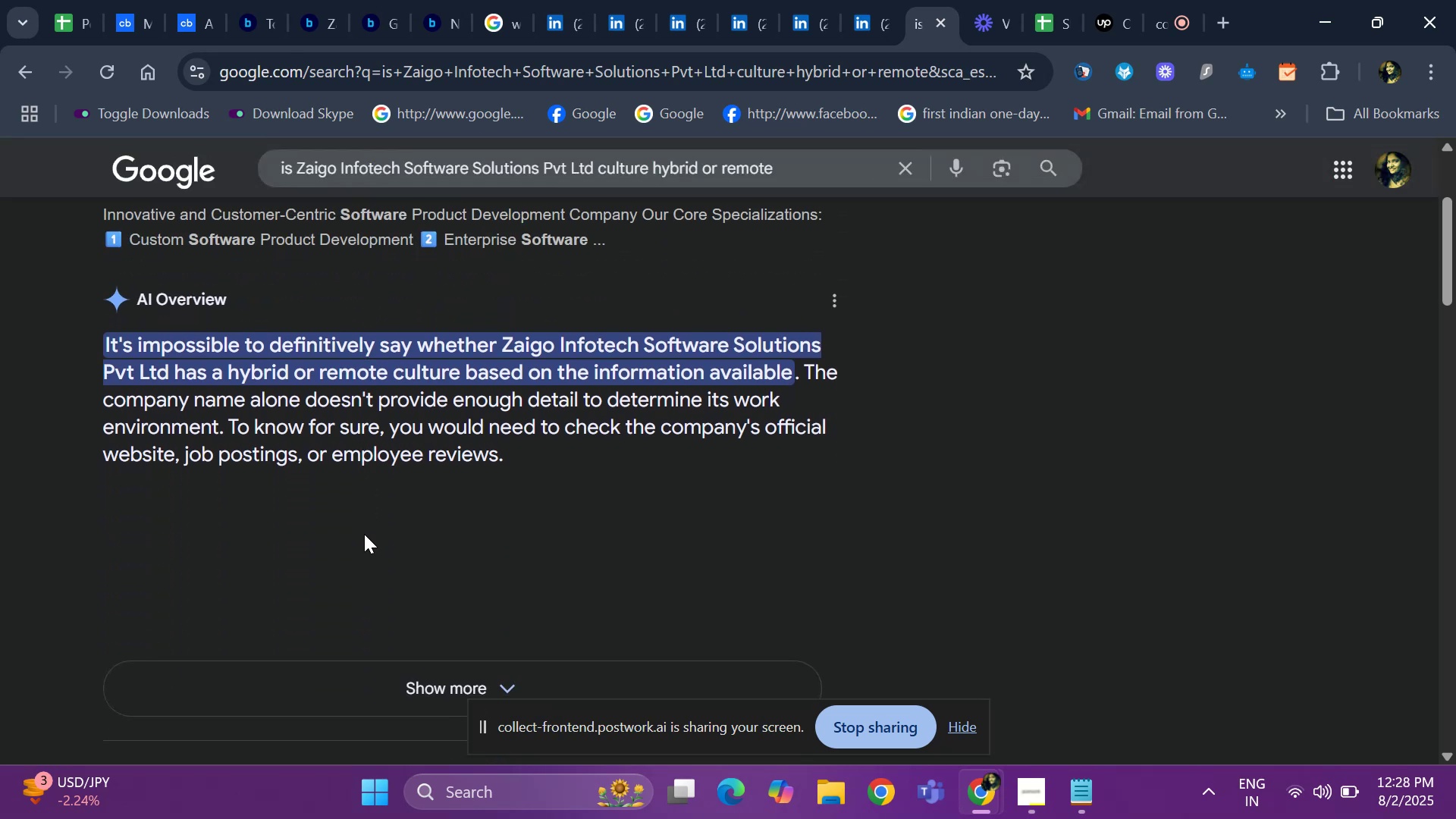 
wait(8.28)
 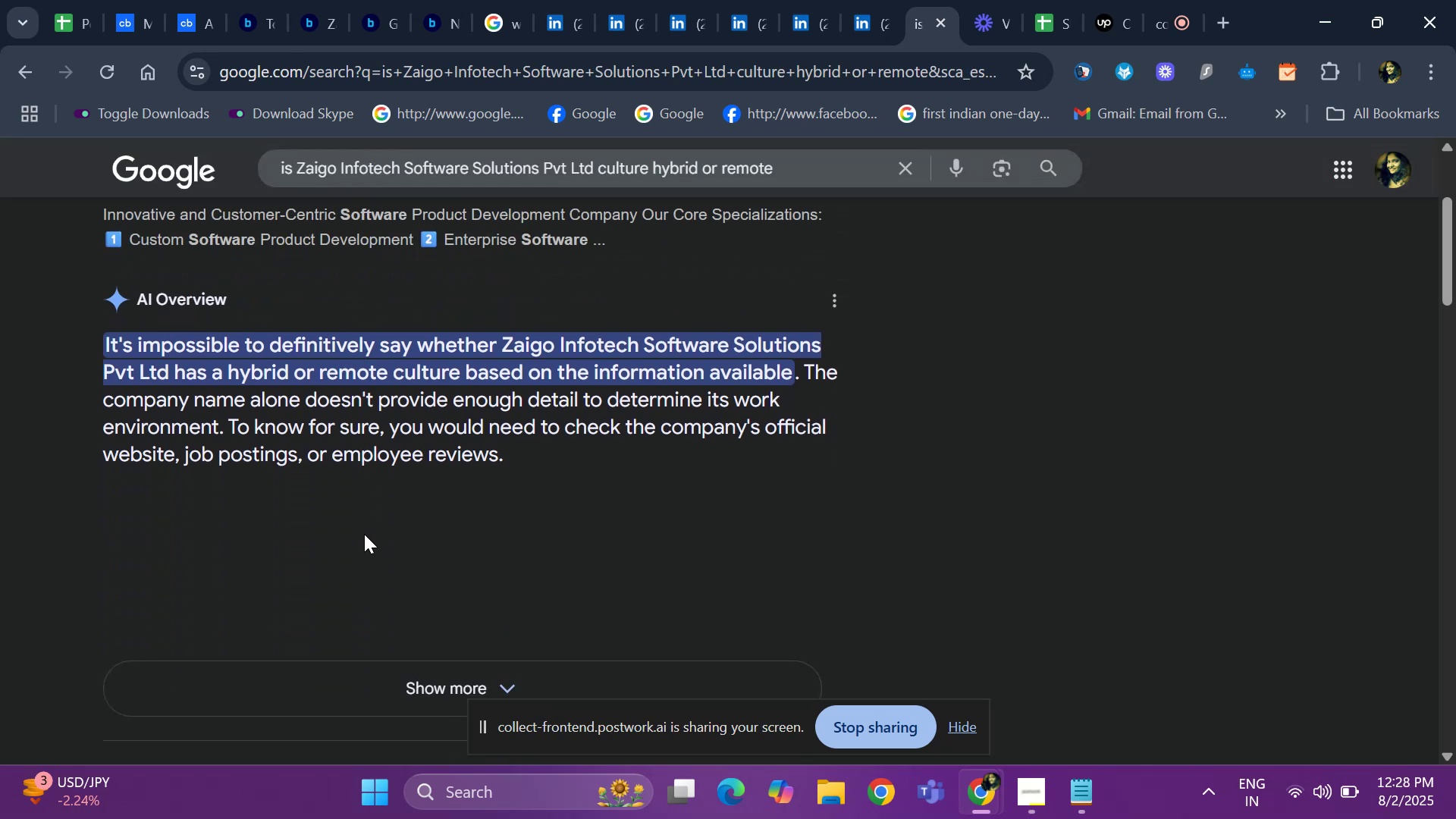 
scroll: coordinate [364, 534], scroll_direction: down, amount: 3.0
 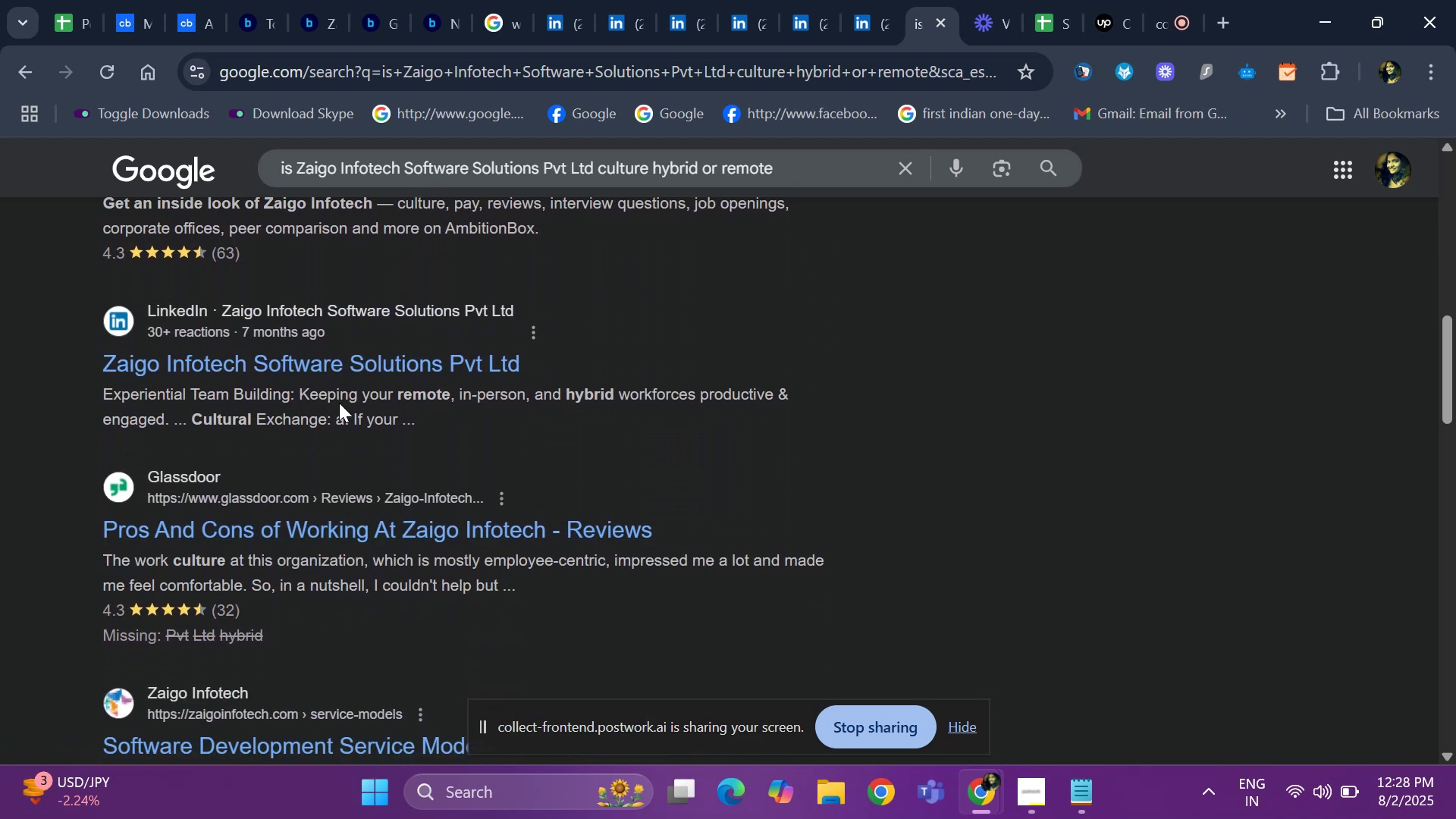 
wait(10.4)
 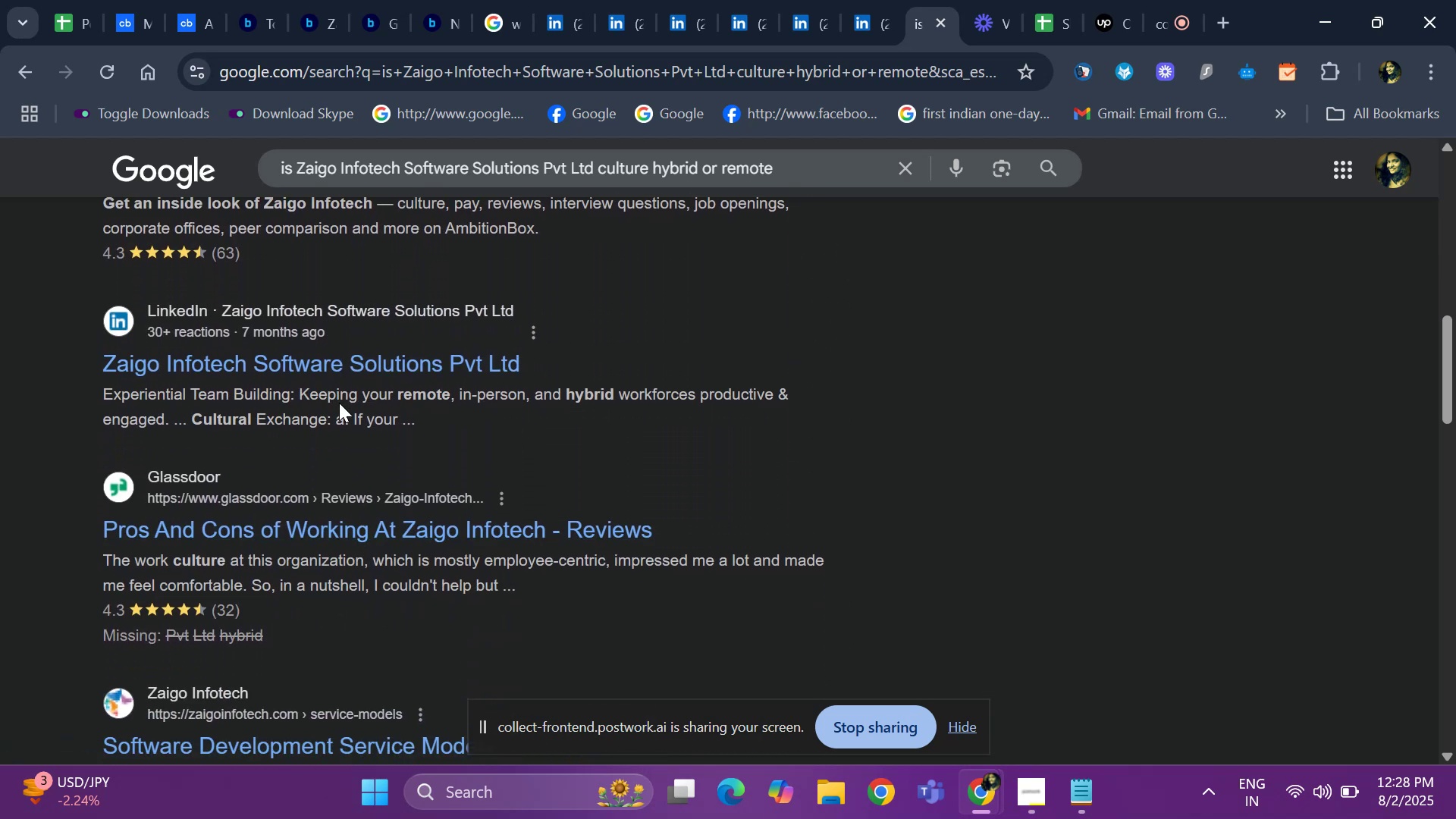 
left_click([56, 18])
 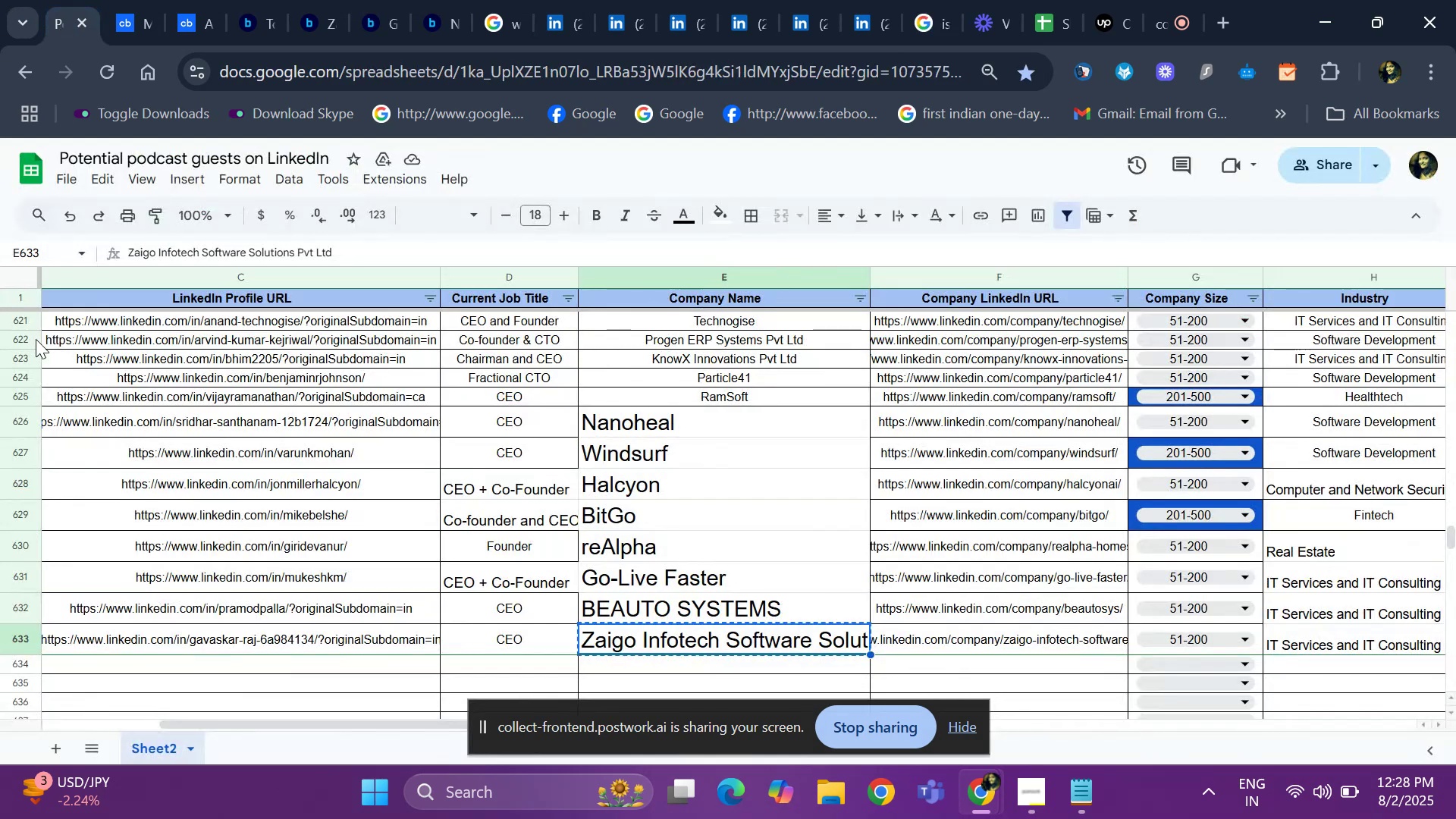 
key(ArrowRight)
 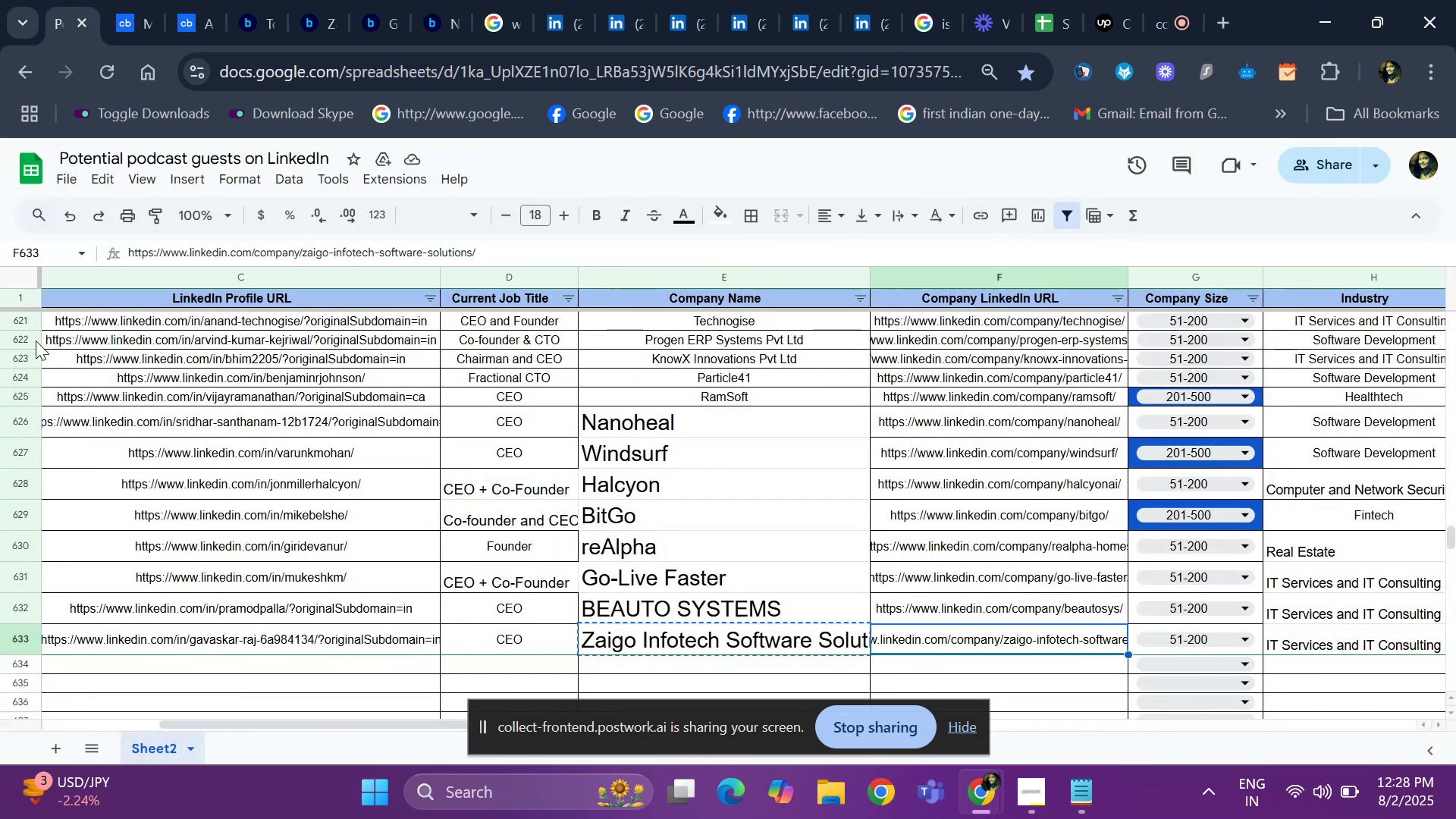 
key(ArrowRight)
 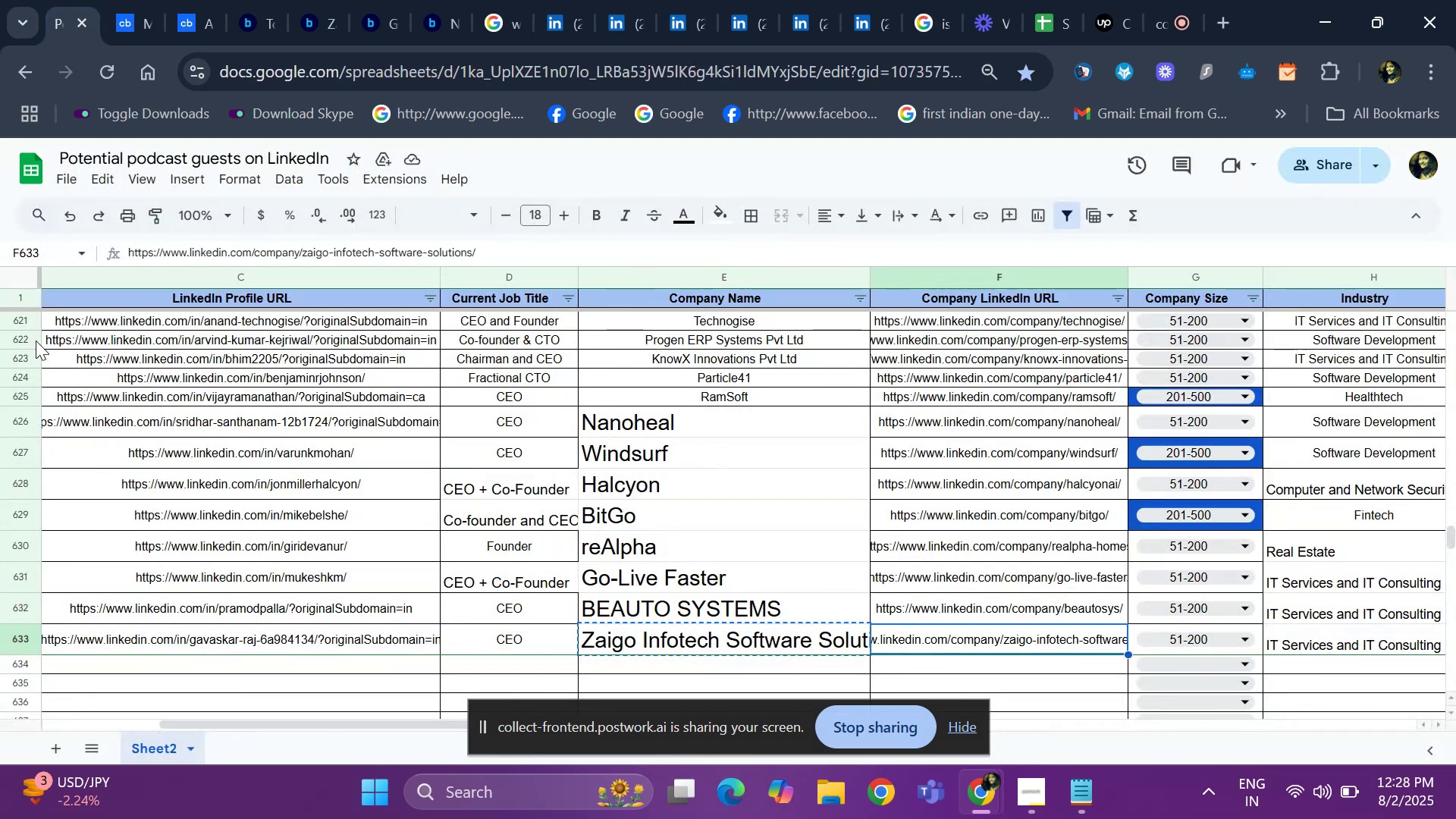 
key(ArrowRight)
 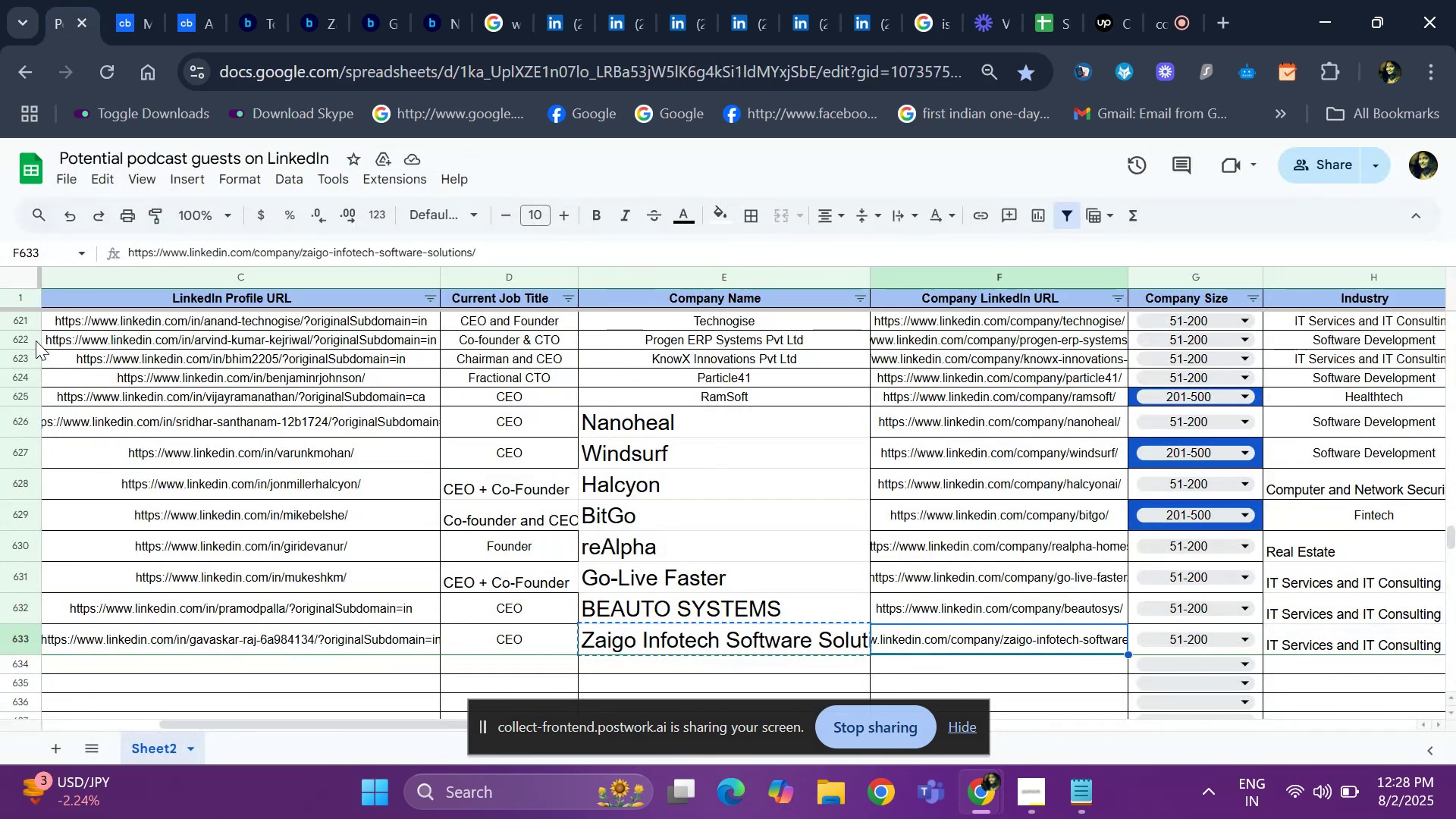 
key(ArrowRight)
 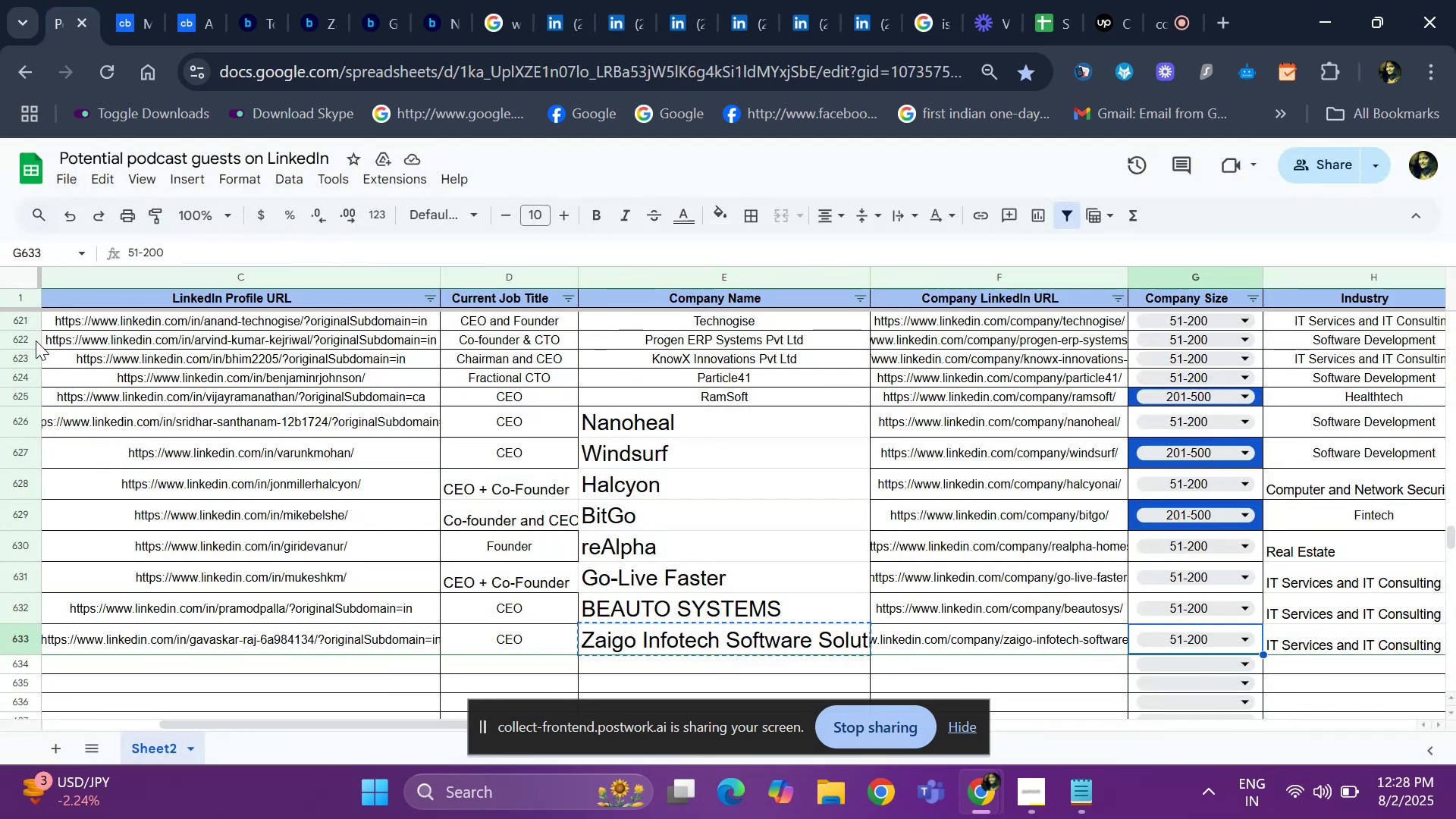 
key(ArrowRight)
 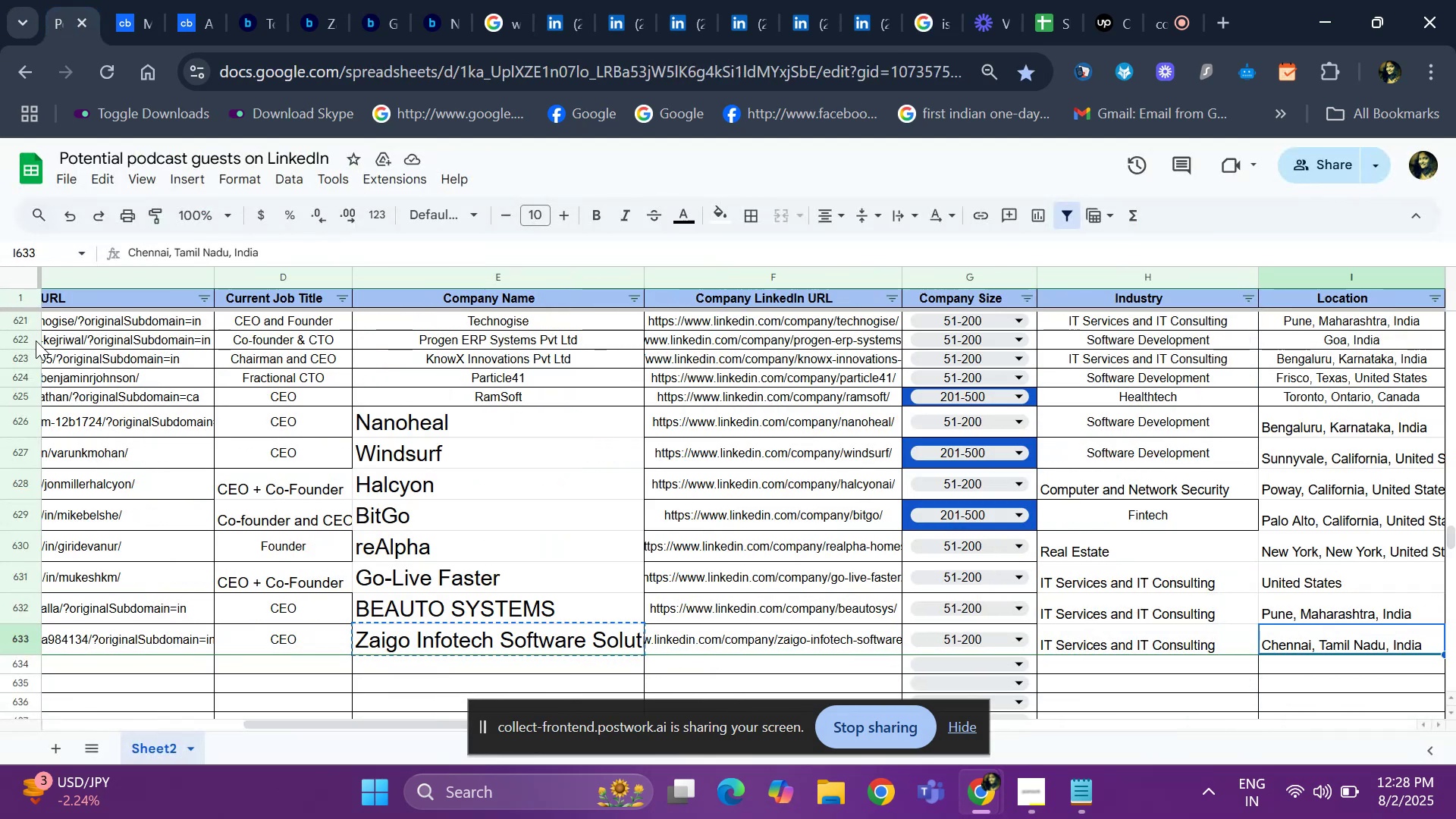 
key(ArrowRight)
 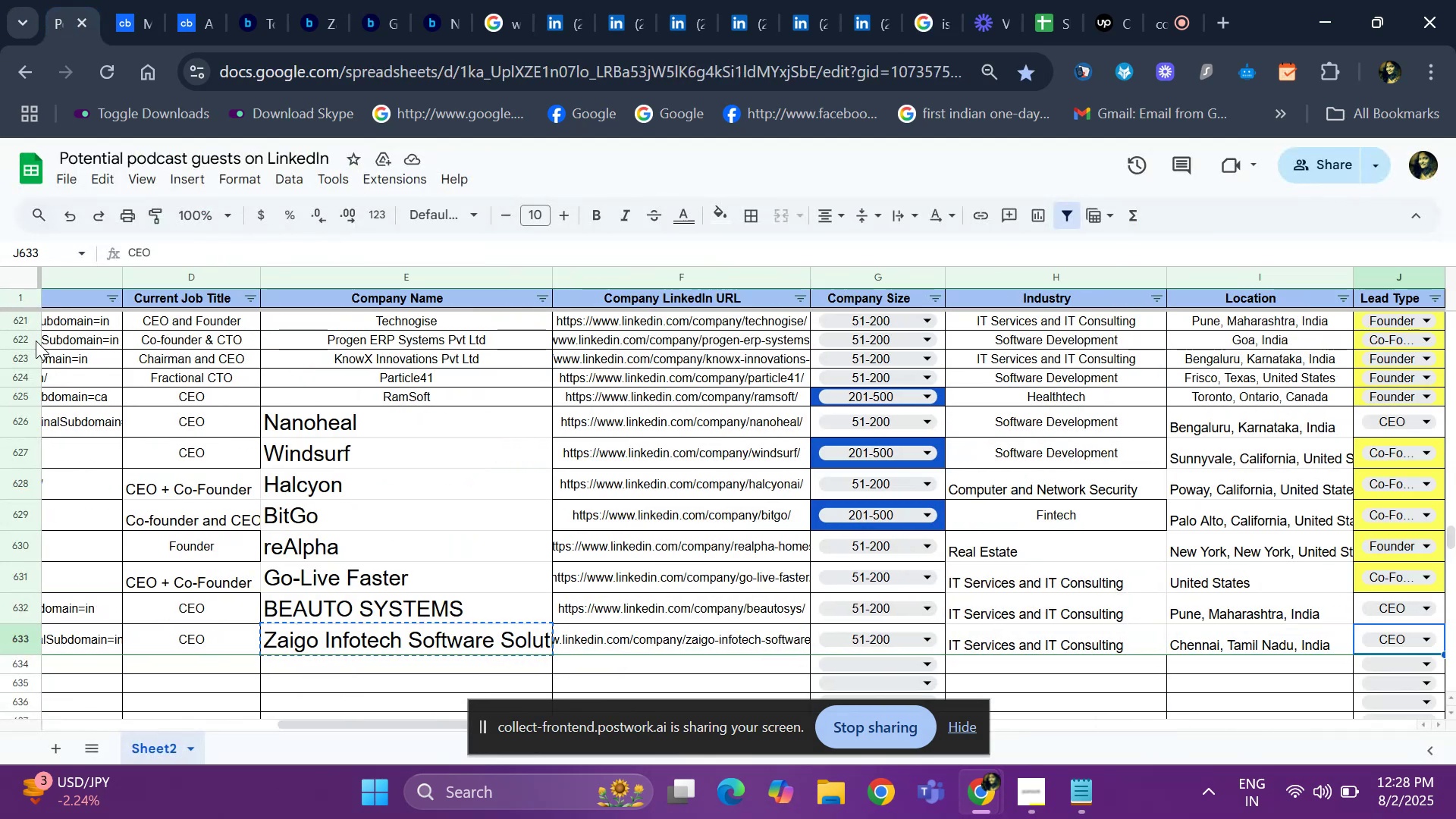 
key(ArrowRight)
 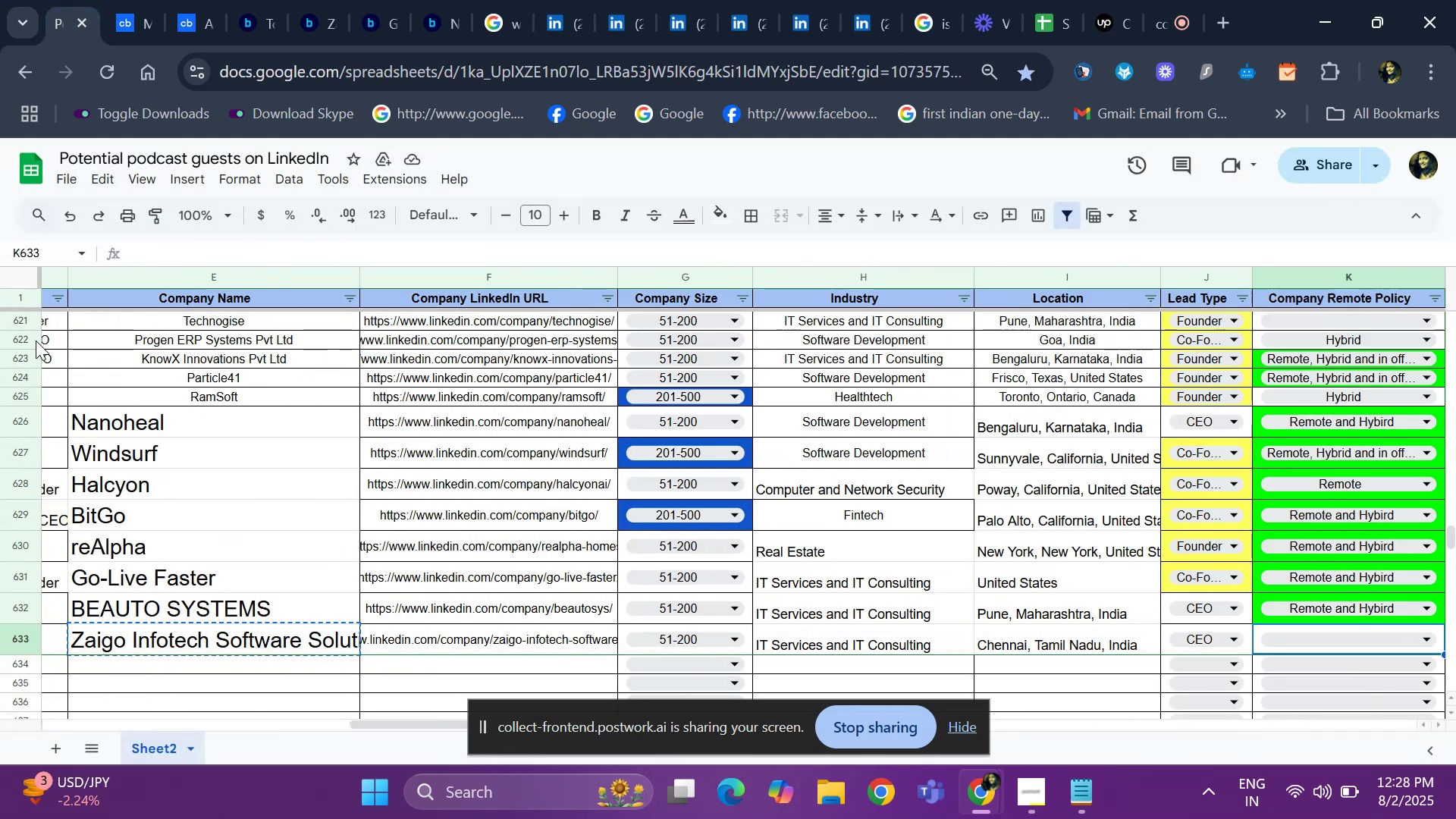 
key(ArrowRight)
 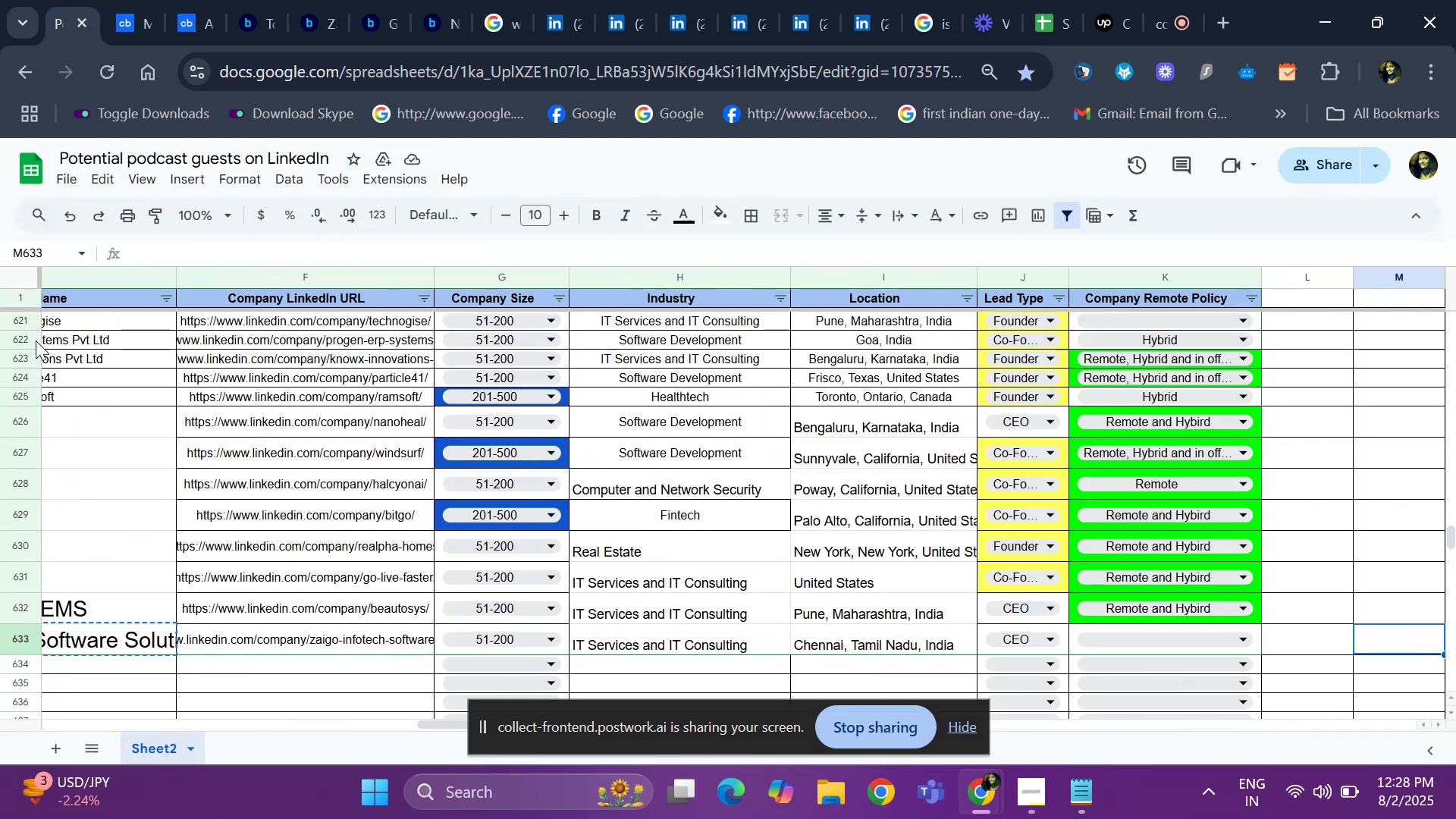 
key(ArrowLeft)
 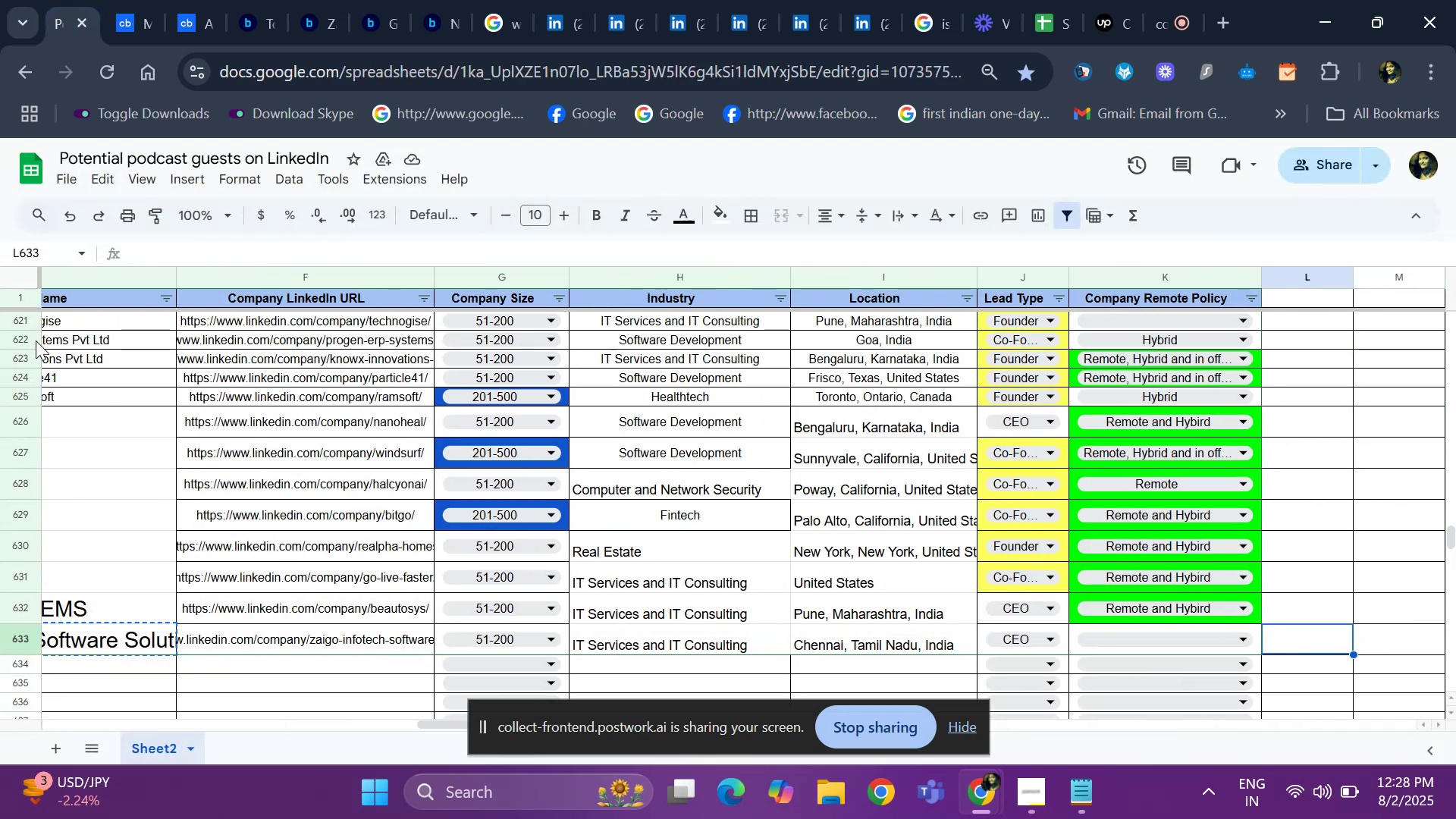 
key(ArrowLeft)
 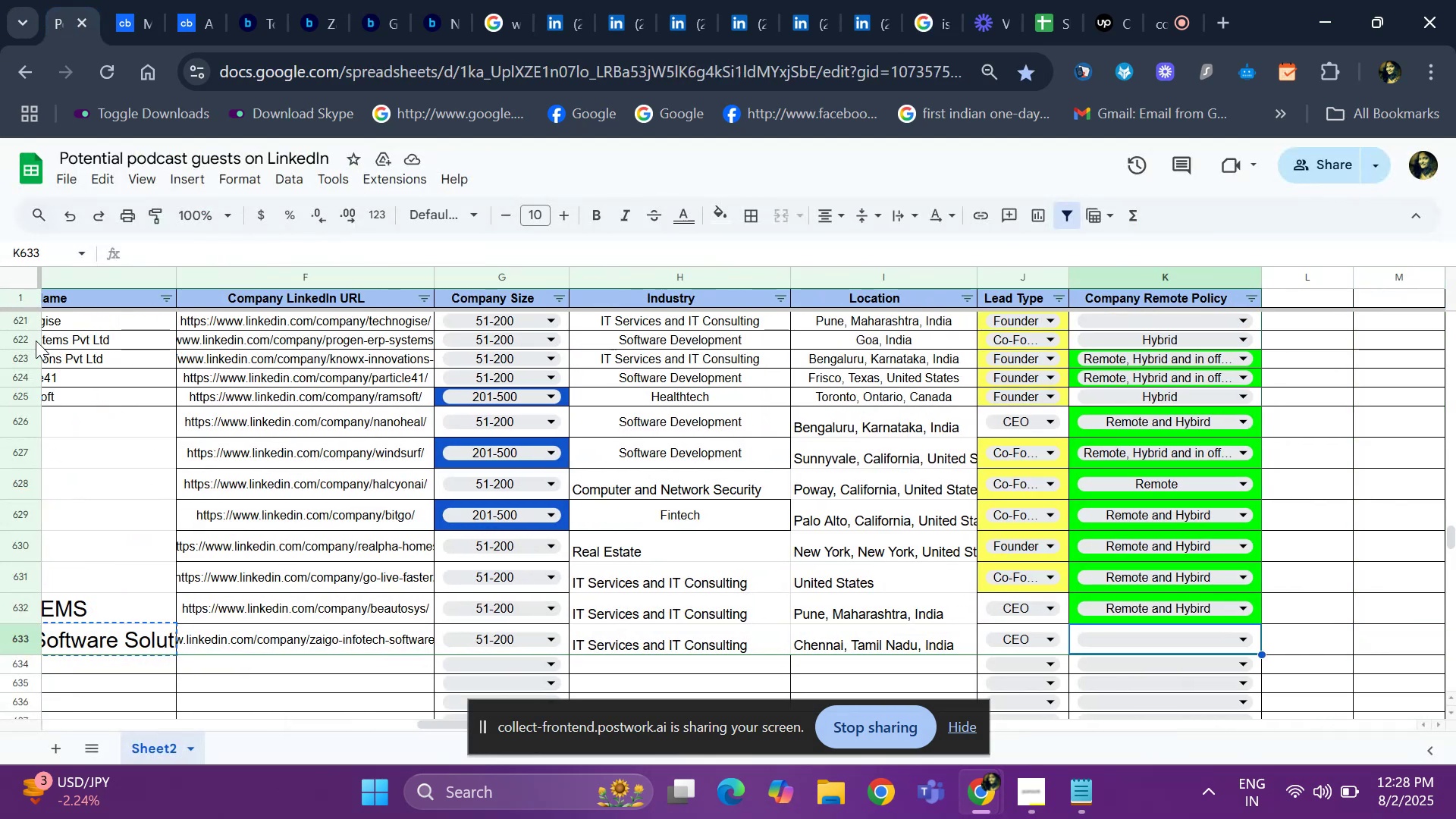 
key(Enter)
 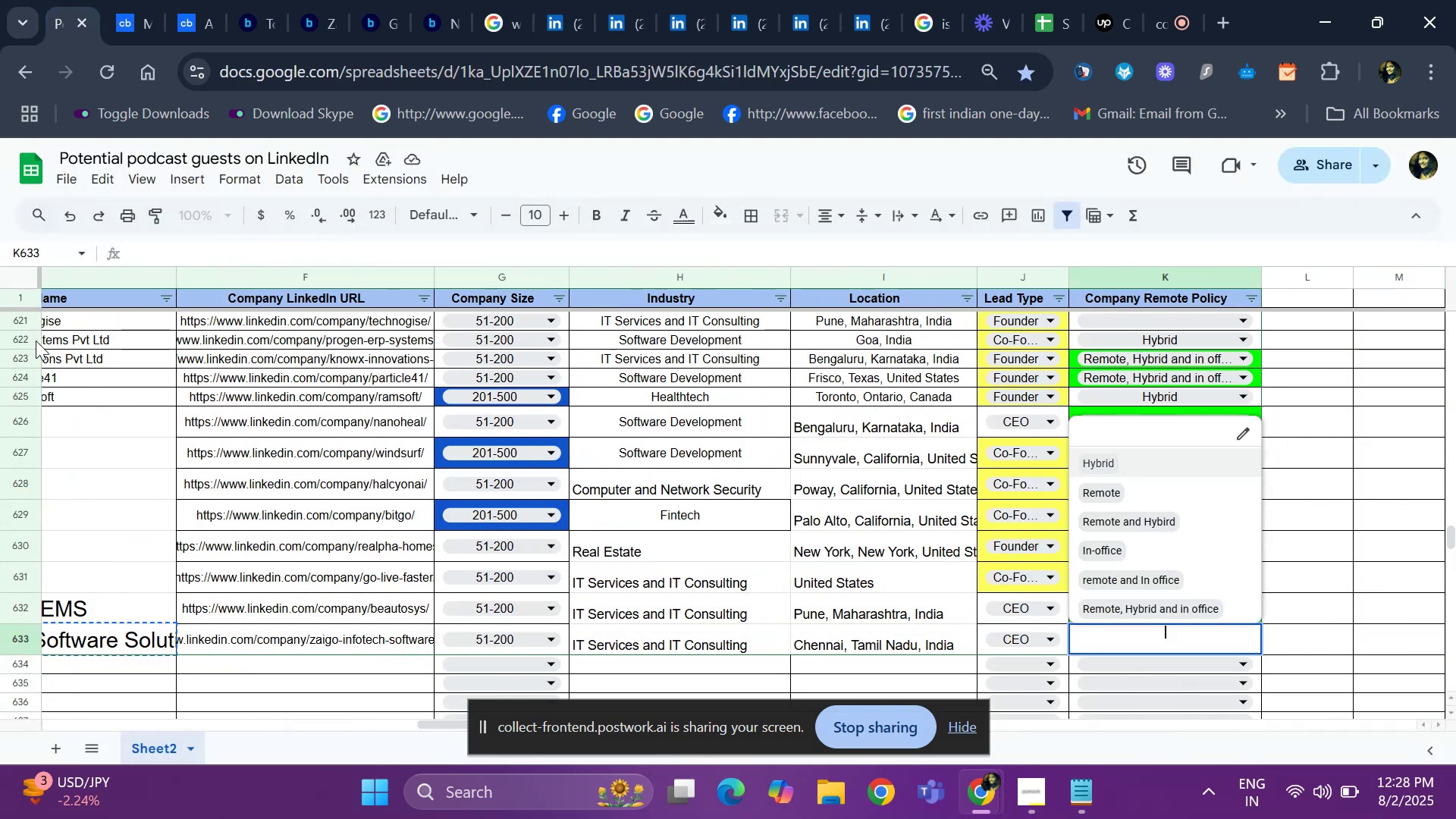 
key(ArrowDown)
 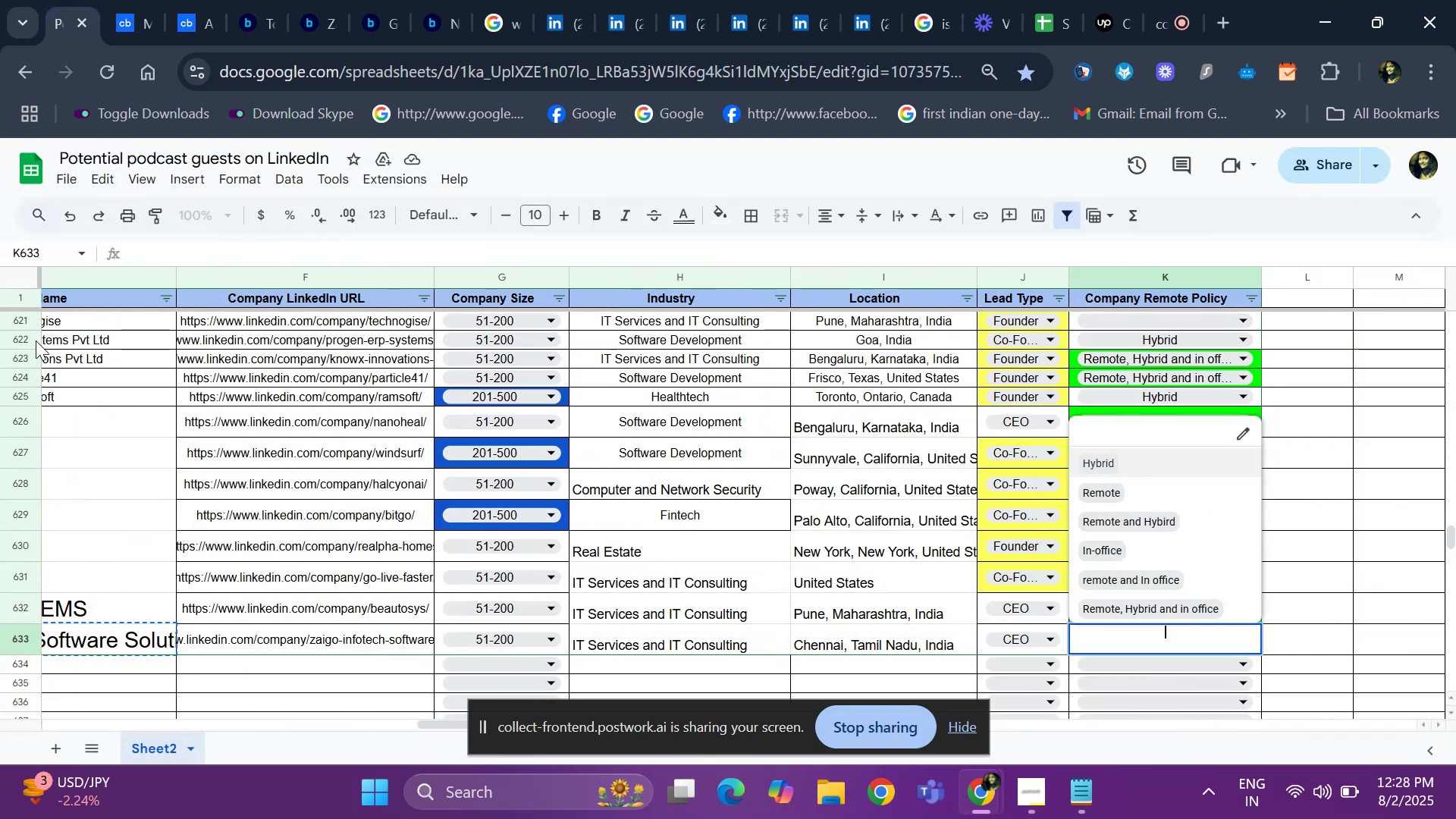 
key(ArrowDown)
 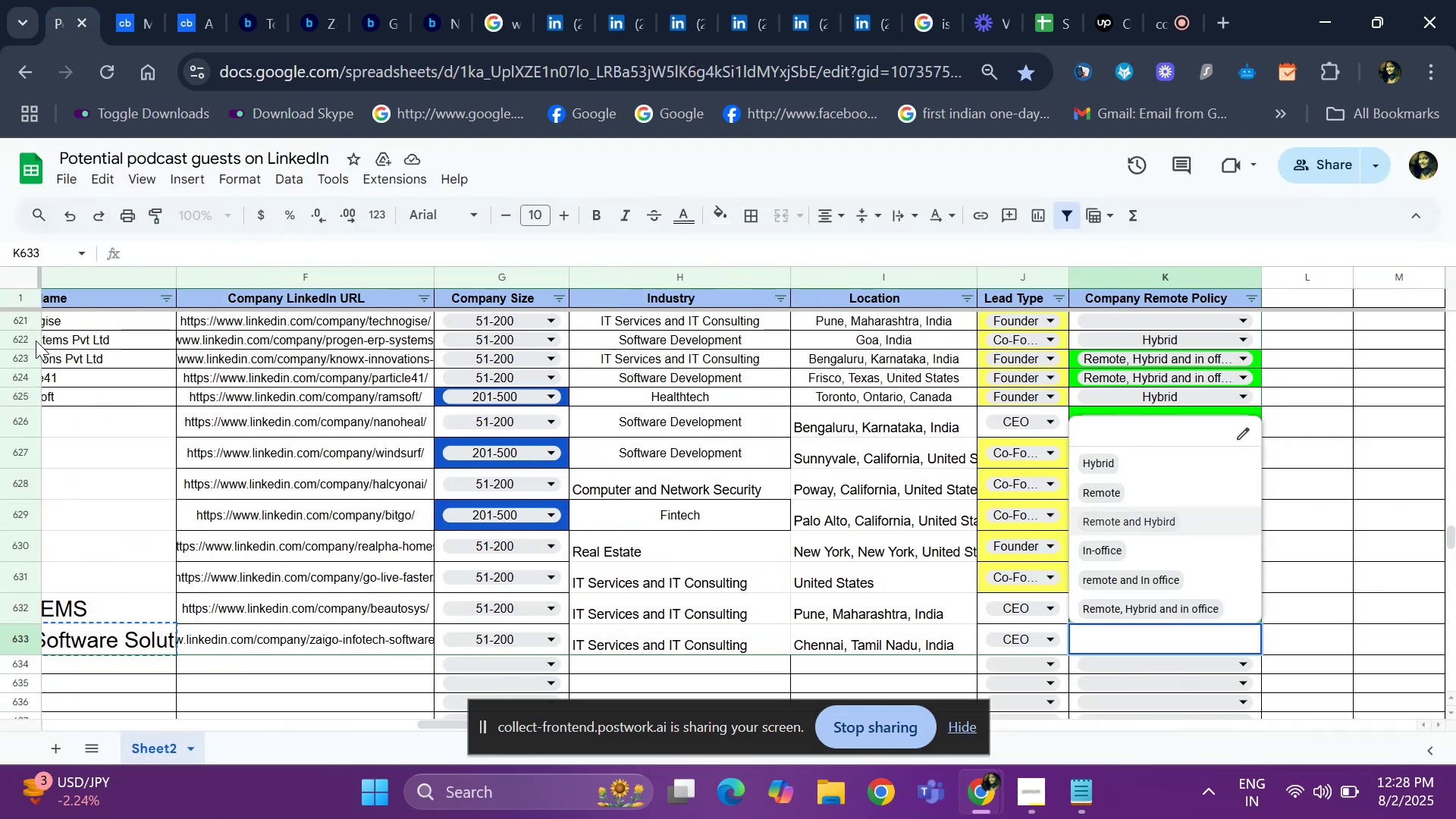 
key(Enter)
 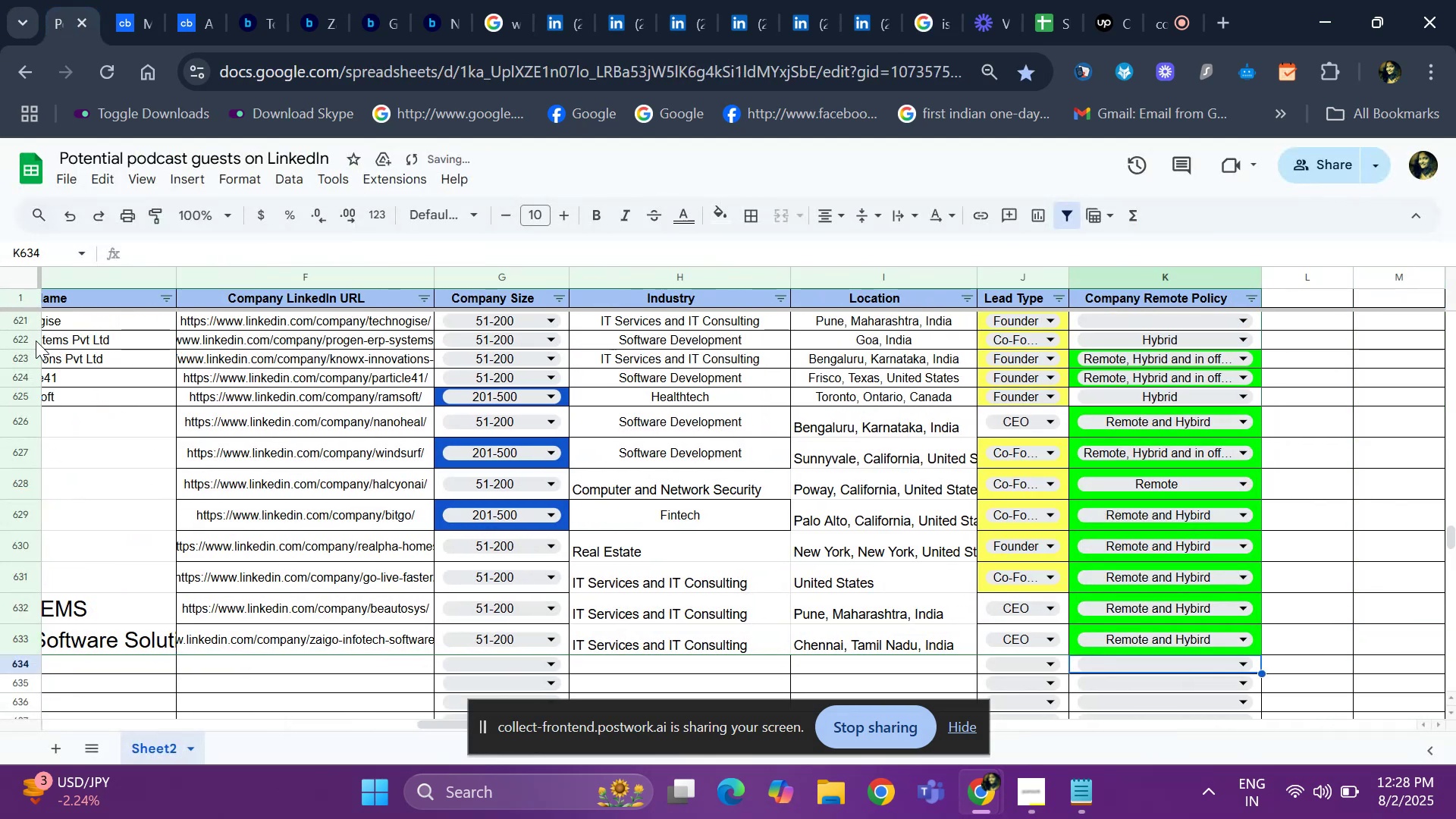 
hold_key(key=ArrowLeft, duration=1.2)
 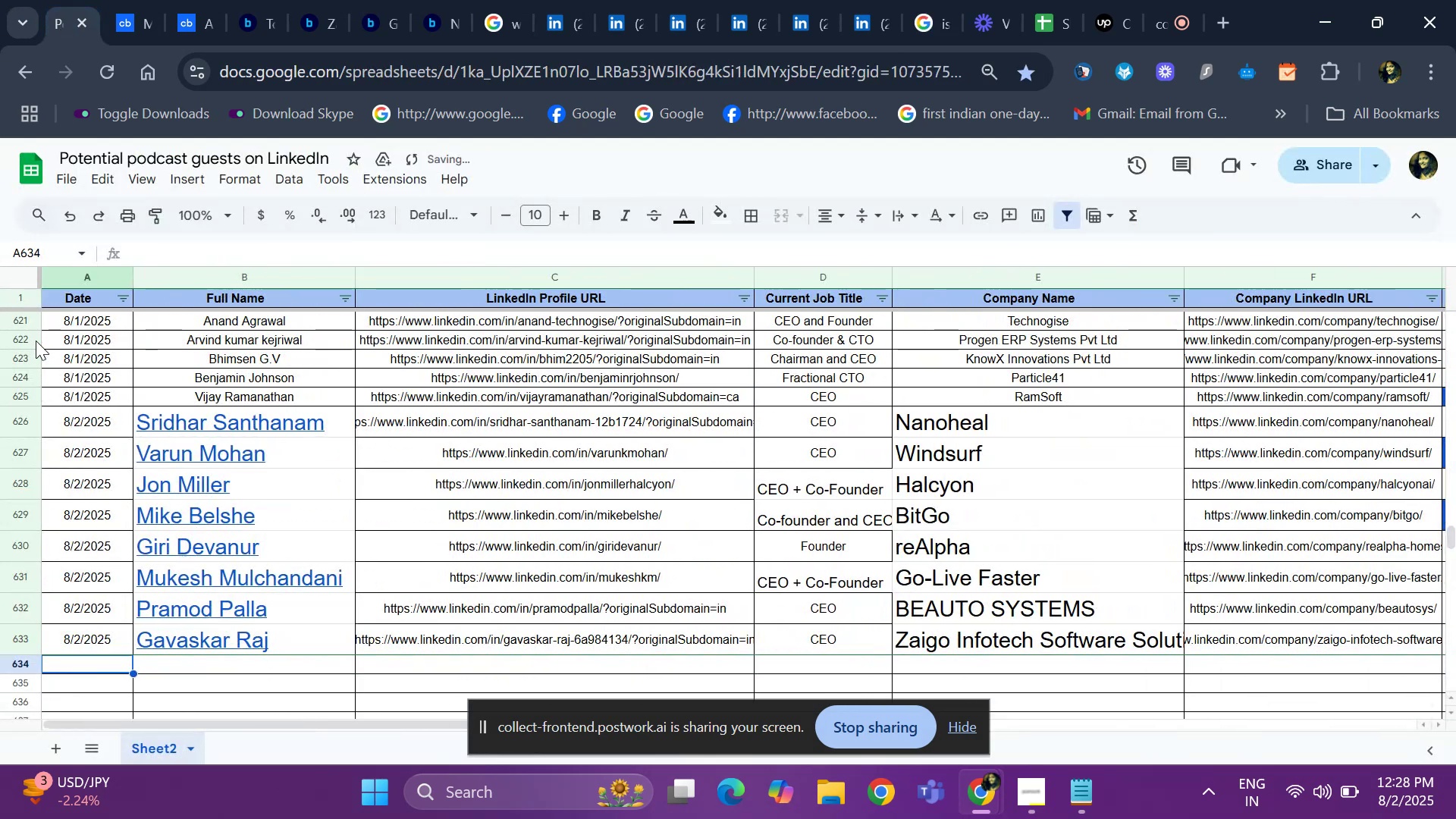 
key(Control+D)
 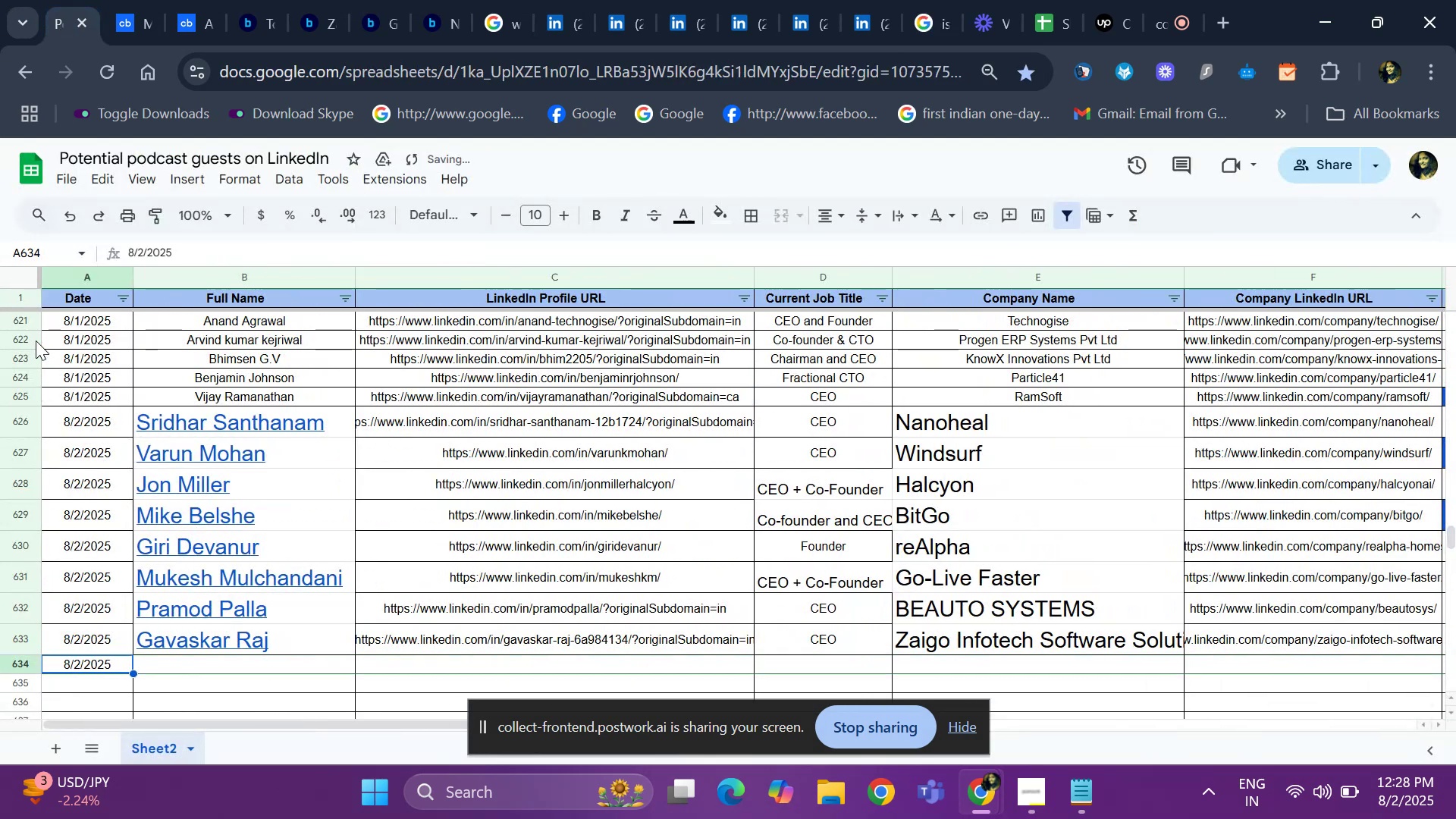 
key(ArrowRight)
 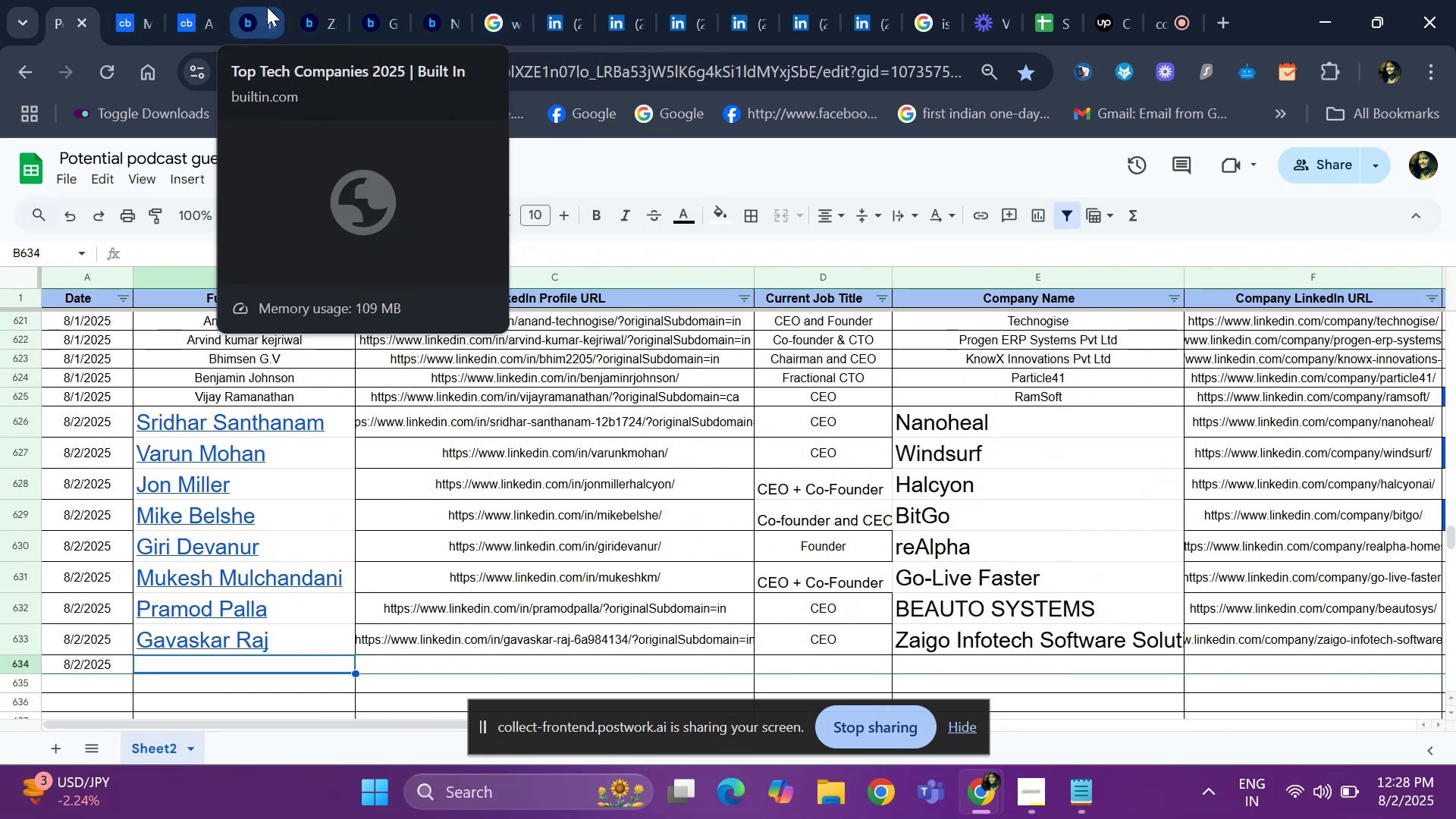 
left_click([259, 15])
 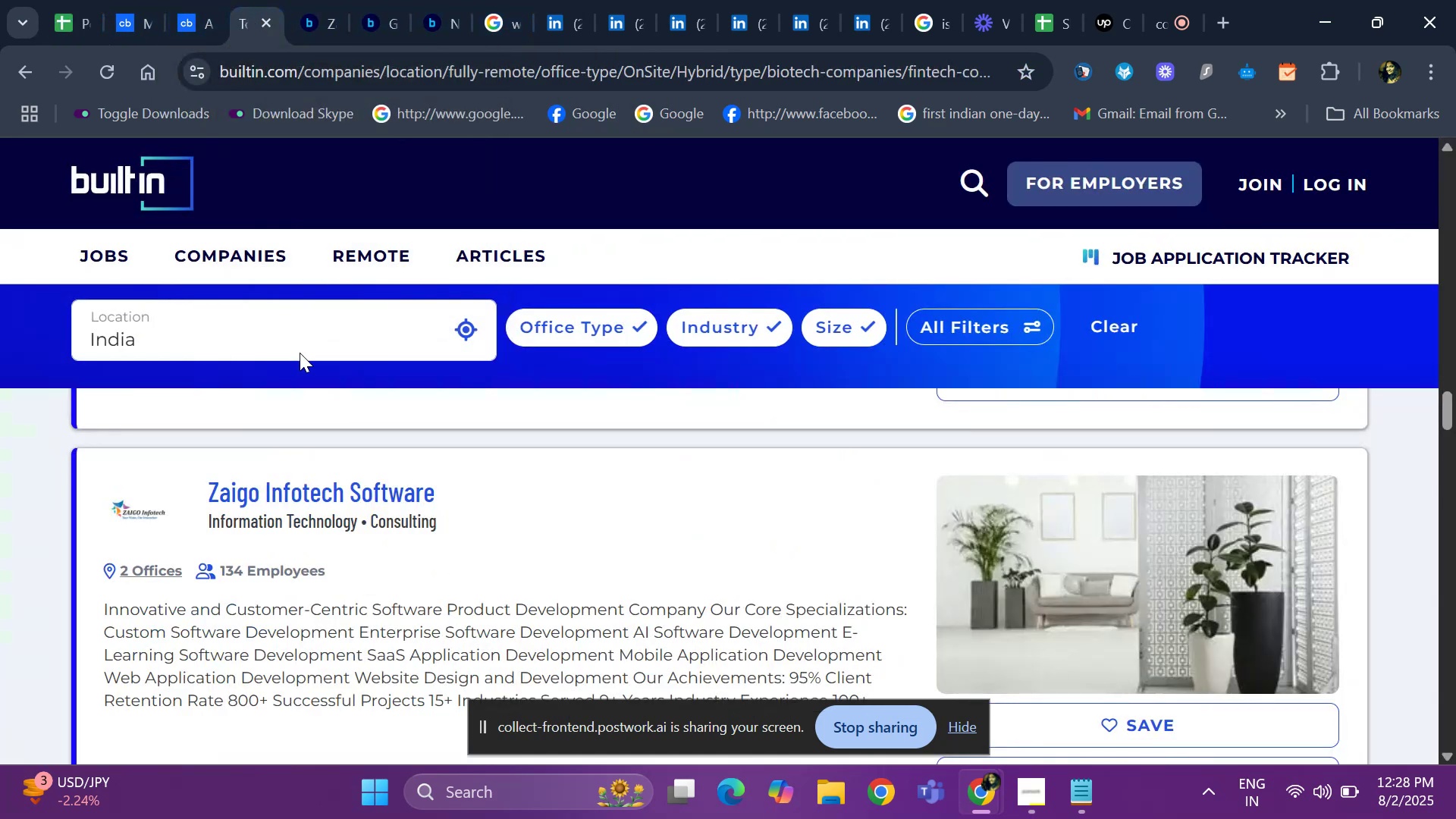 
scroll: coordinate [322, 554], scroll_direction: down, amount: 4.0
 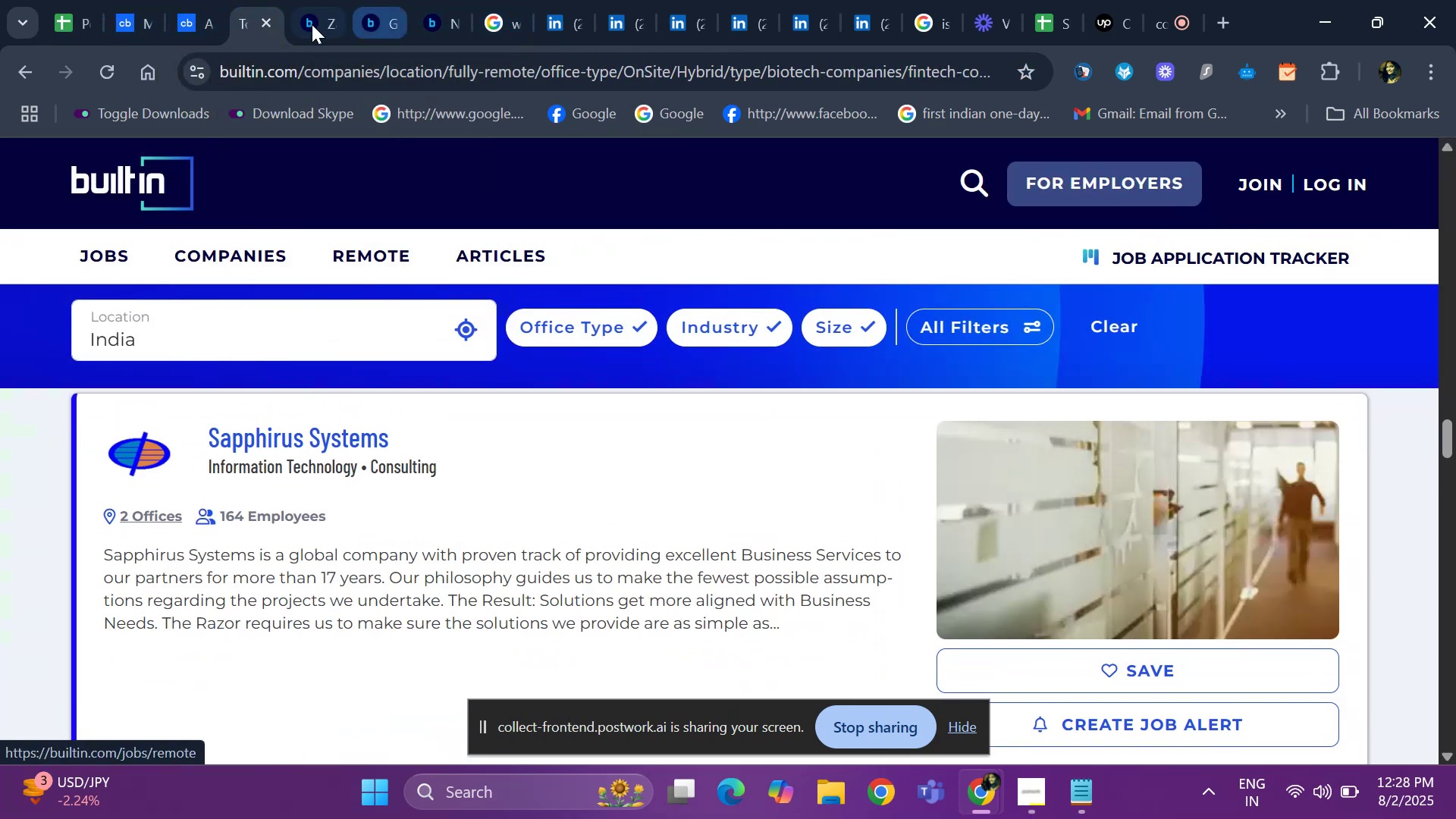 
left_click([314, 18])
 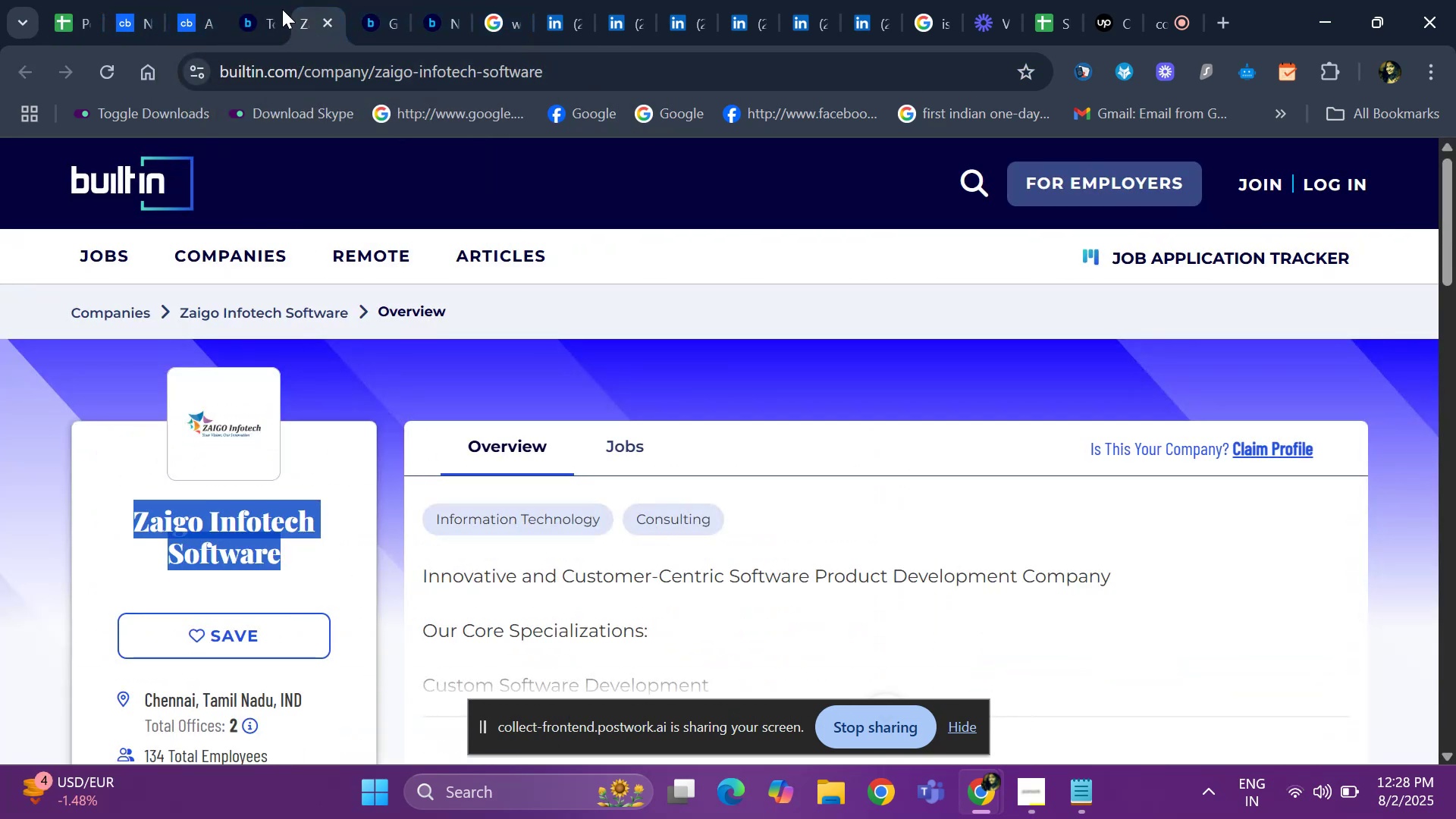 
left_click([253, 15])
 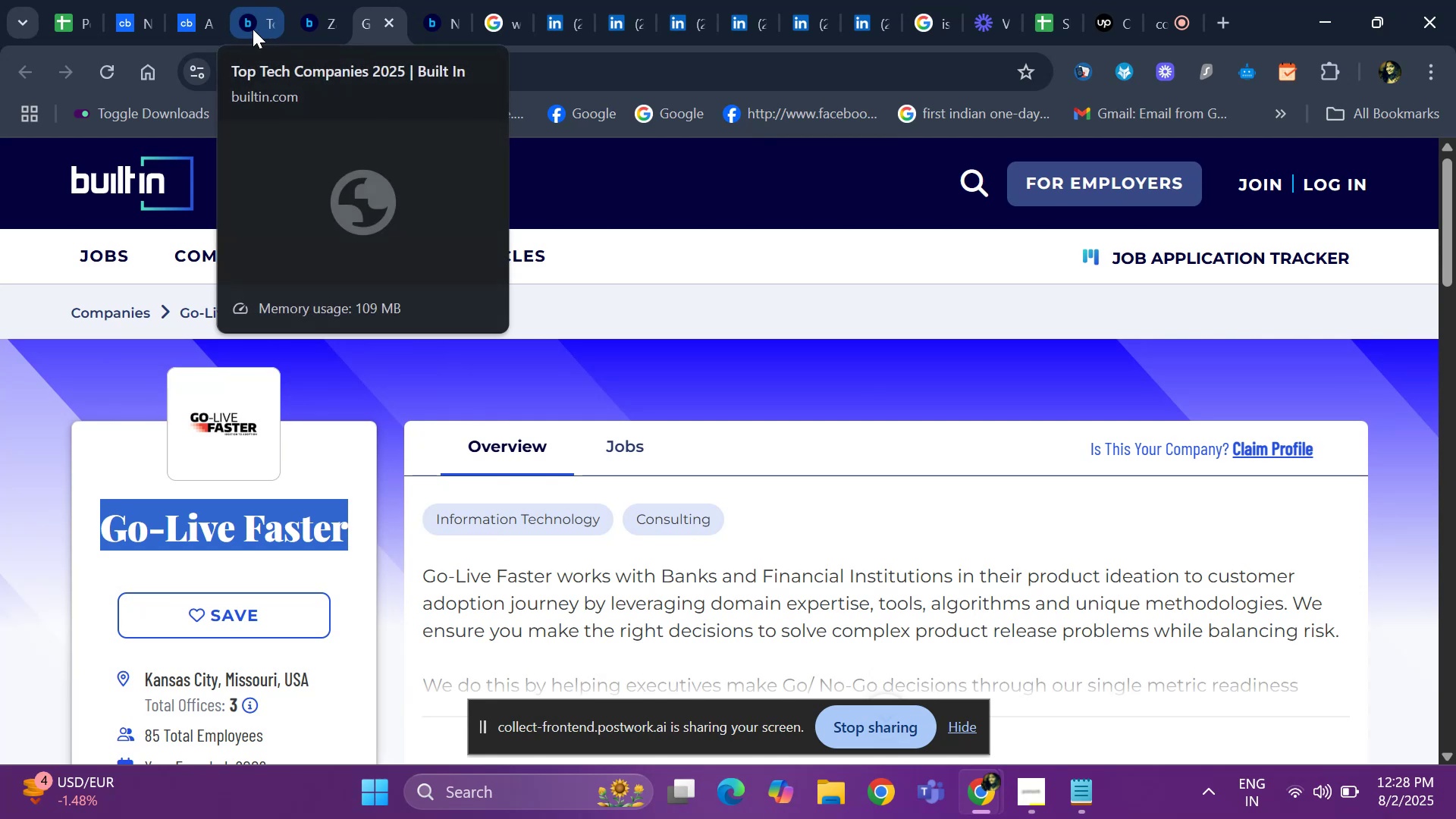 
left_click([249, 28])
 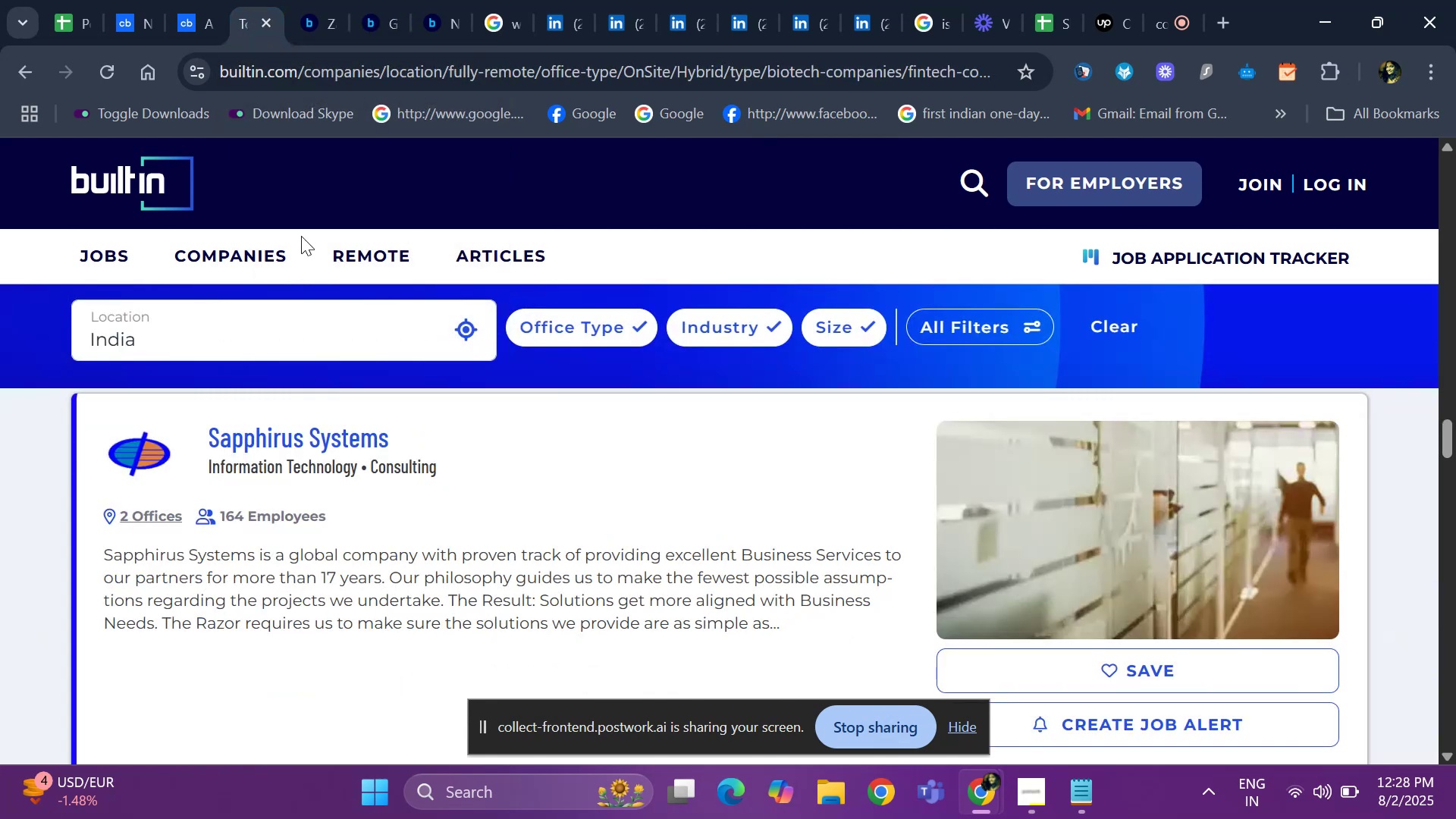 
scroll: coordinate [347, 594], scroll_direction: down, amount: 14.0
 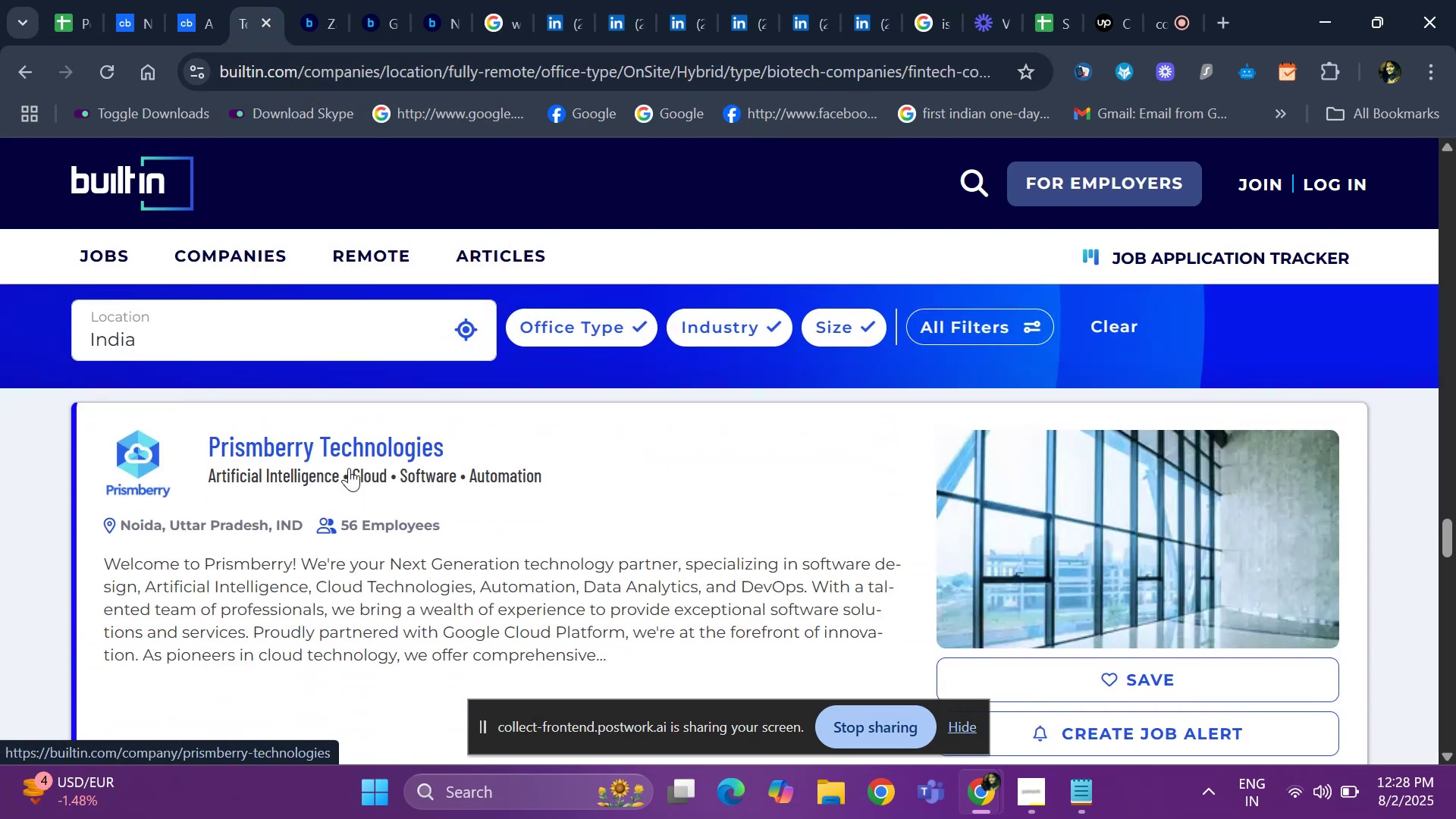 
right_click([350, 444])
 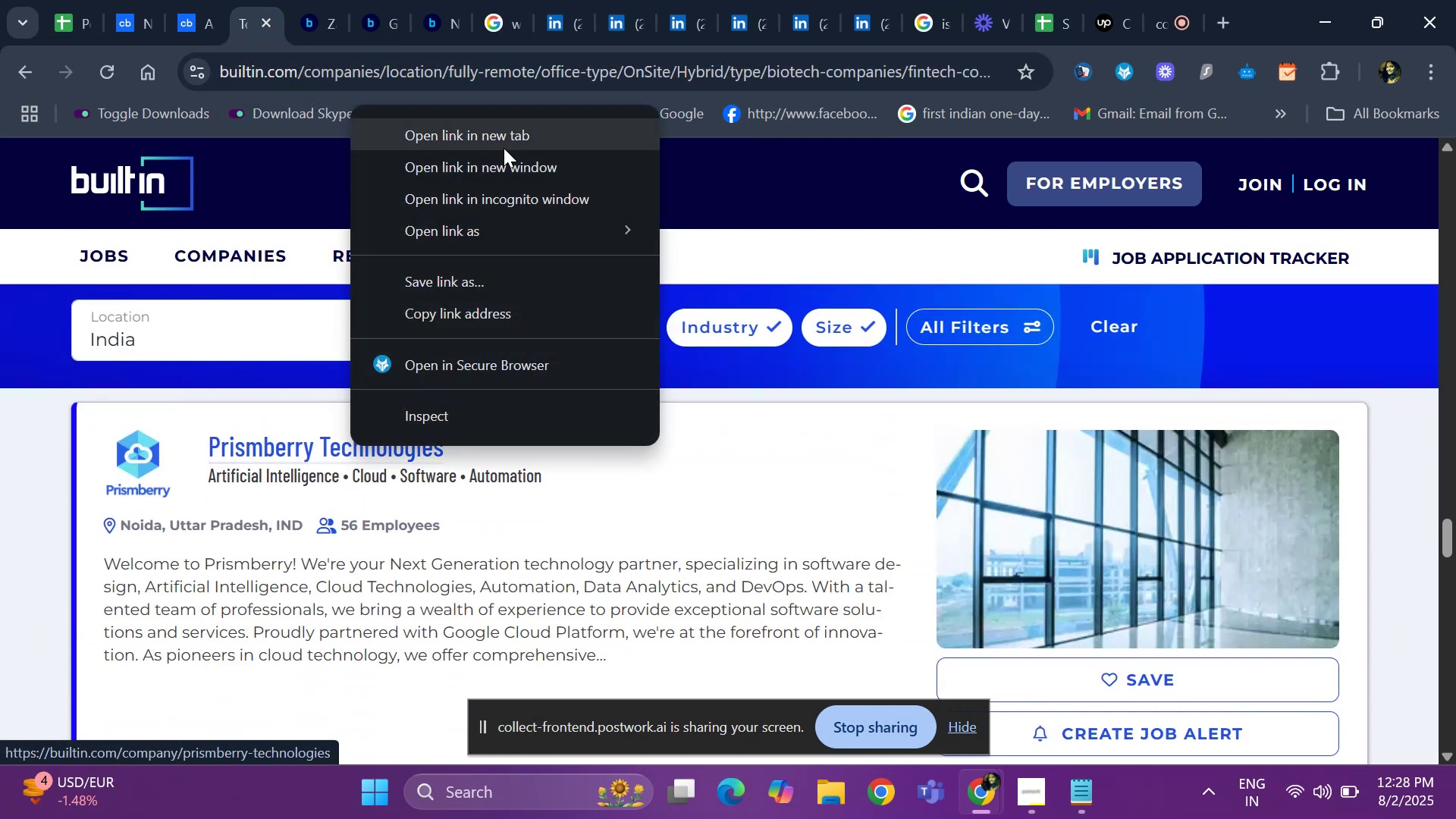 
left_click([504, 148])
 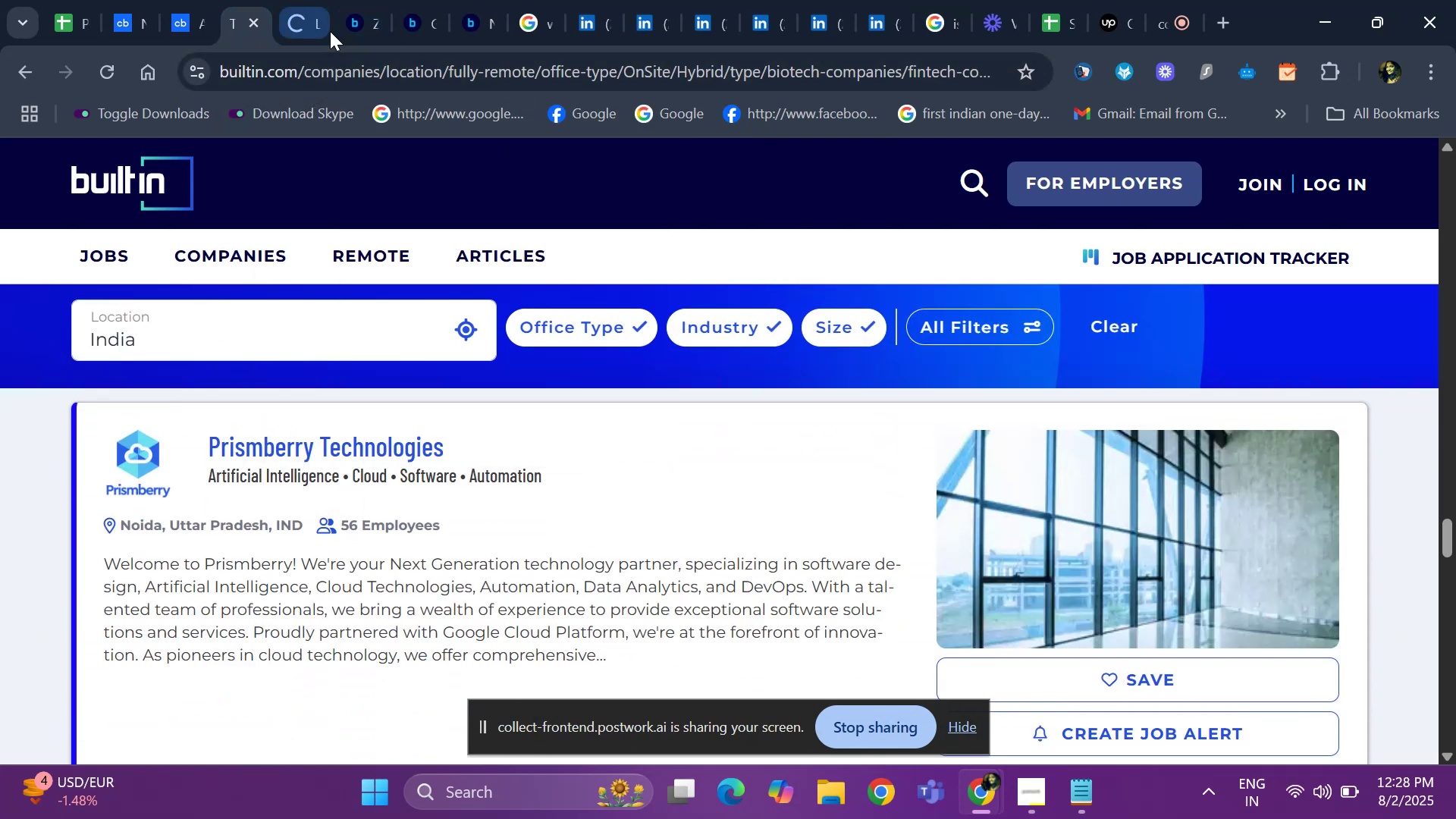 
left_click([299, 17])
 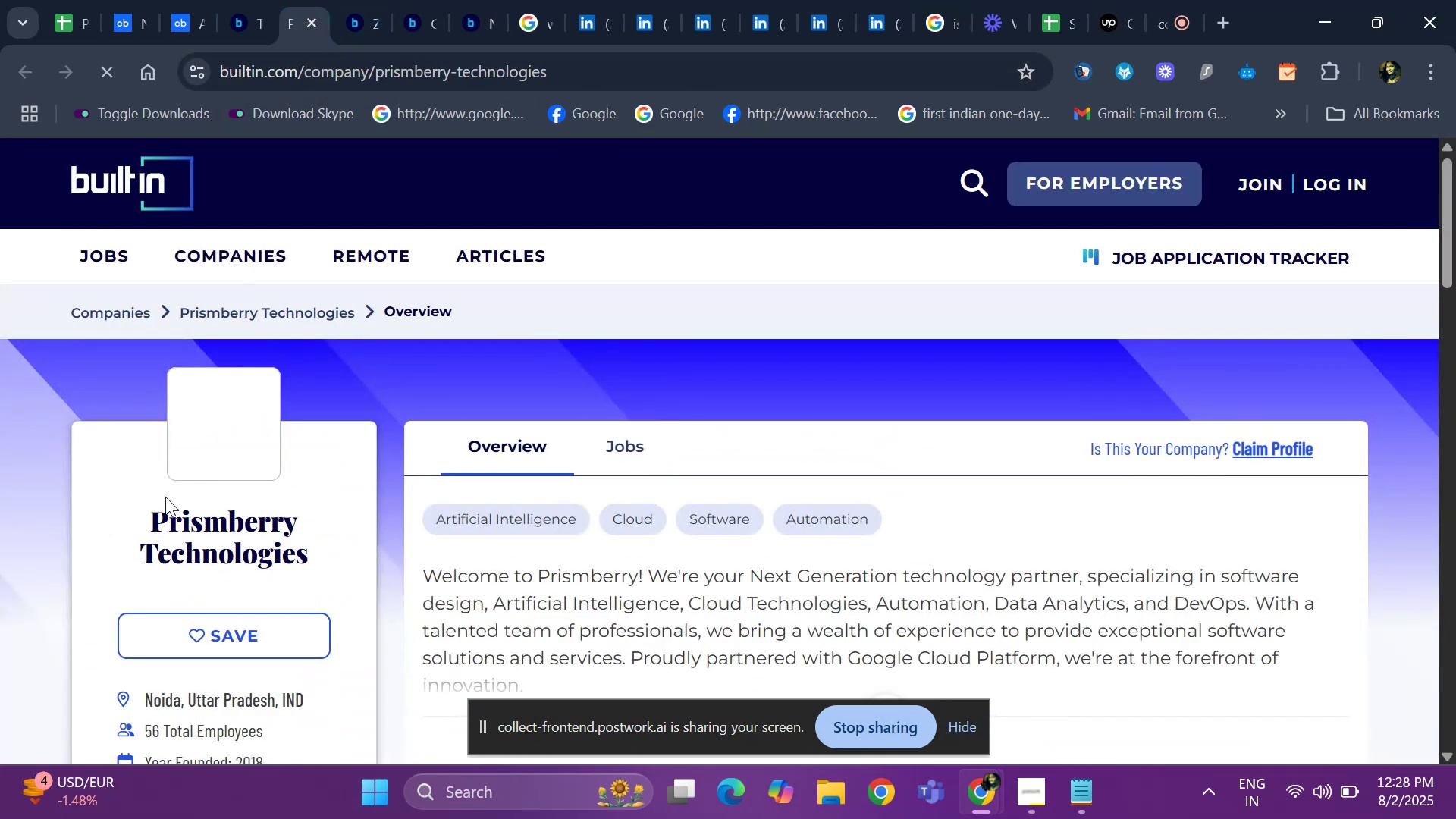 
left_click_drag(start_coordinate=[135, 503], to_coordinate=[325, 544])
 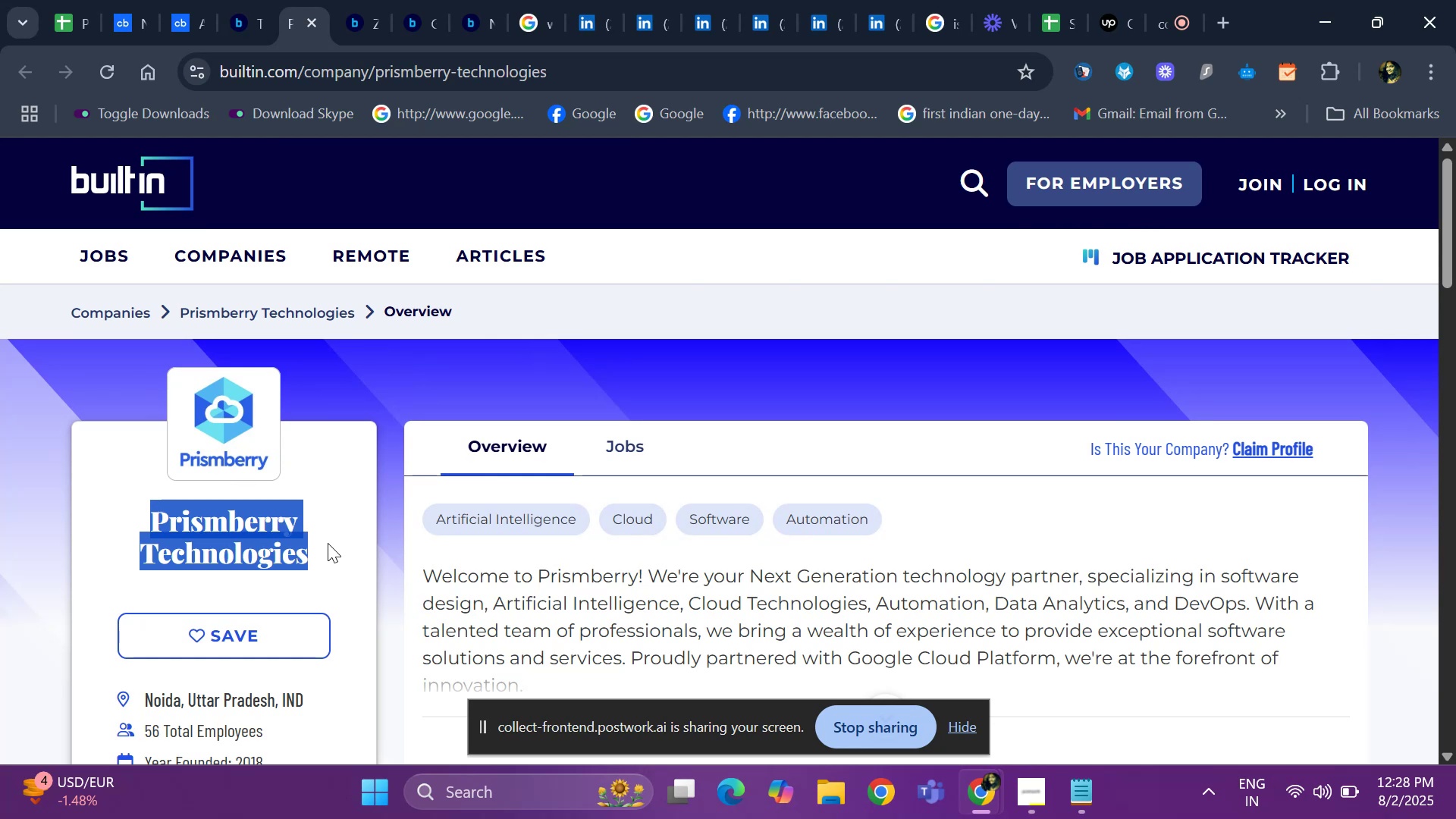 
key(Control+ControlLeft)
 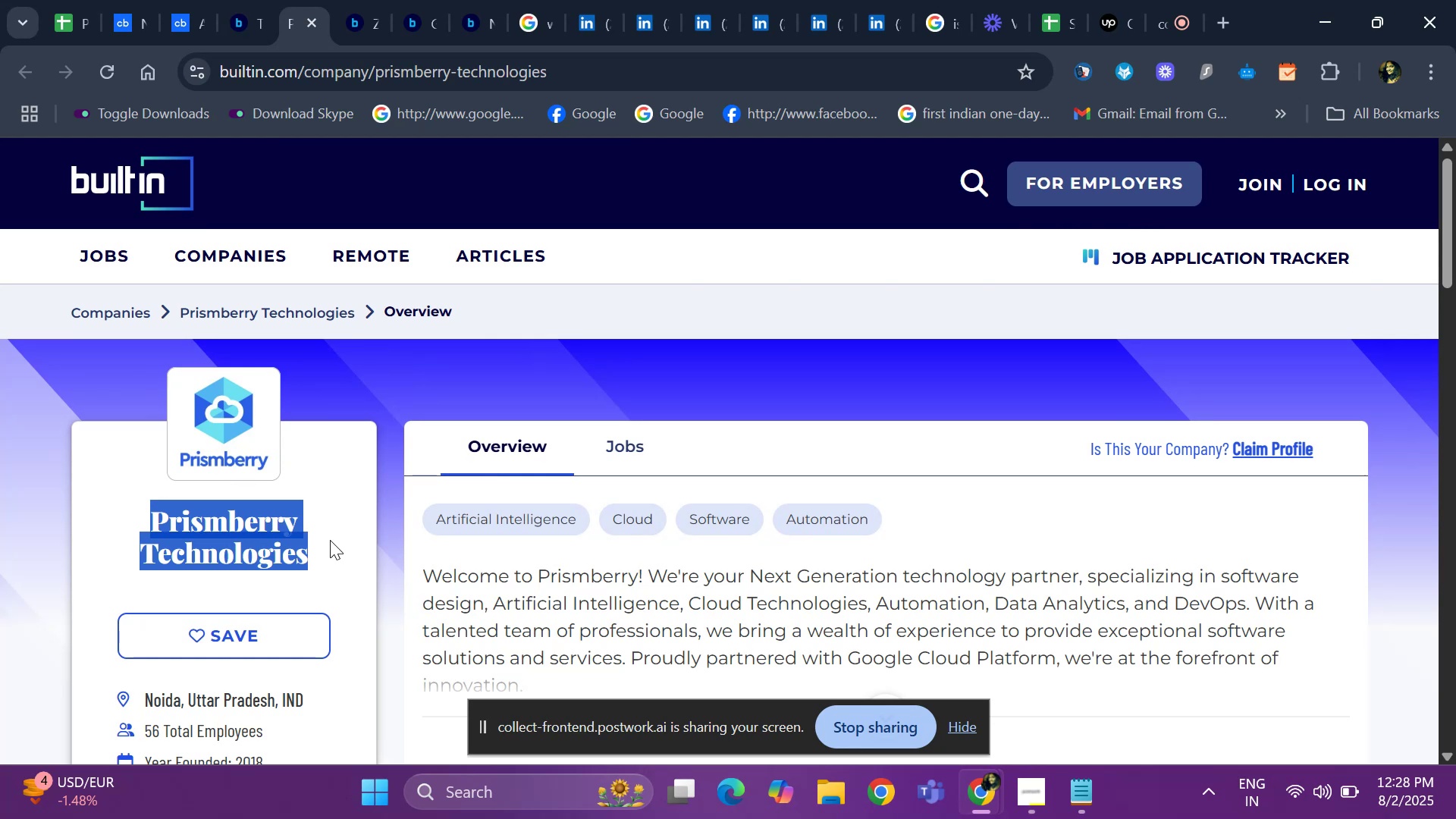 
key(Control+C)
 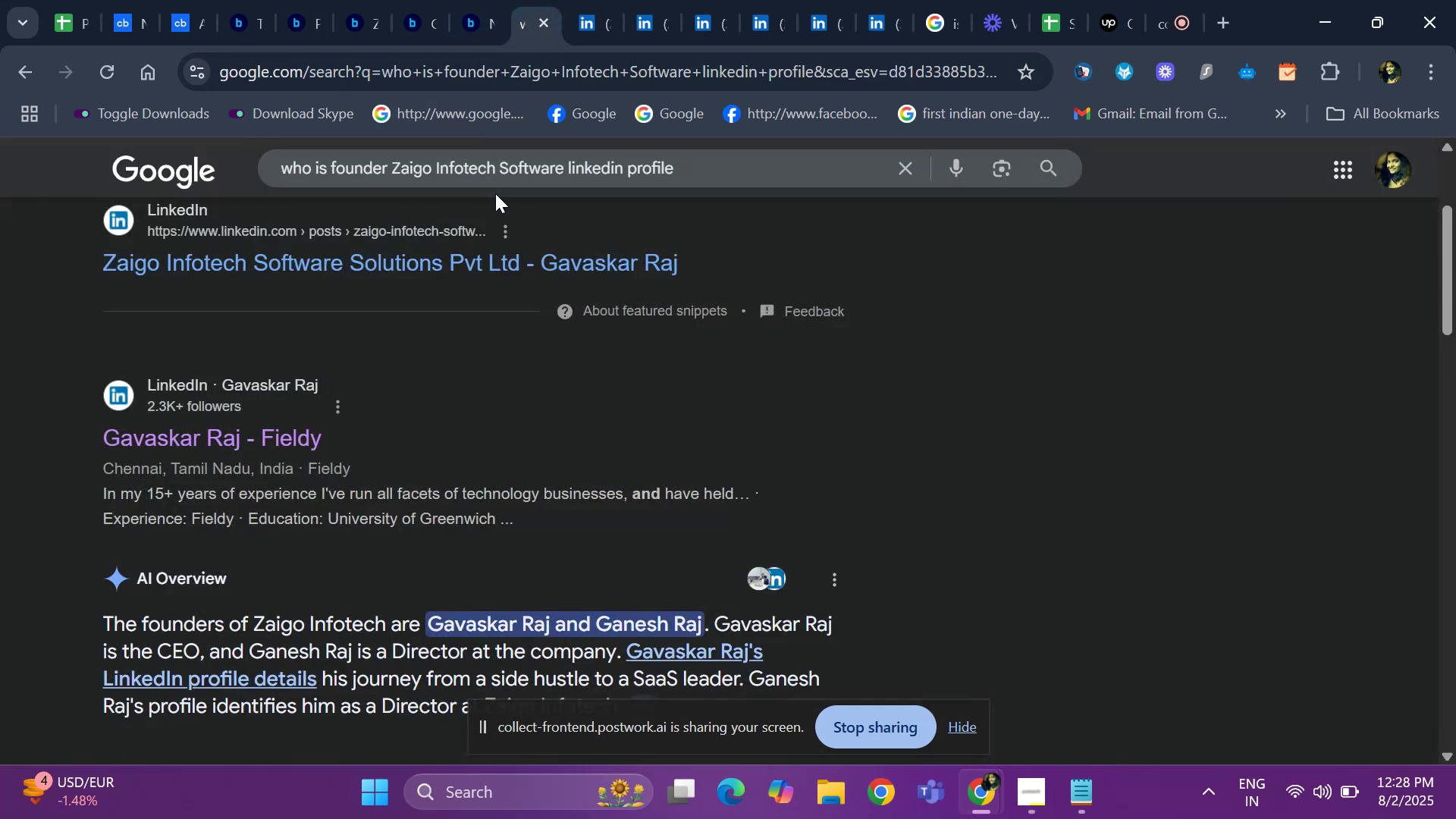 
left_click_drag(start_coordinate=[497, 171], to_coordinate=[413, 167])
 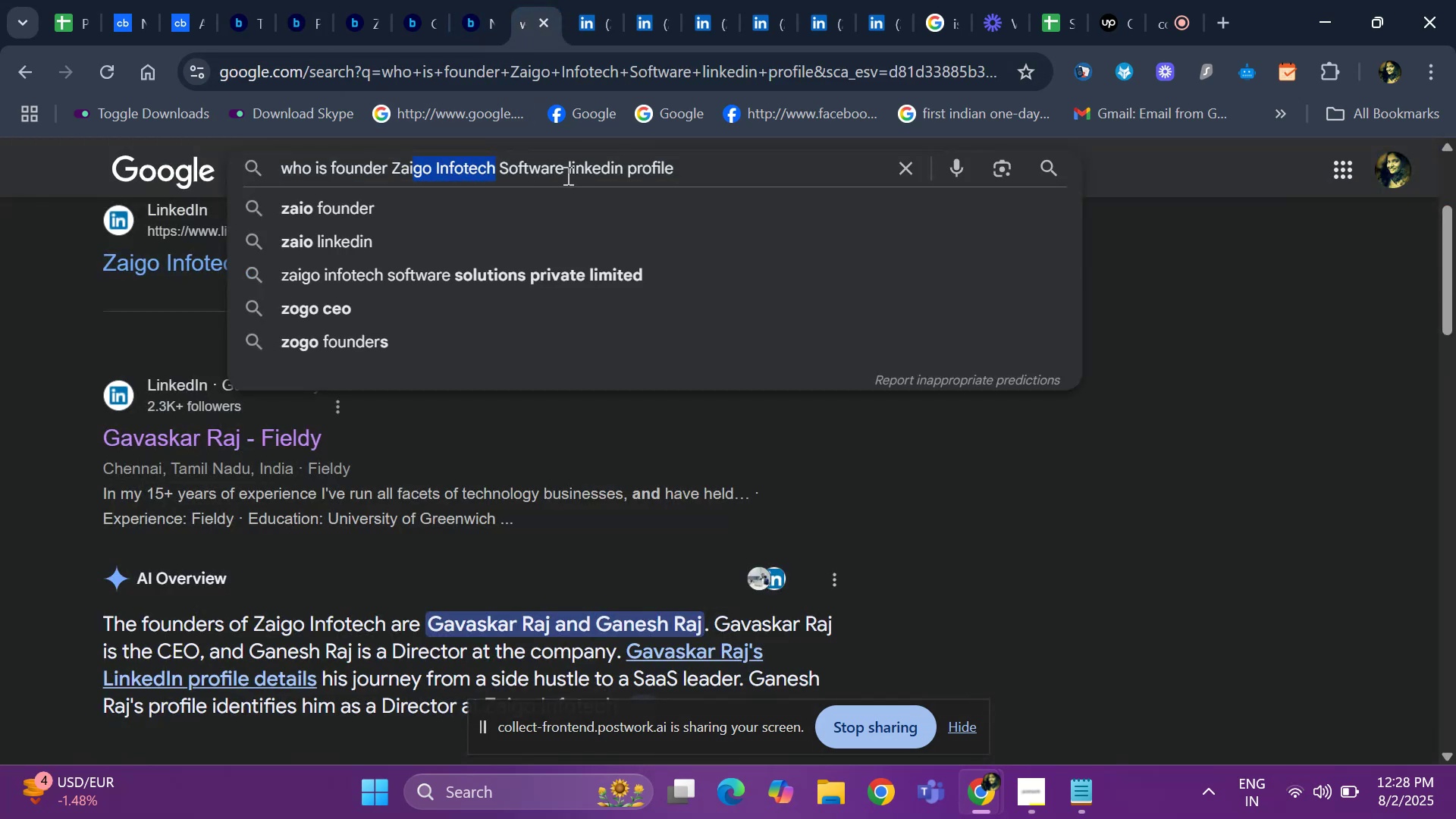 
left_click([557, 168])
 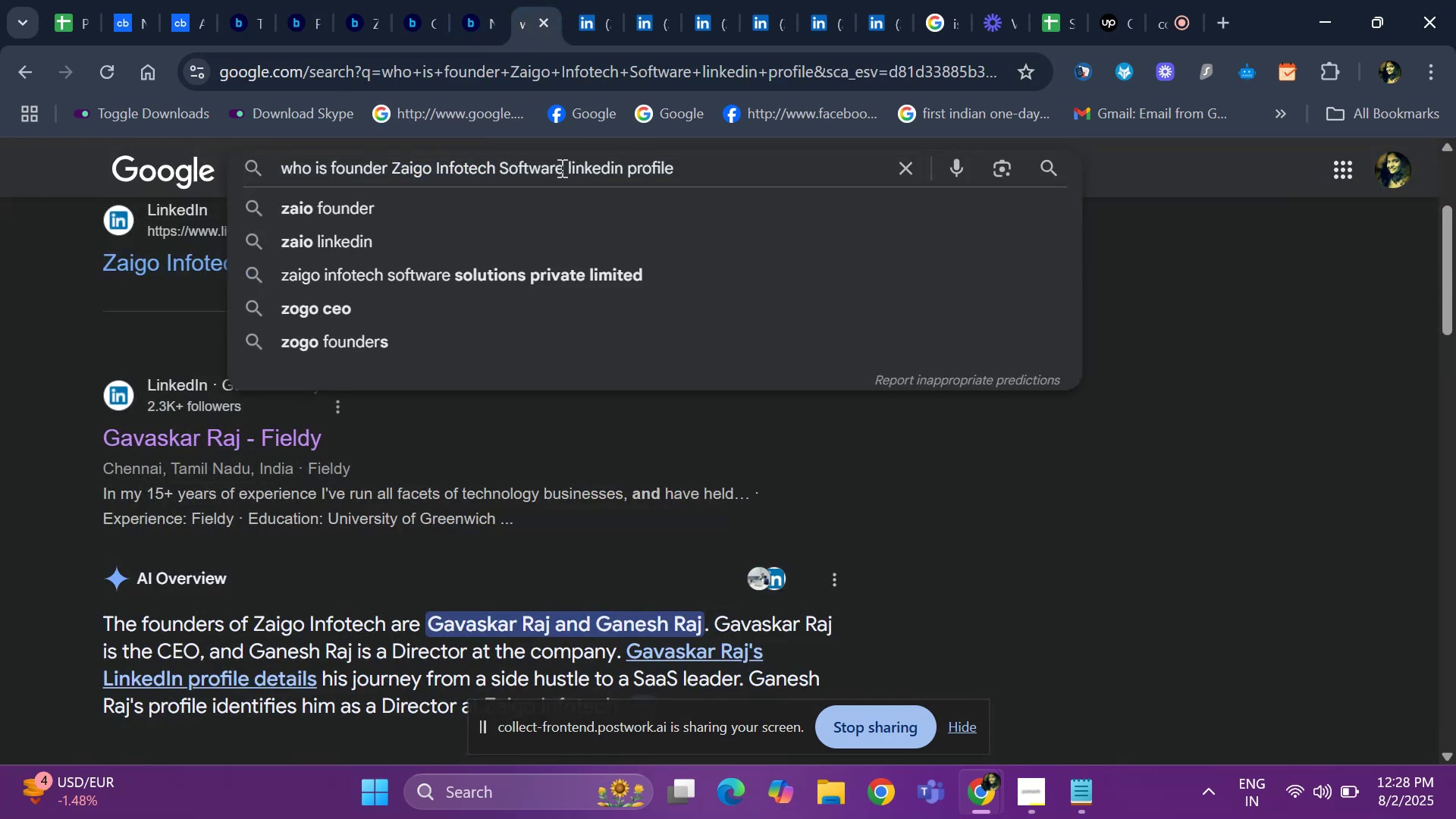 
left_click_drag(start_coordinate=[560, 168], to_coordinate=[394, 174])
 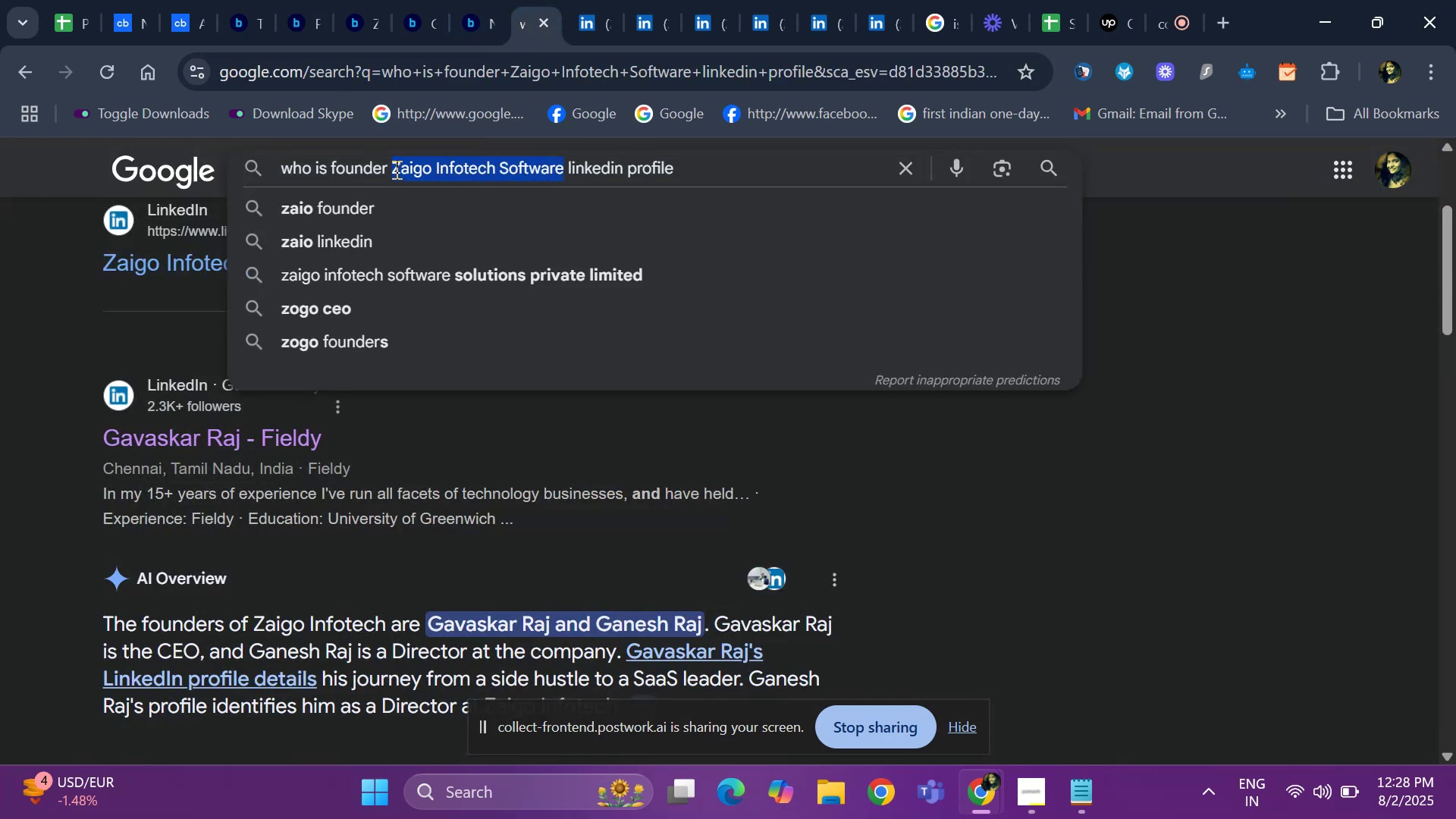 
key(Backspace)
 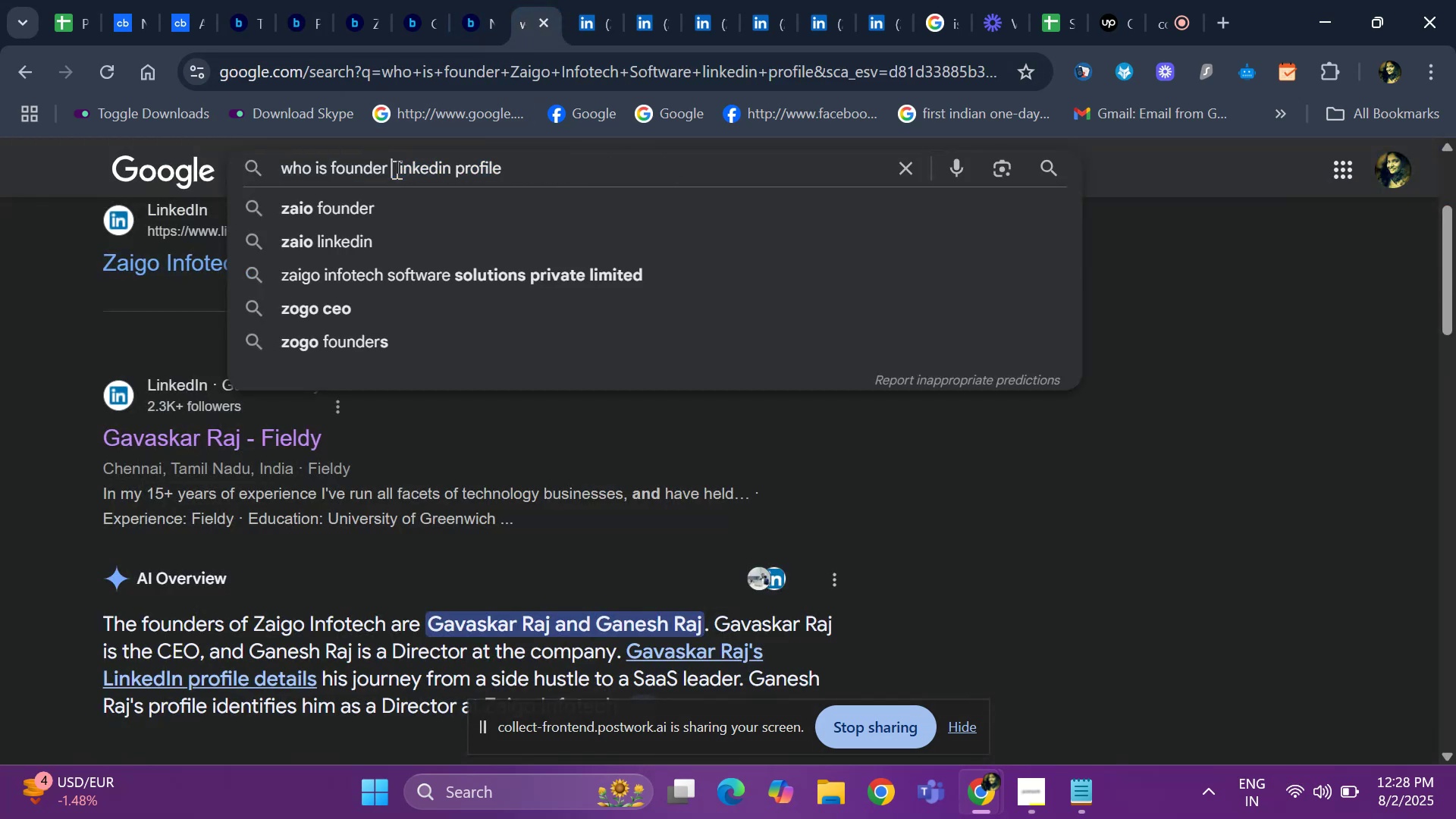 
key(Control+ControlLeft)
 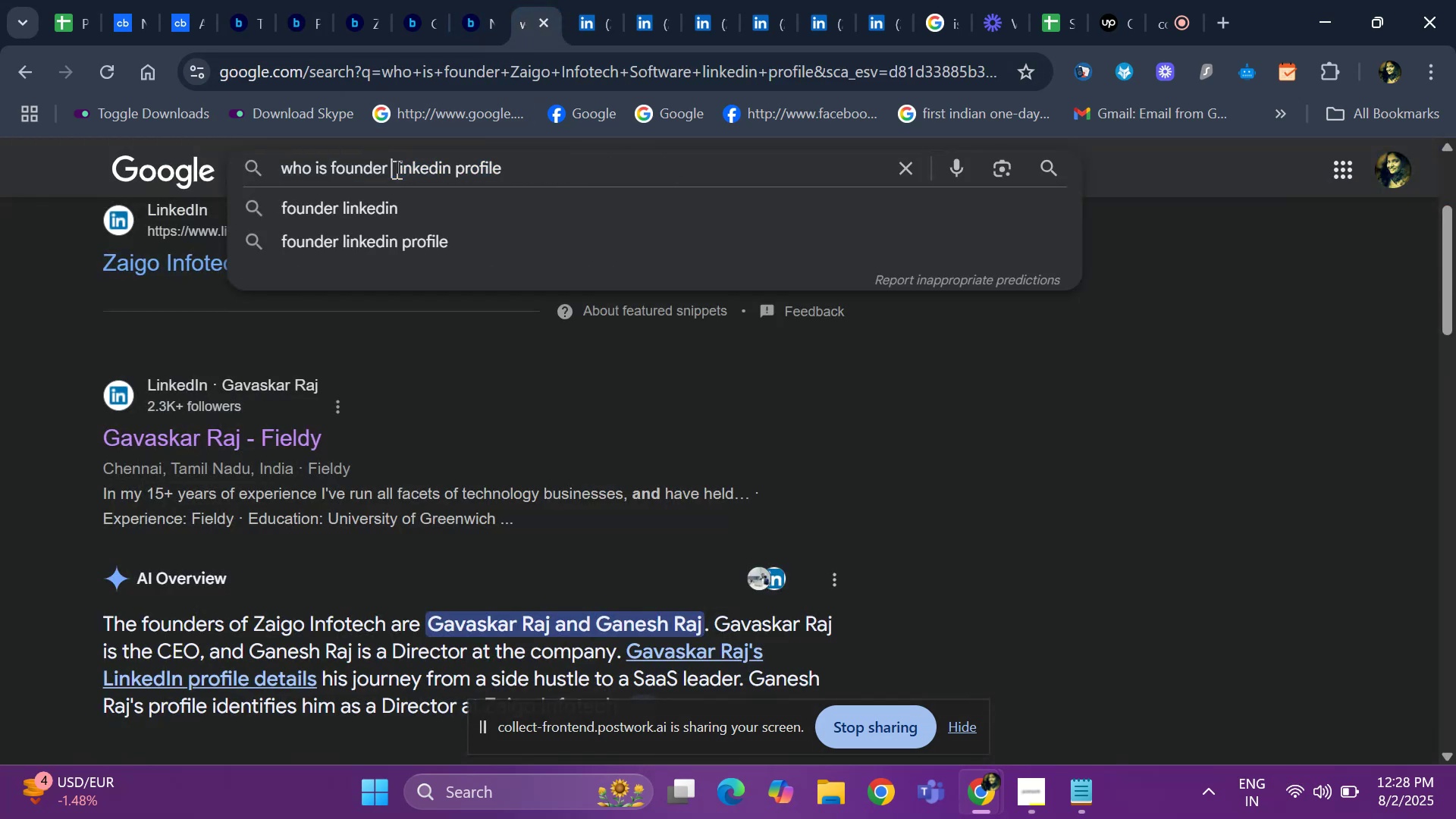 
key(Control+V)
 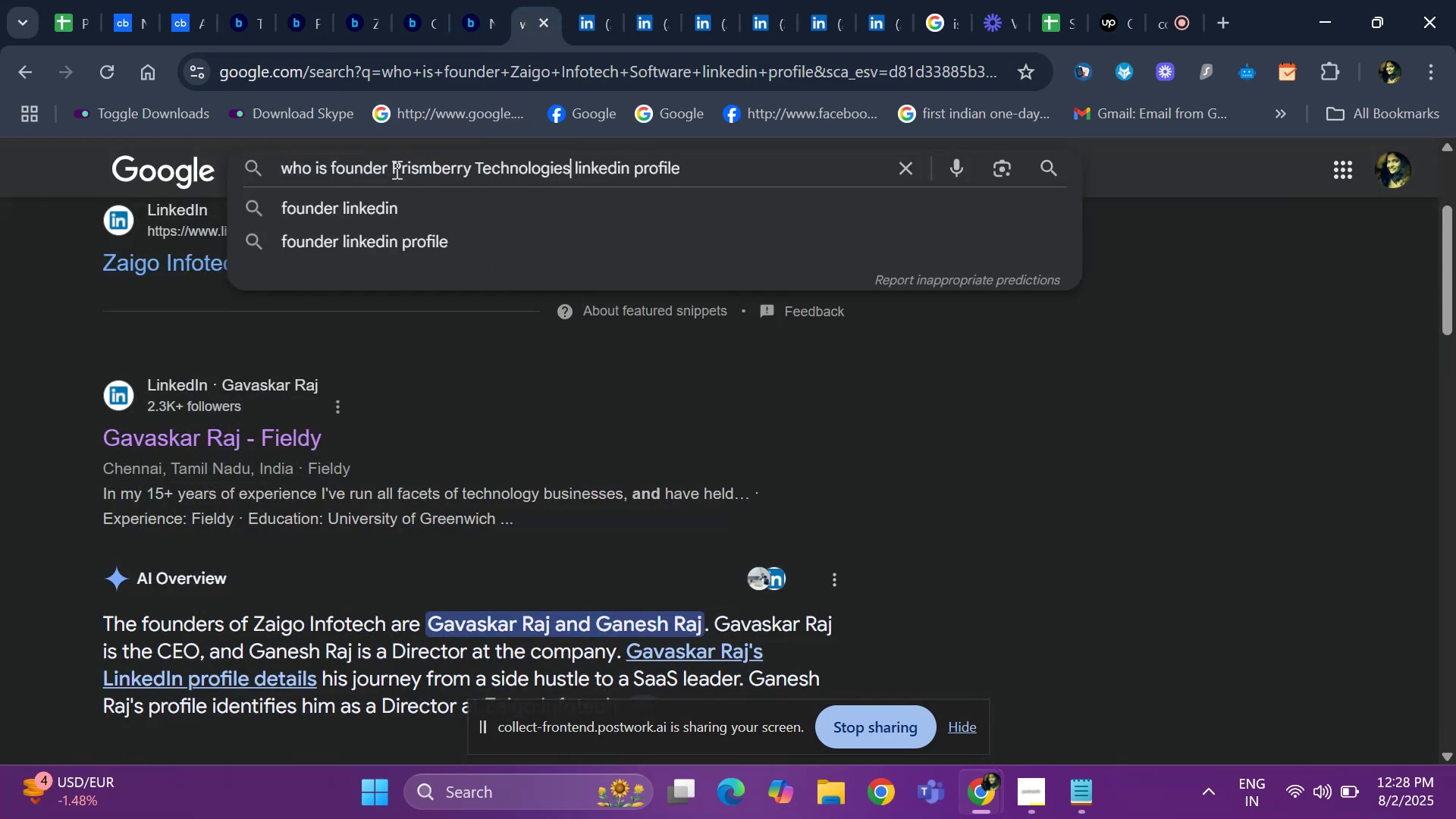 
key(Space)
 